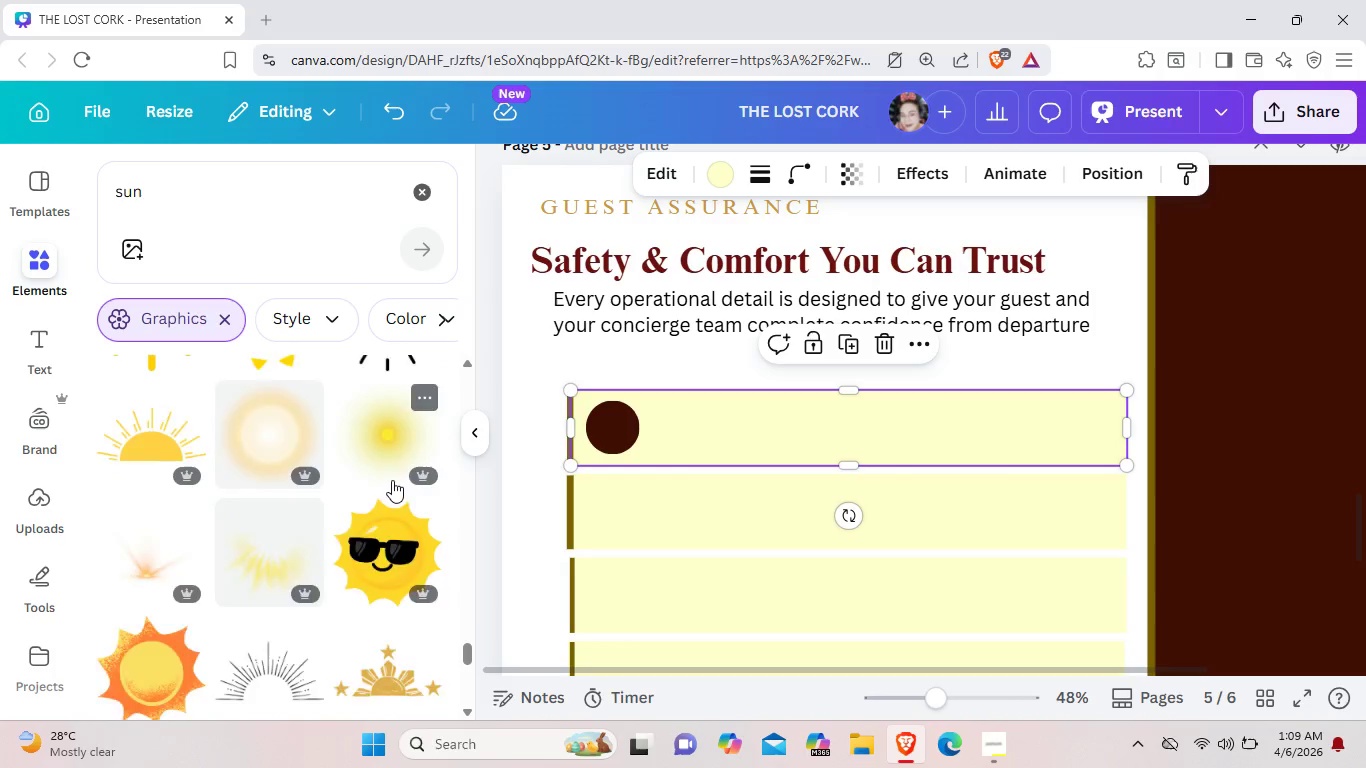 
scroll: coordinate [392, 480], scroll_direction: down, amount: 5.0
 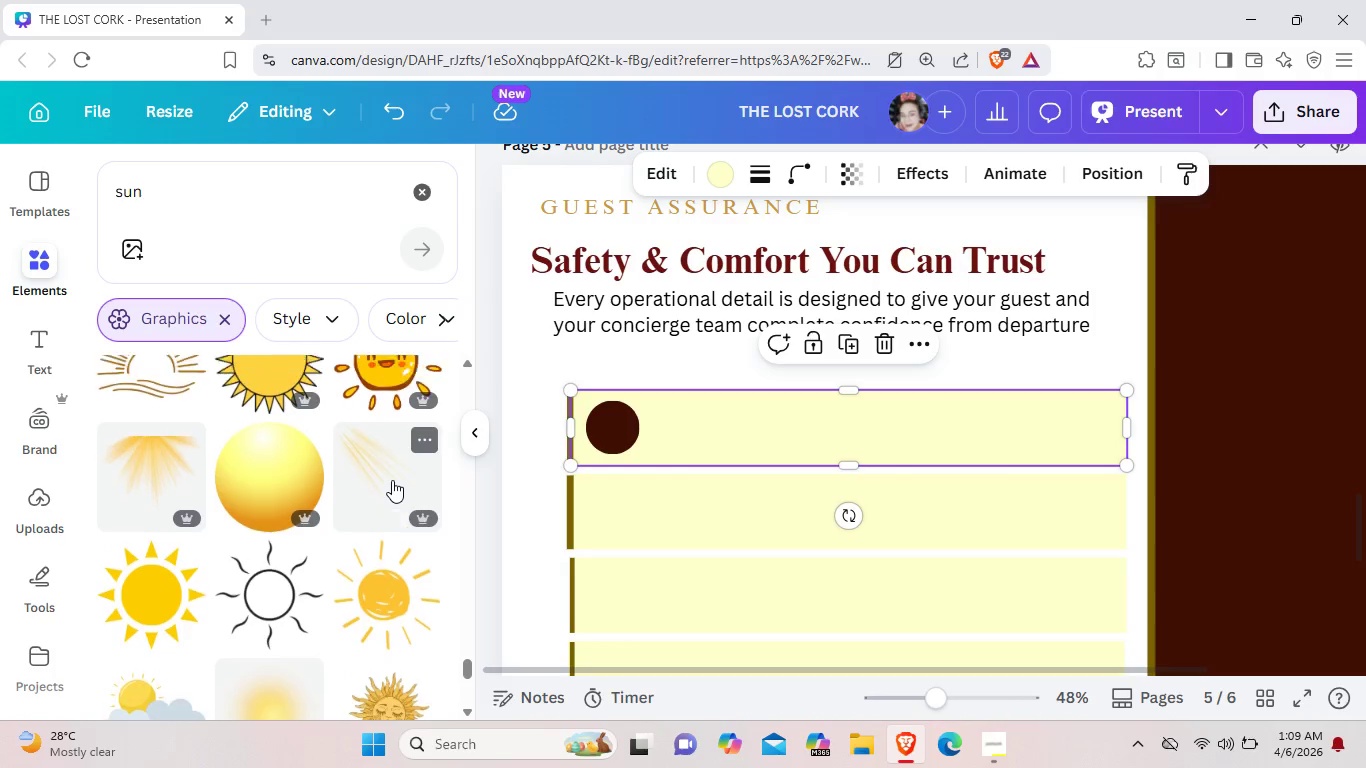 
scroll: coordinate [392, 480], scroll_direction: up, amount: 1.0
 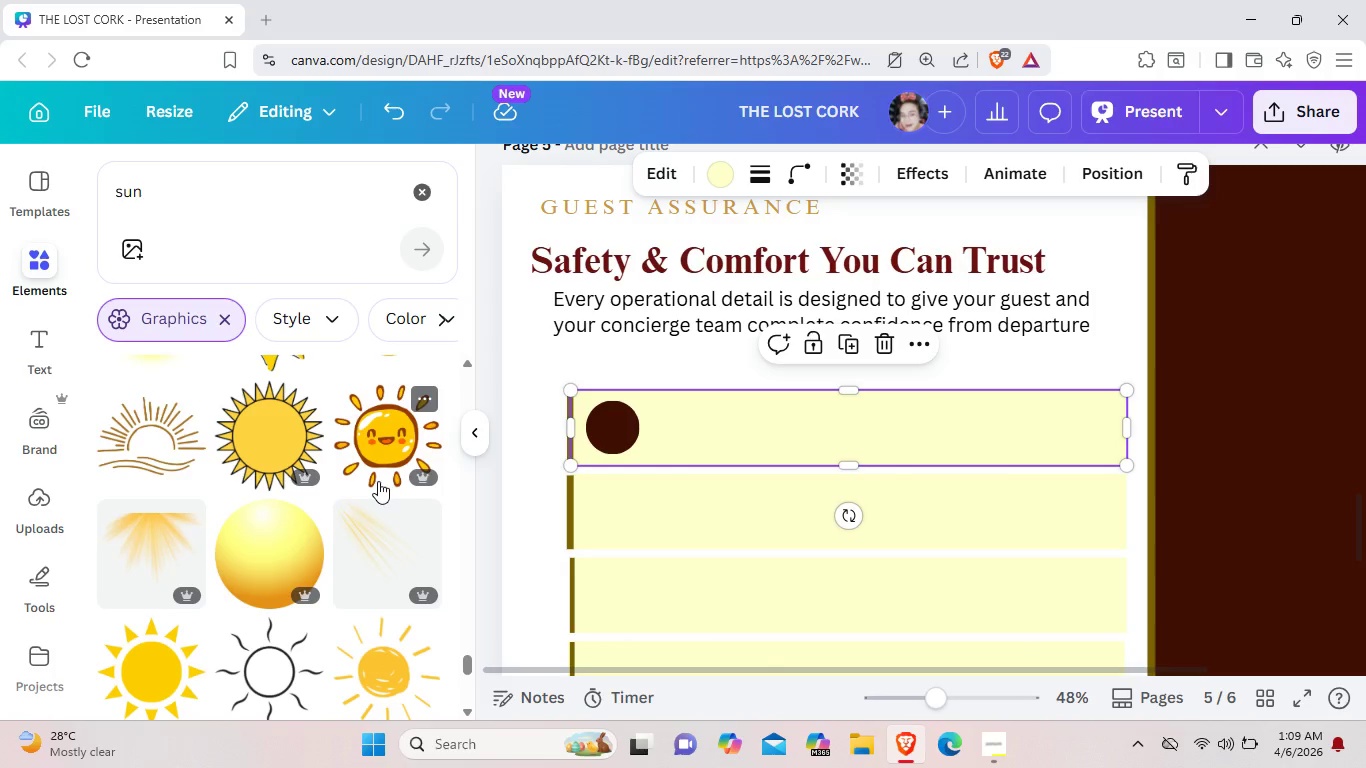 
scroll: coordinate [371, 484], scroll_direction: down, amount: 2.0
 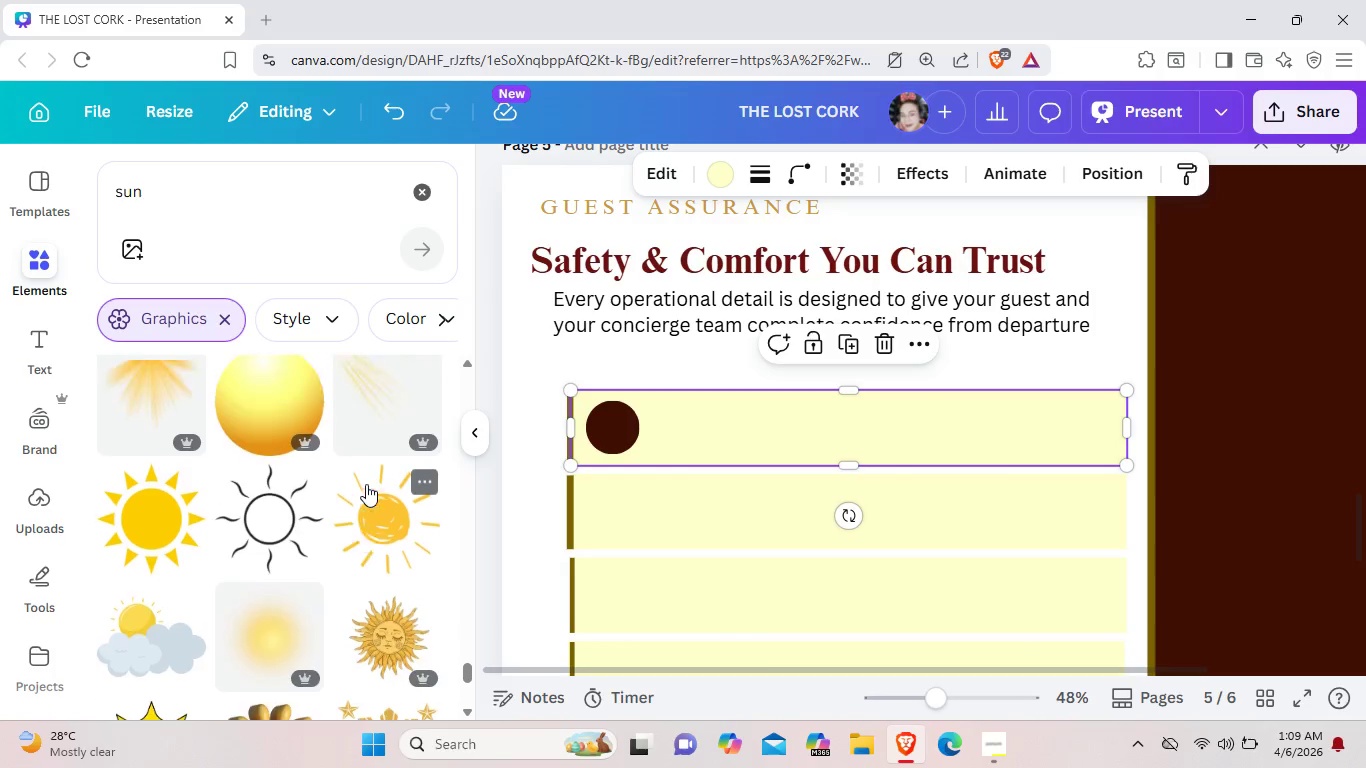 
scroll: coordinate [366, 484], scroll_direction: up, amount: 3.0
 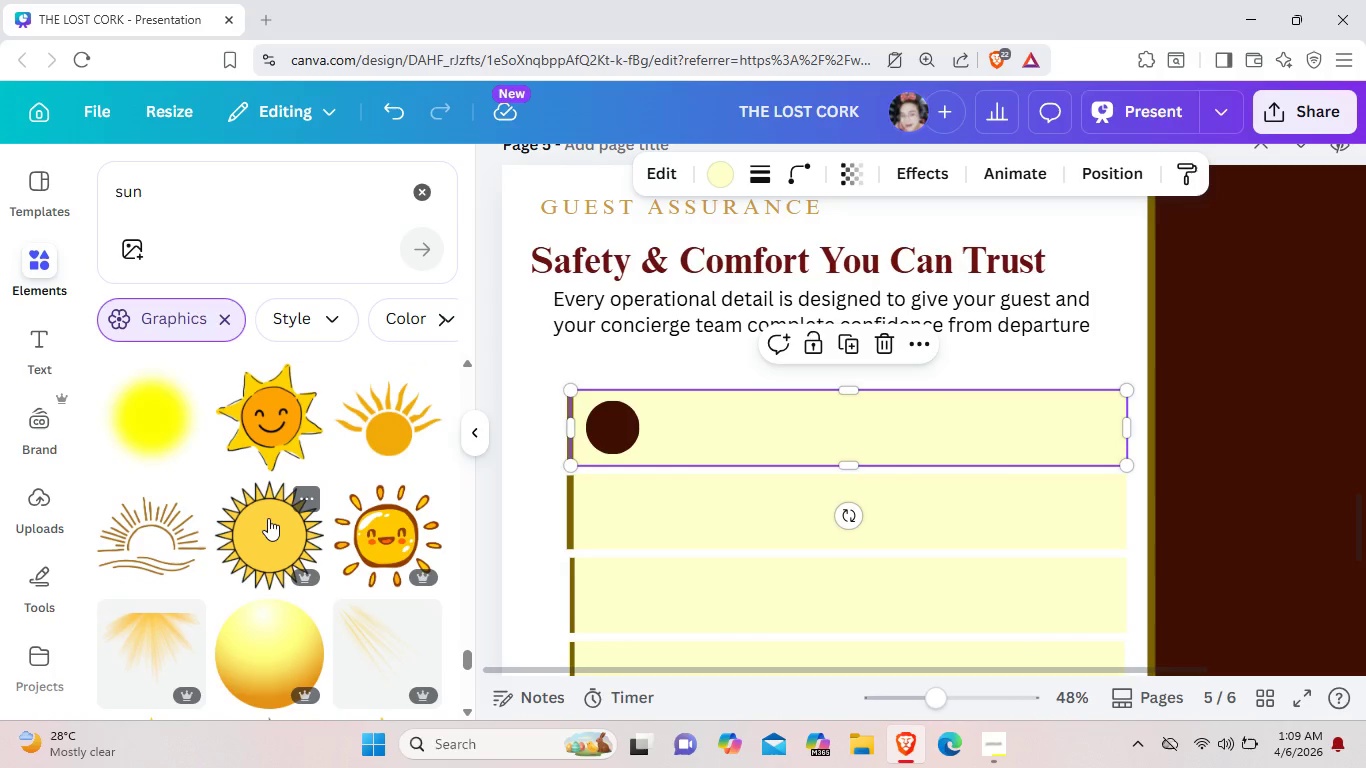 
left_click([268, 518])
 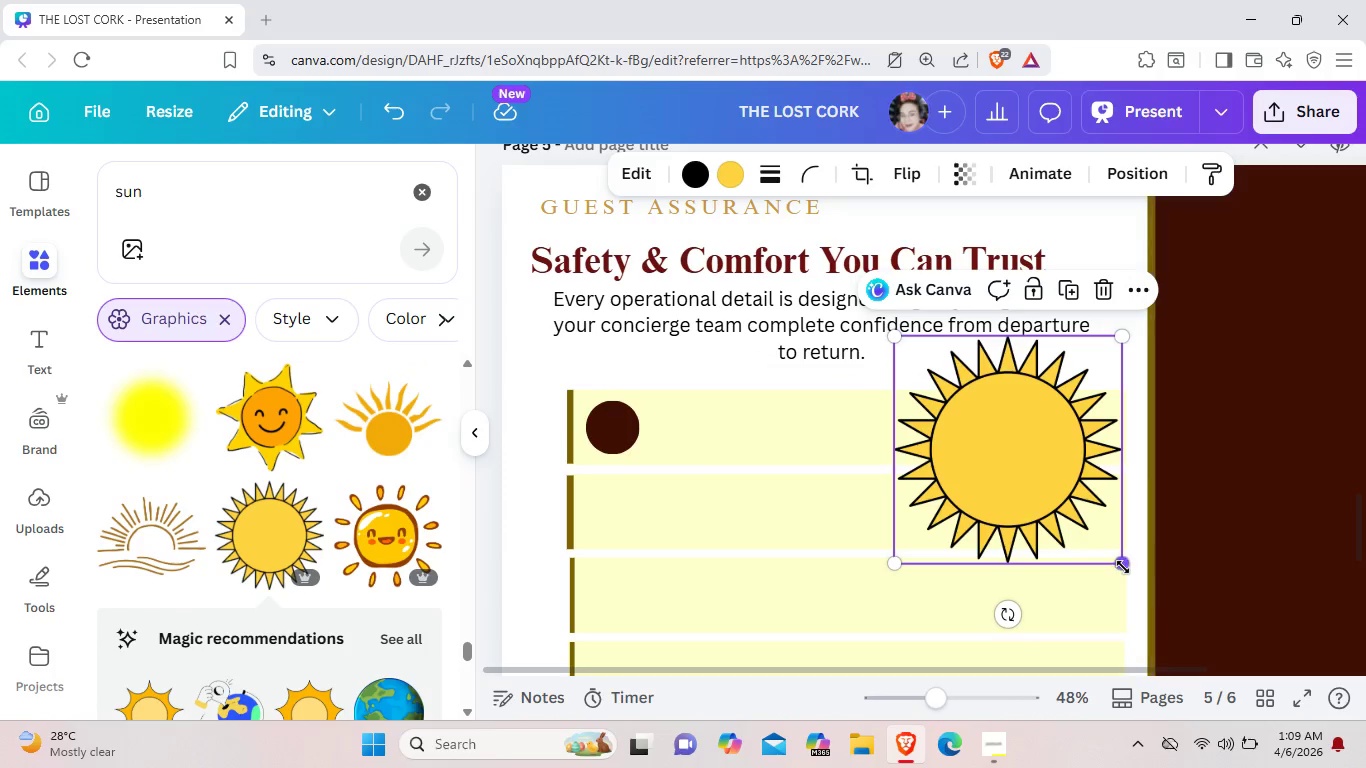 
left_click_drag(start_coordinate=[1123, 563], to_coordinate=[990, 366])
 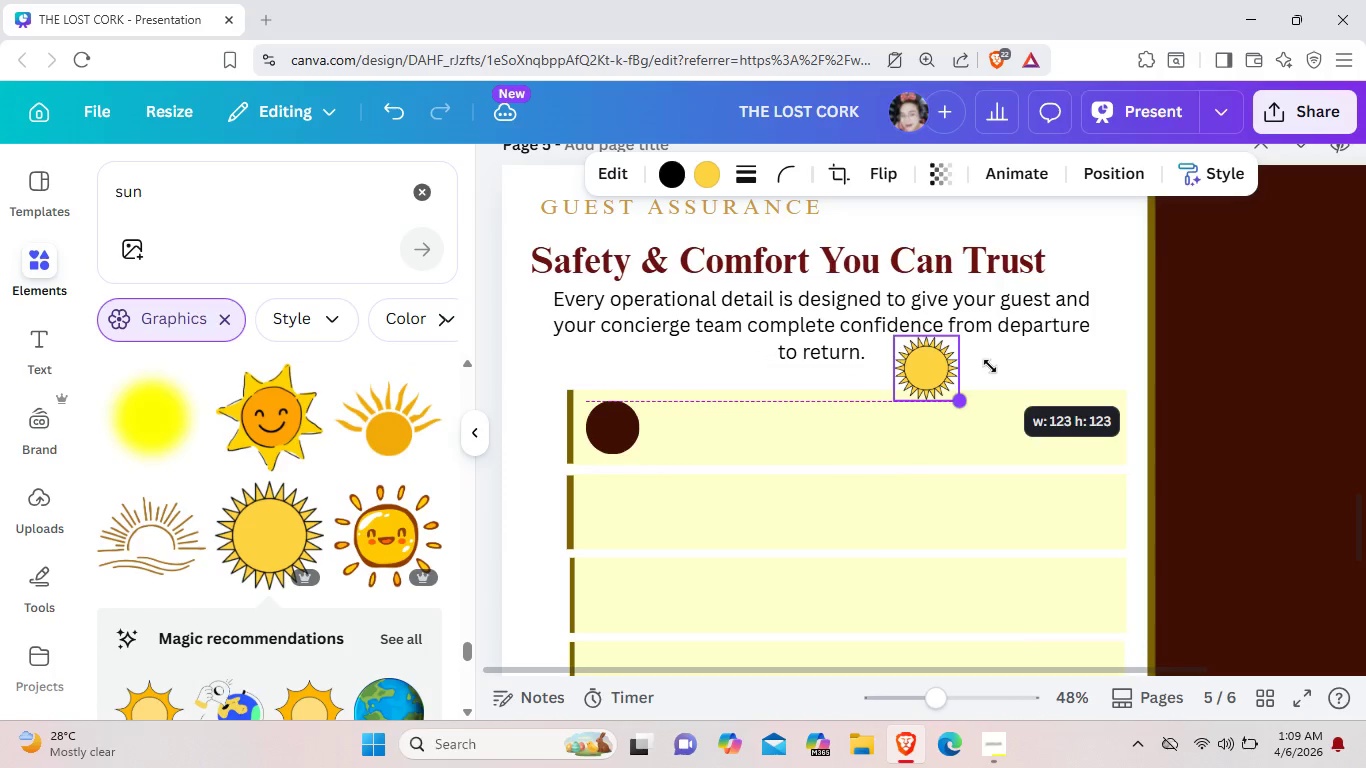 
left_click_drag(start_coordinate=[935, 364], to_coordinate=[624, 429])
 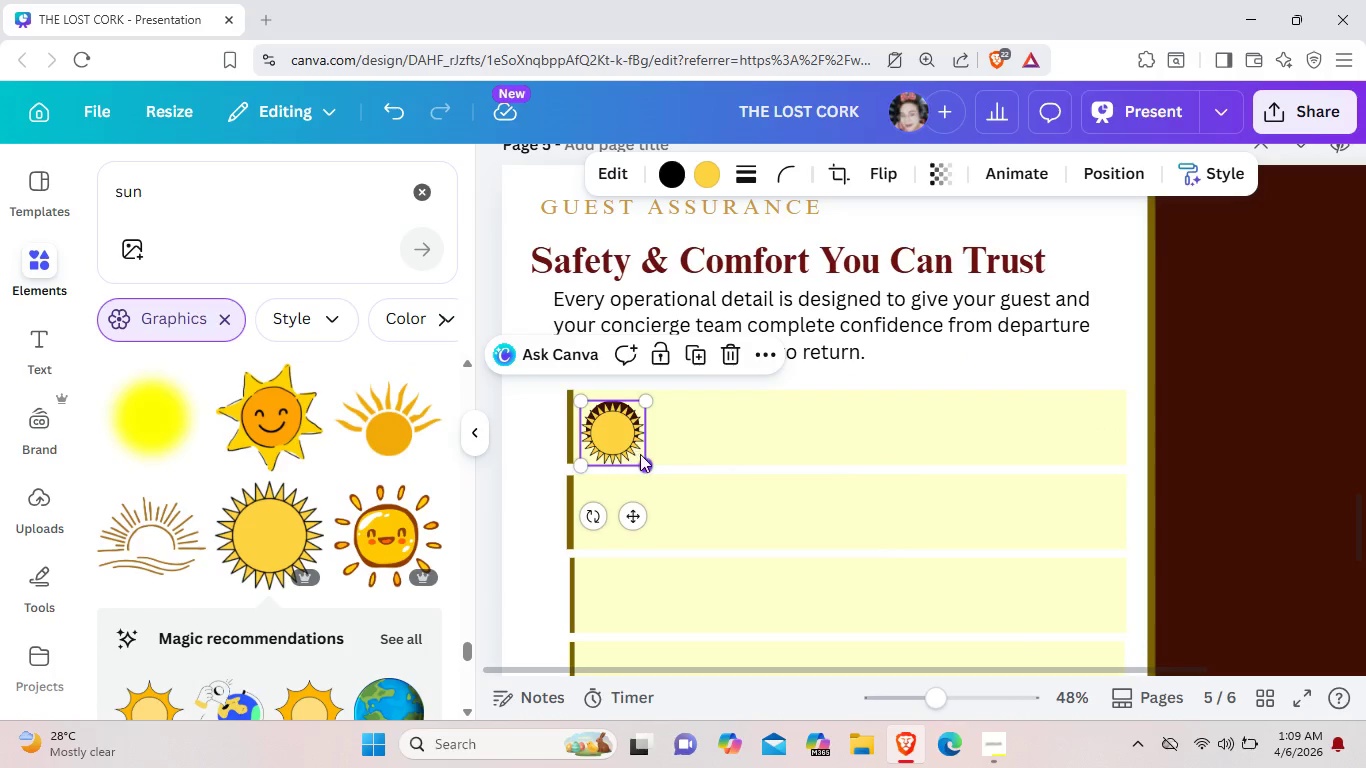 
left_click_drag(start_coordinate=[642, 459], to_coordinate=[625, 428])
 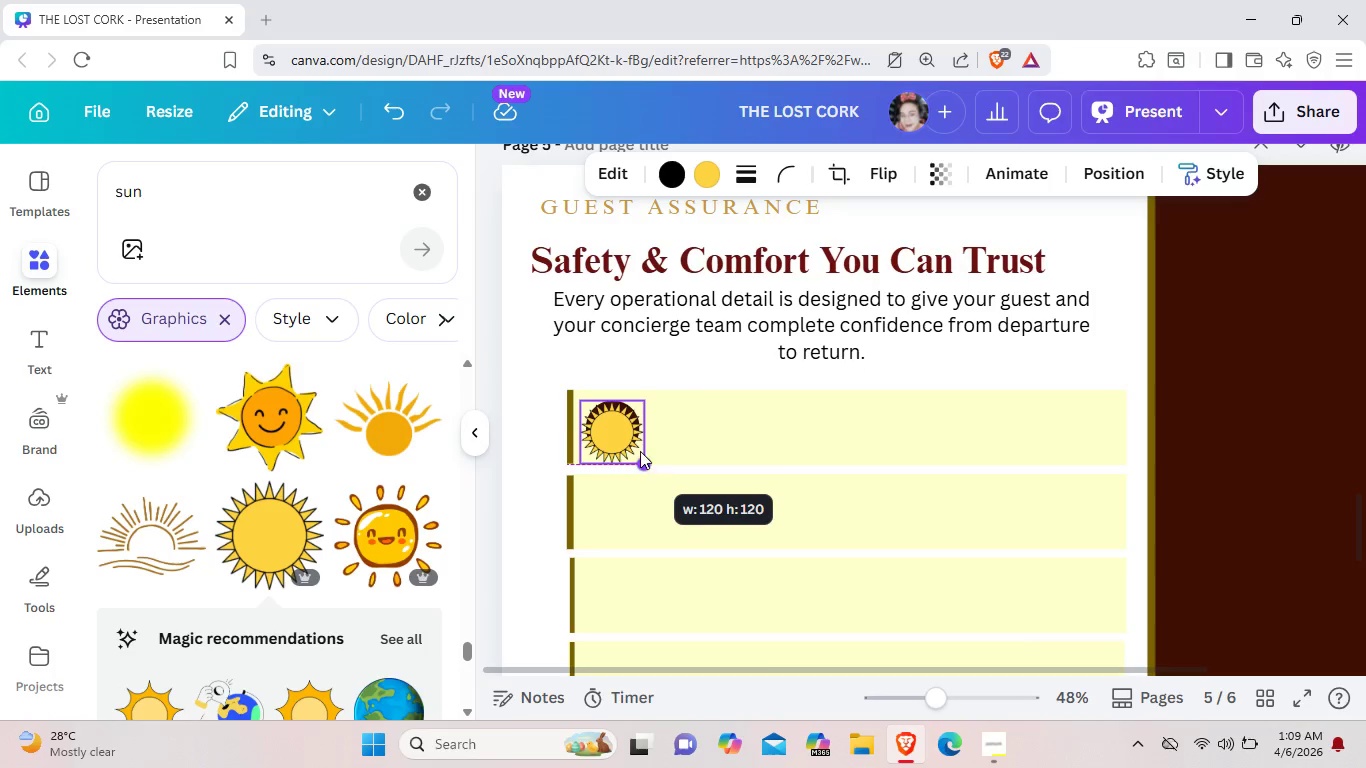 
left_click_drag(start_coordinate=[649, 467], to_coordinate=[634, 439])
 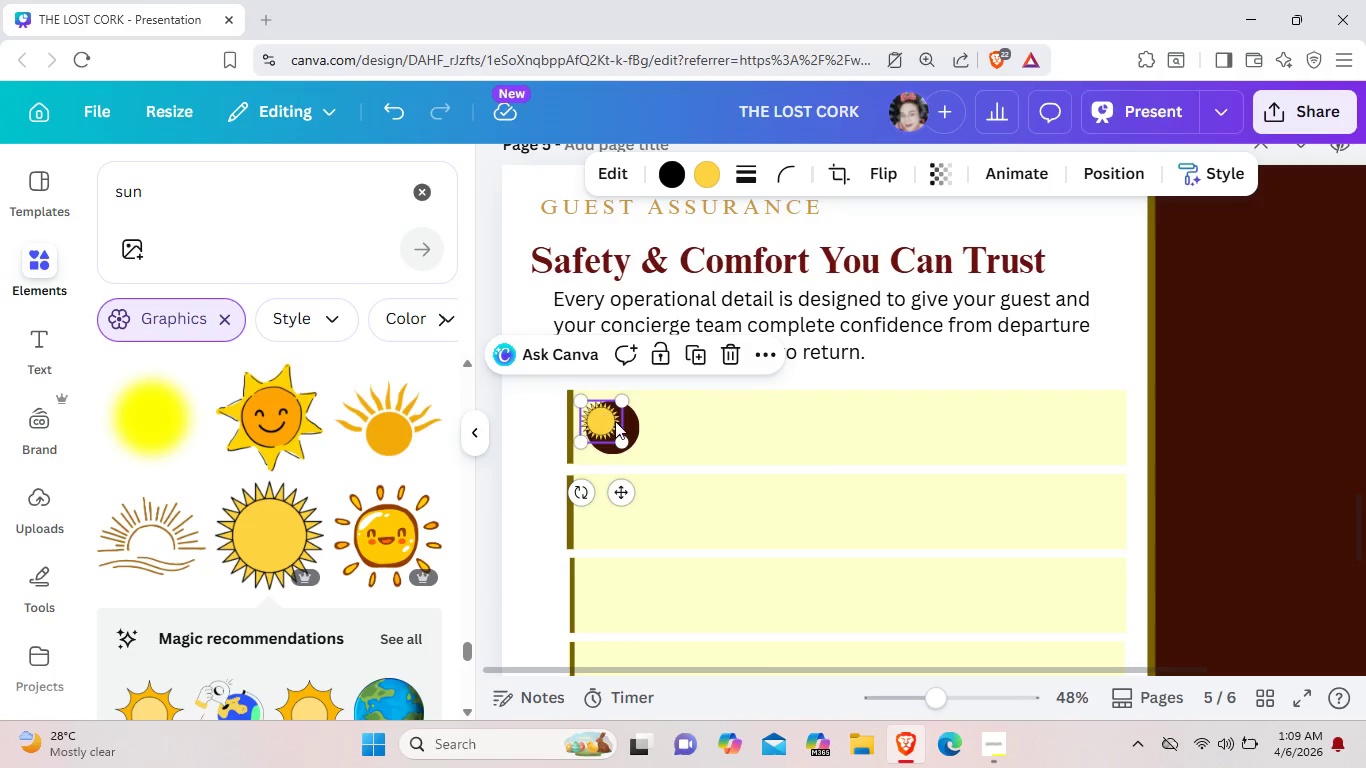 
left_click_drag(start_coordinate=[604, 415], to_coordinate=[616, 421])
 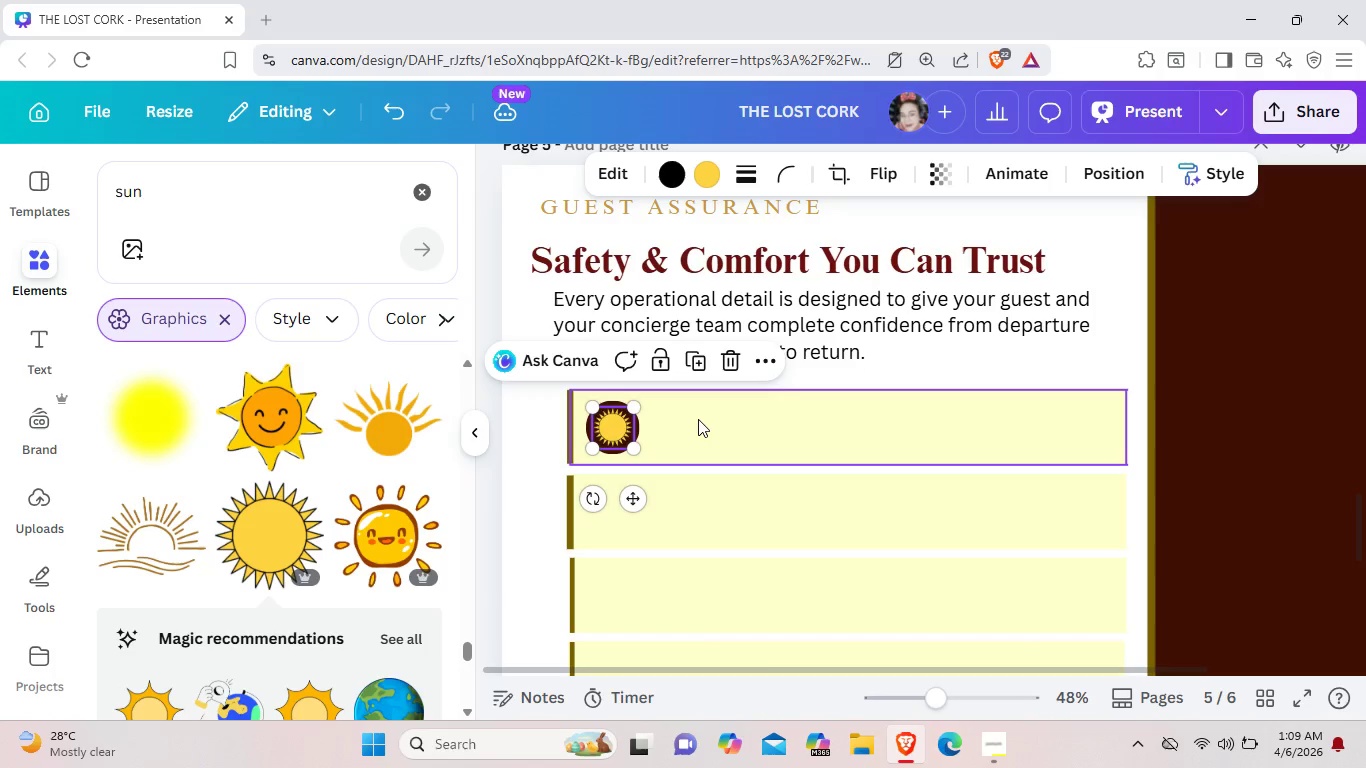 
left_click([698, 419])
 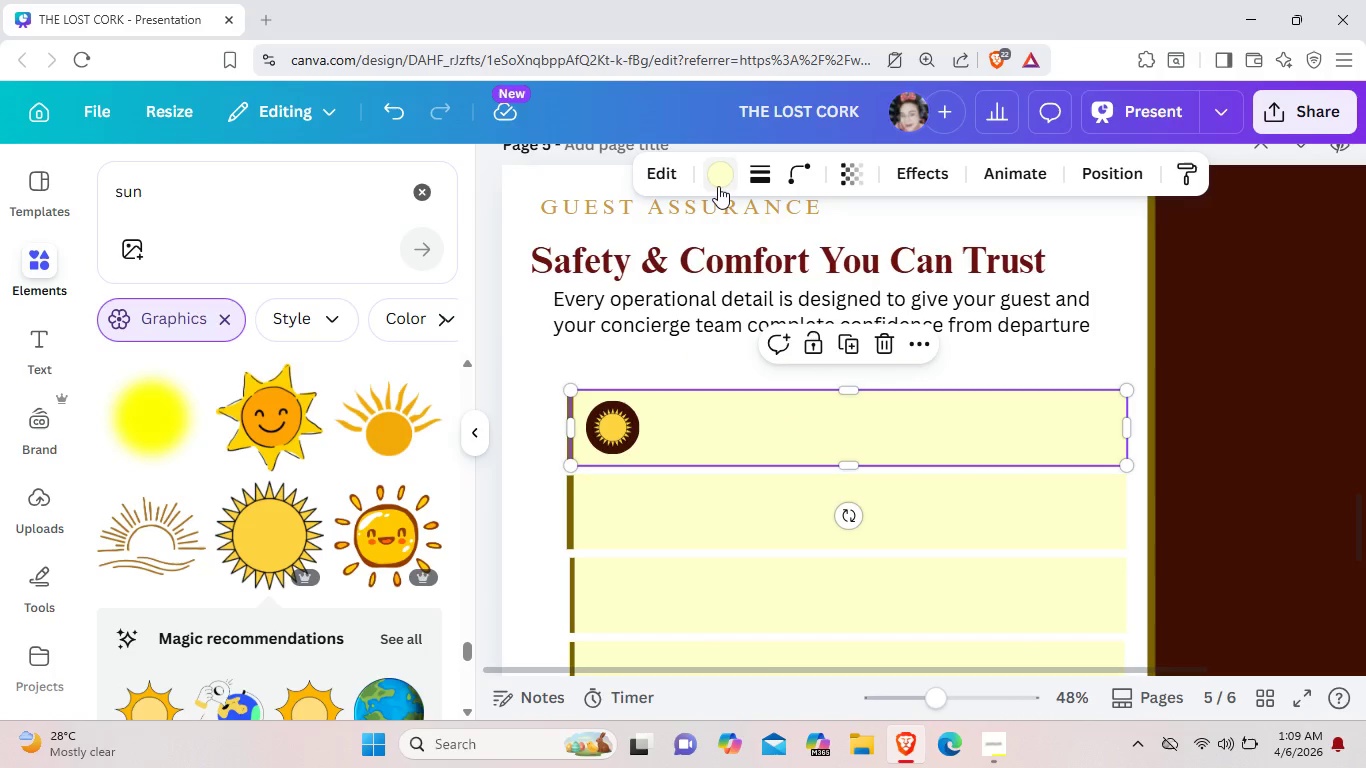 
wait(5.92)
 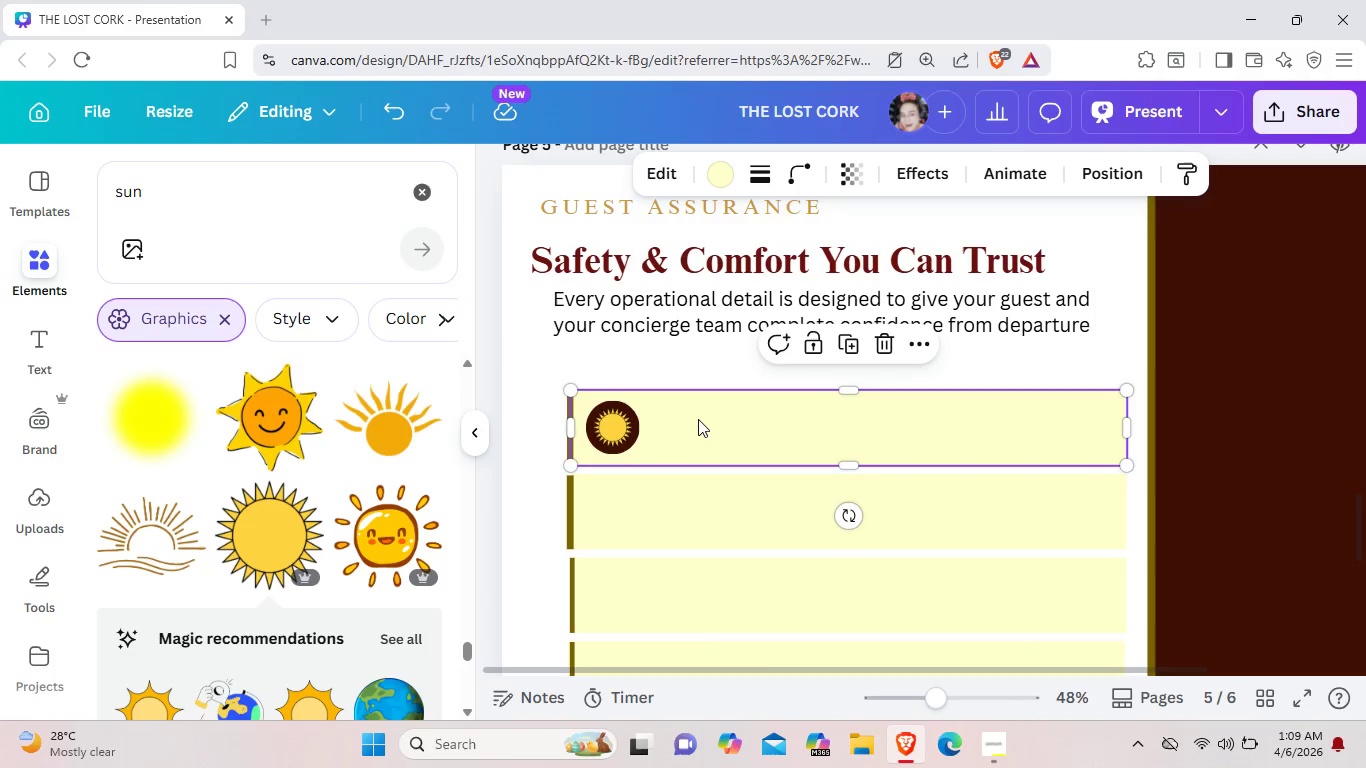 
left_click([622, 426])
 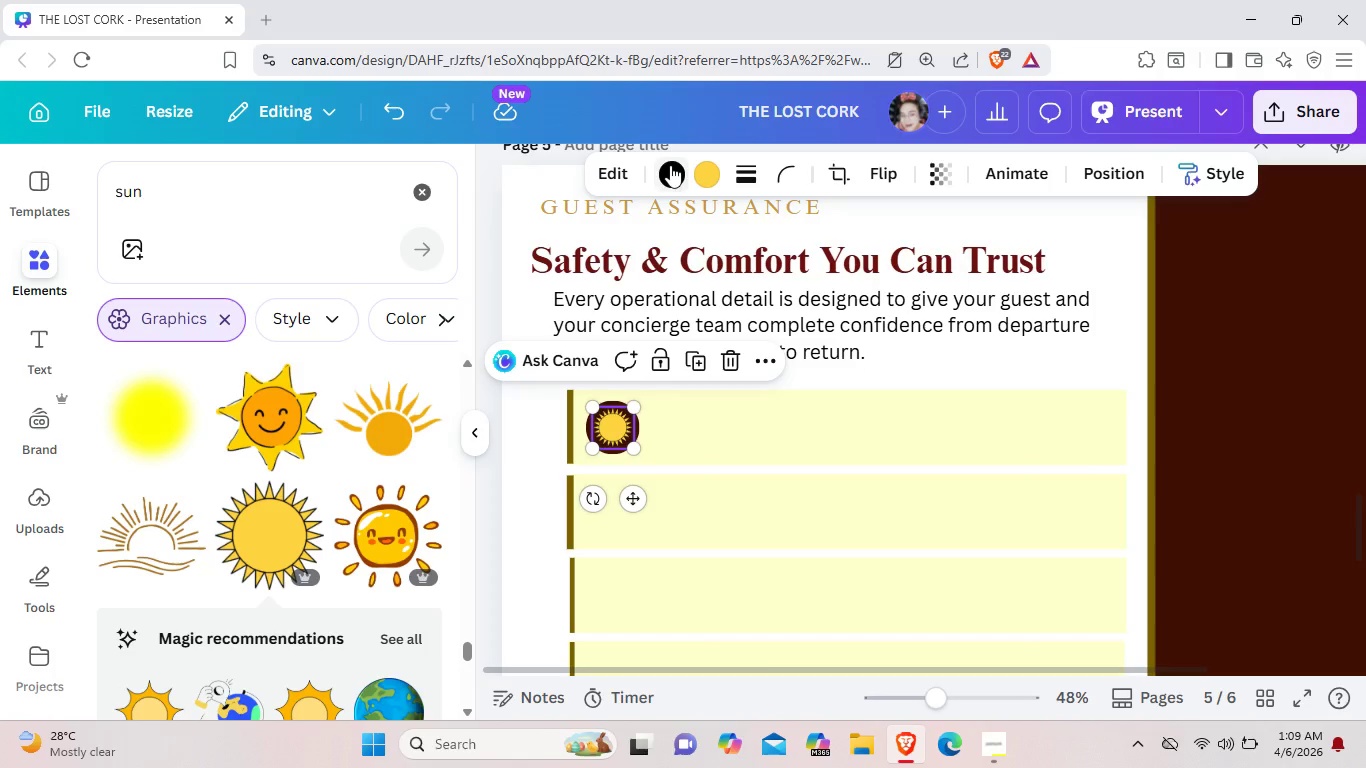 
left_click([670, 165])
 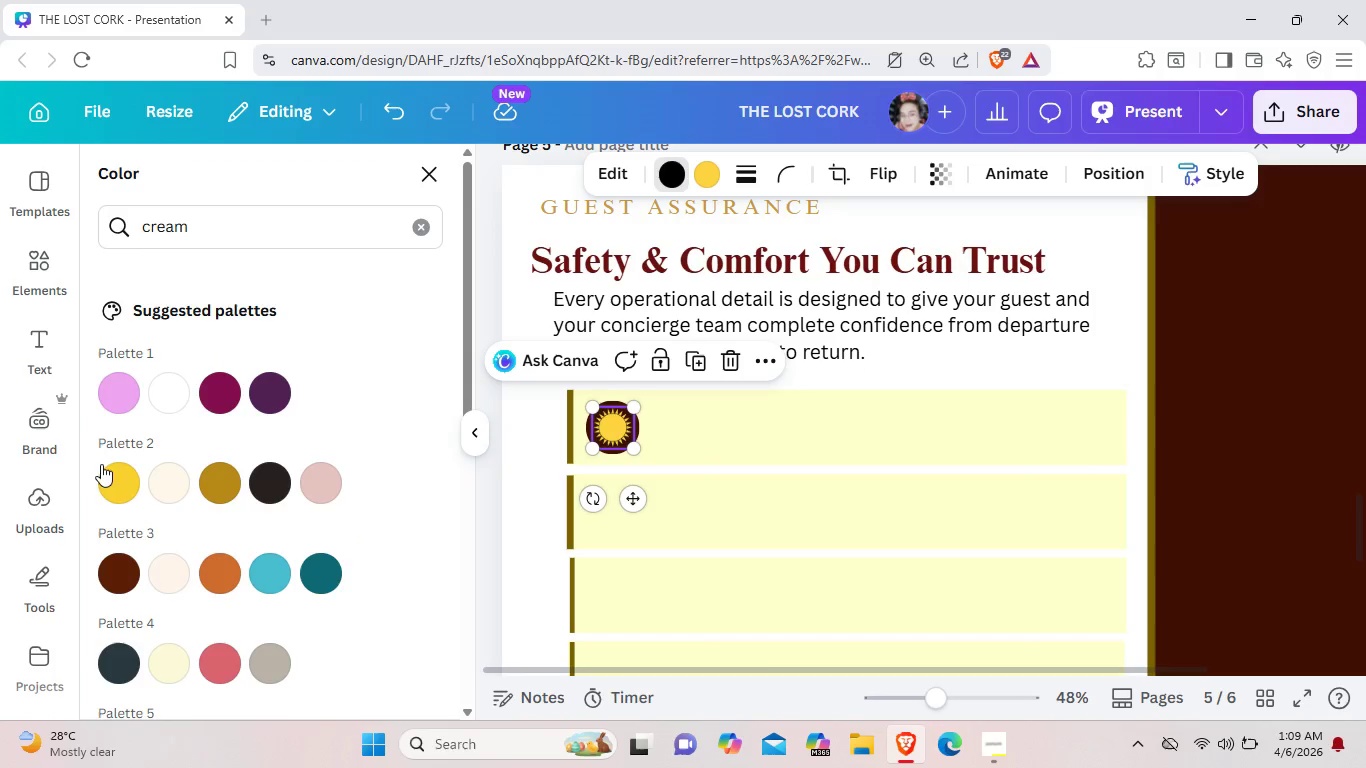 
left_click([113, 484])
 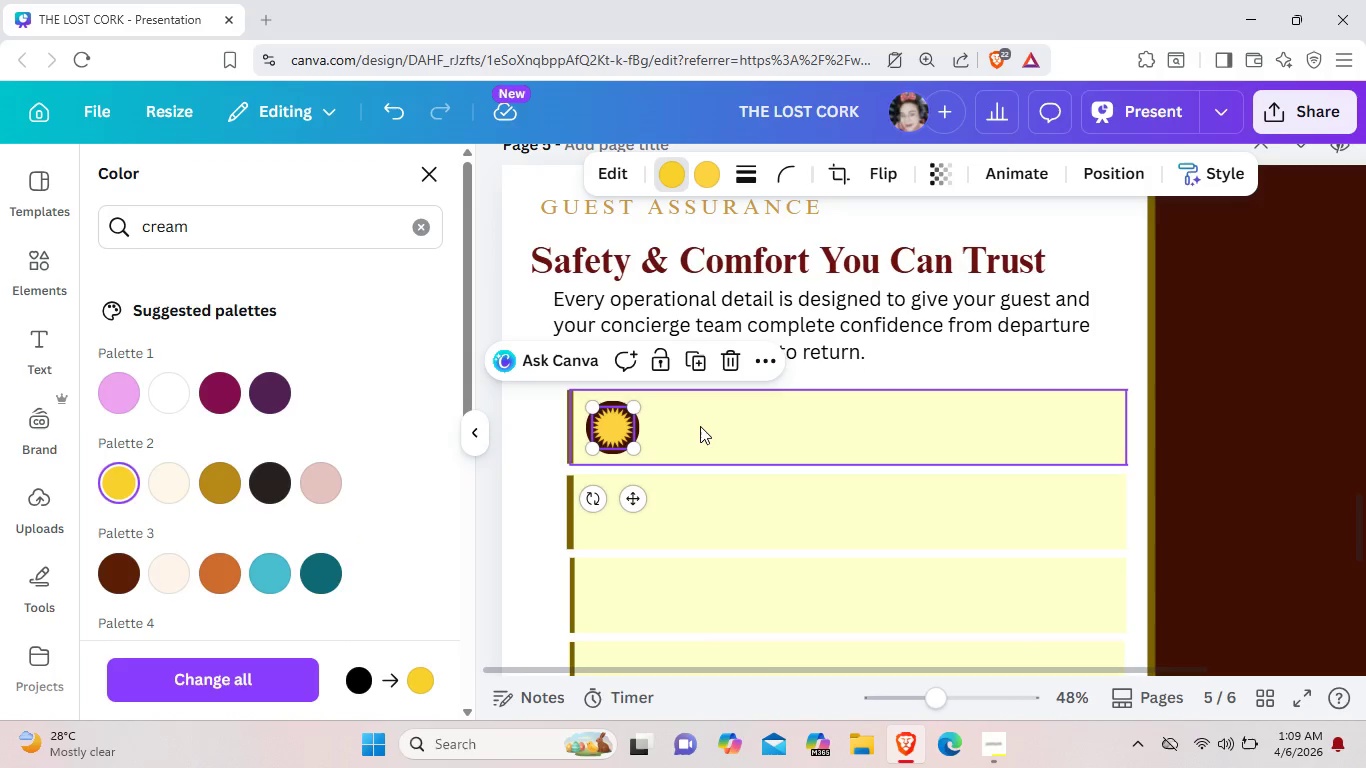 
left_click([700, 426])
 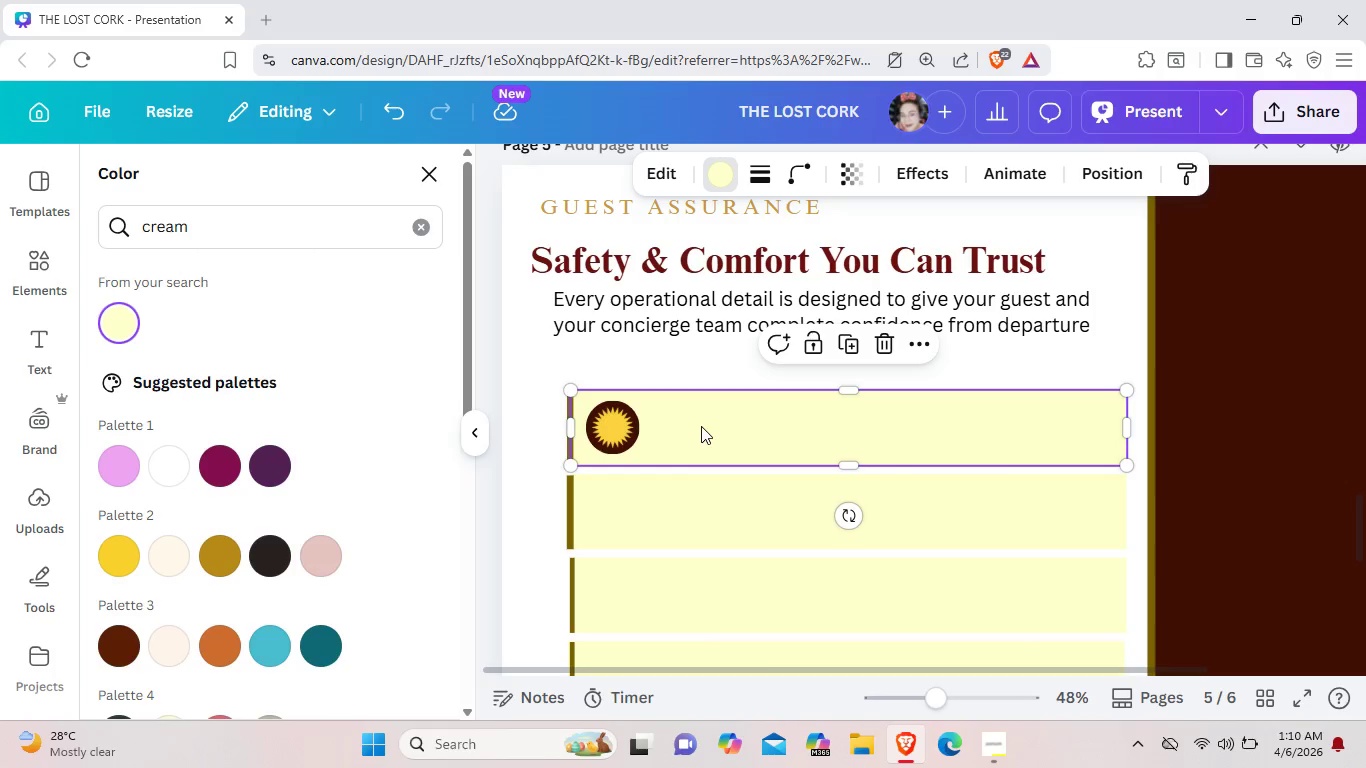 
wait(11.42)
 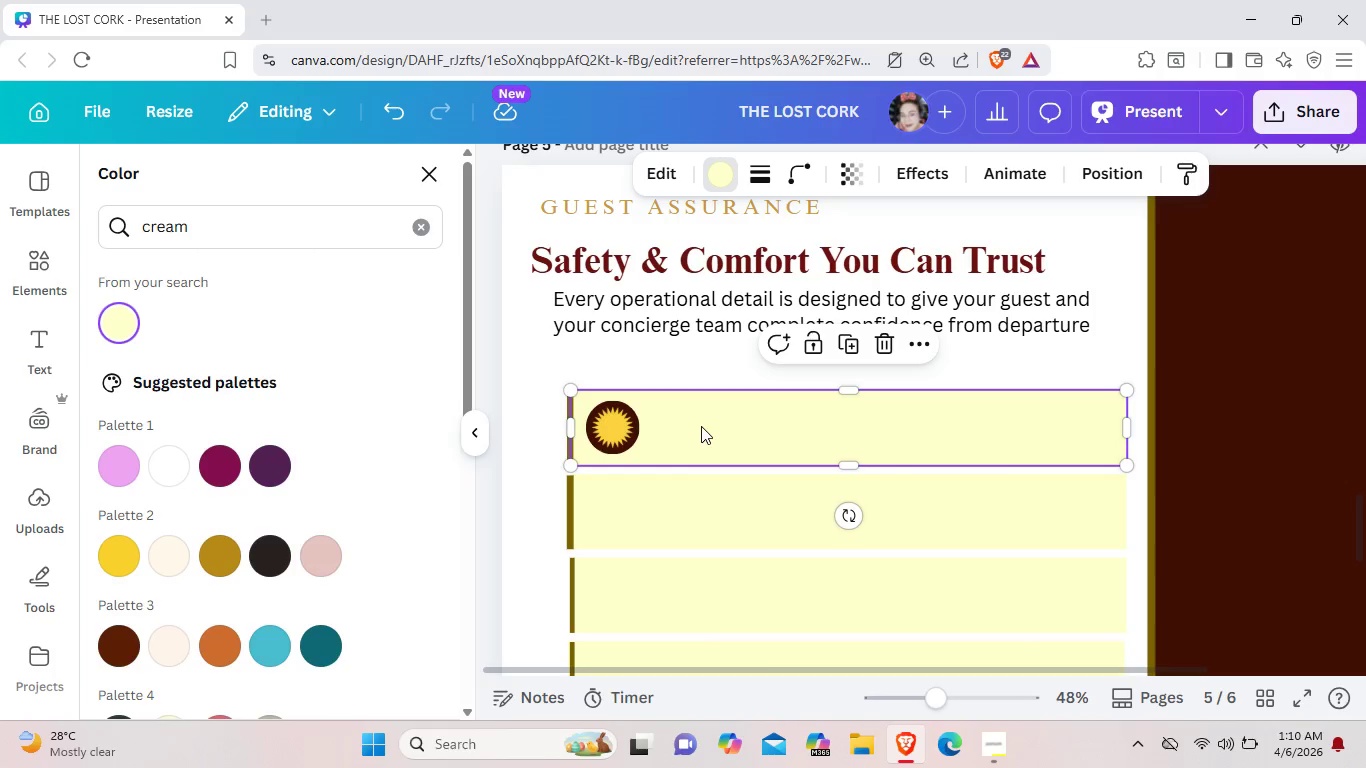 
scroll: coordinate [879, 466], scroll_direction: up, amount: 9.0
 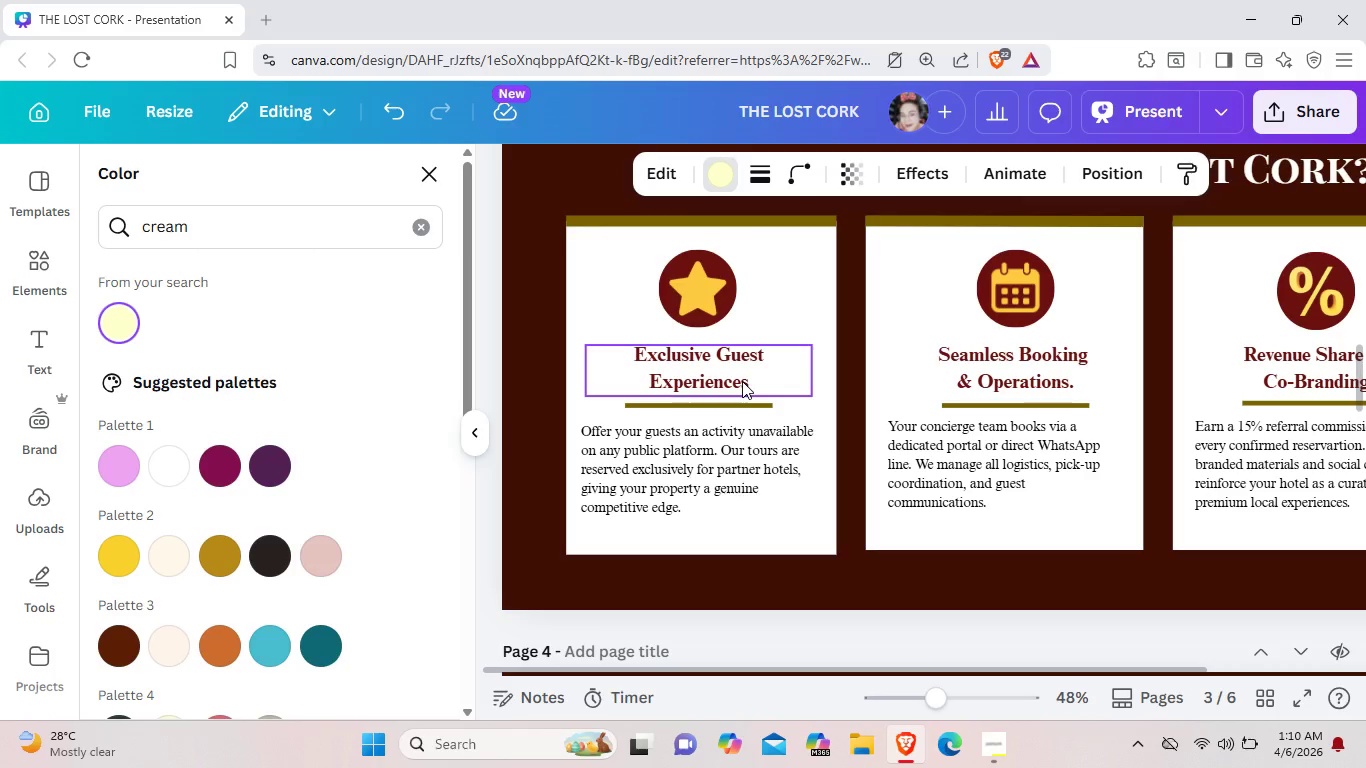 
left_click([742, 381])
 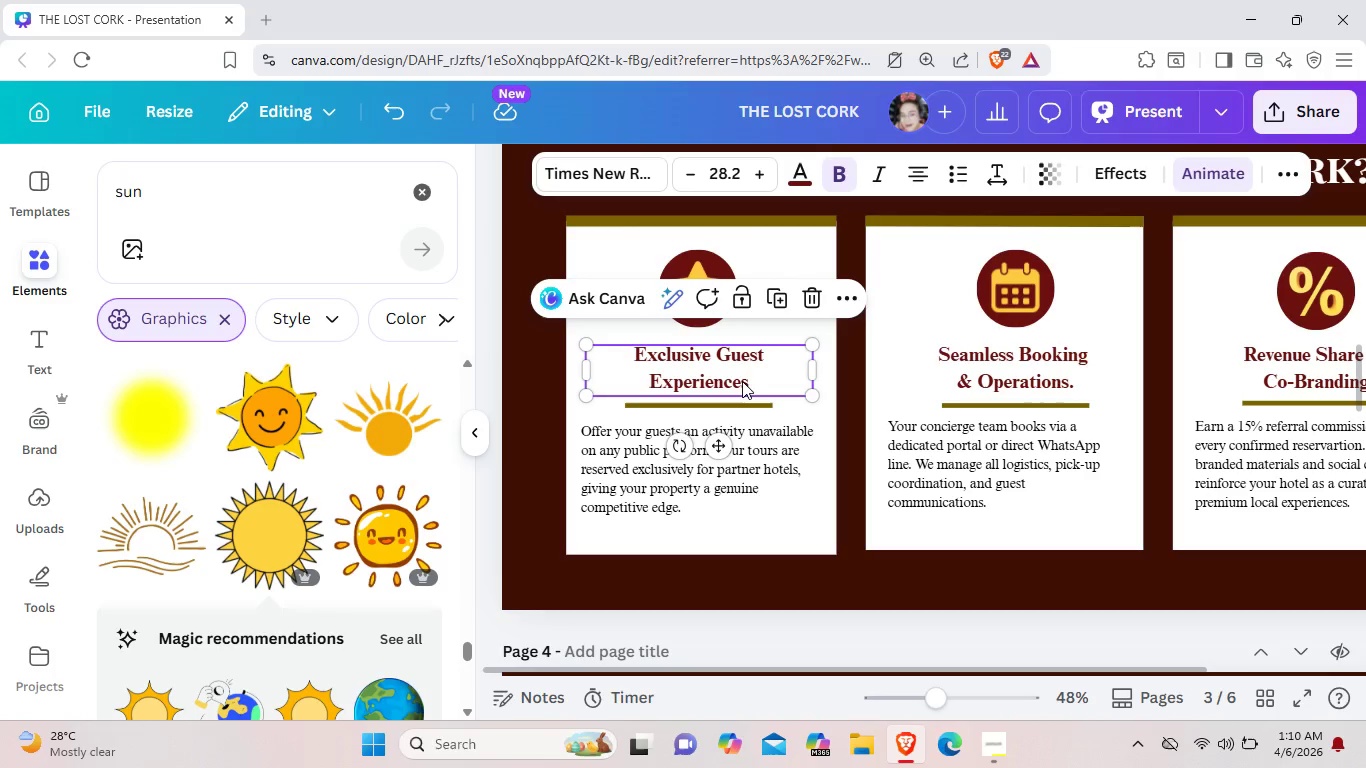 
key(Control+C)
 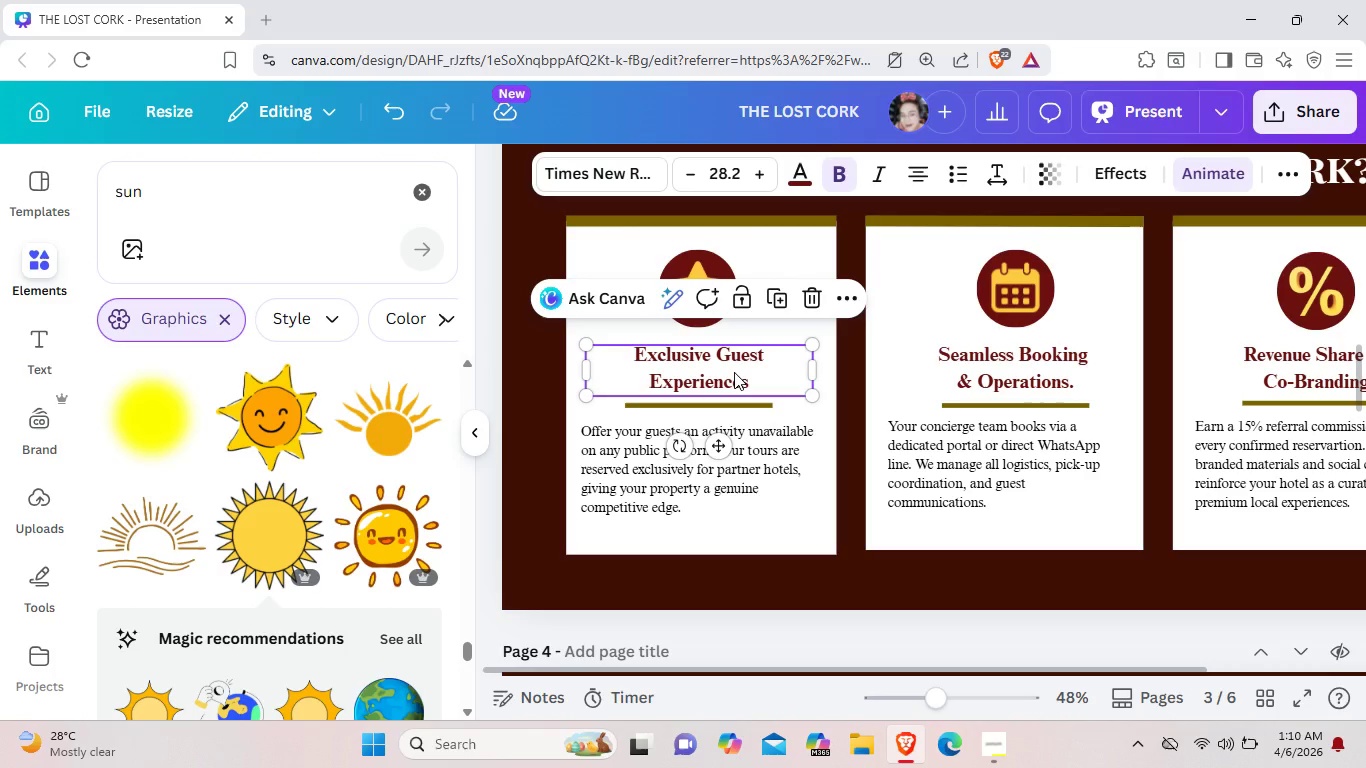 
key(Control+C)
 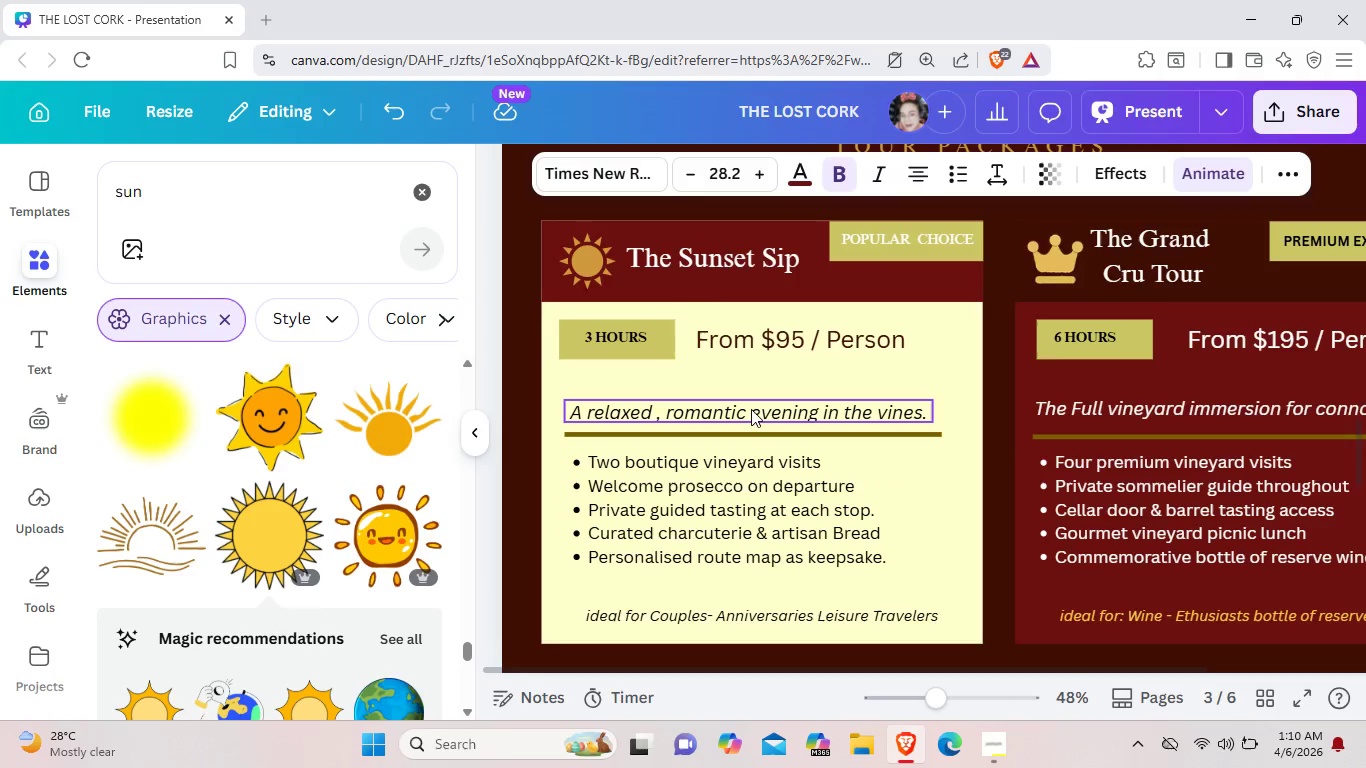 
scroll: coordinate [753, 421], scroll_direction: down, amount: 8.0
 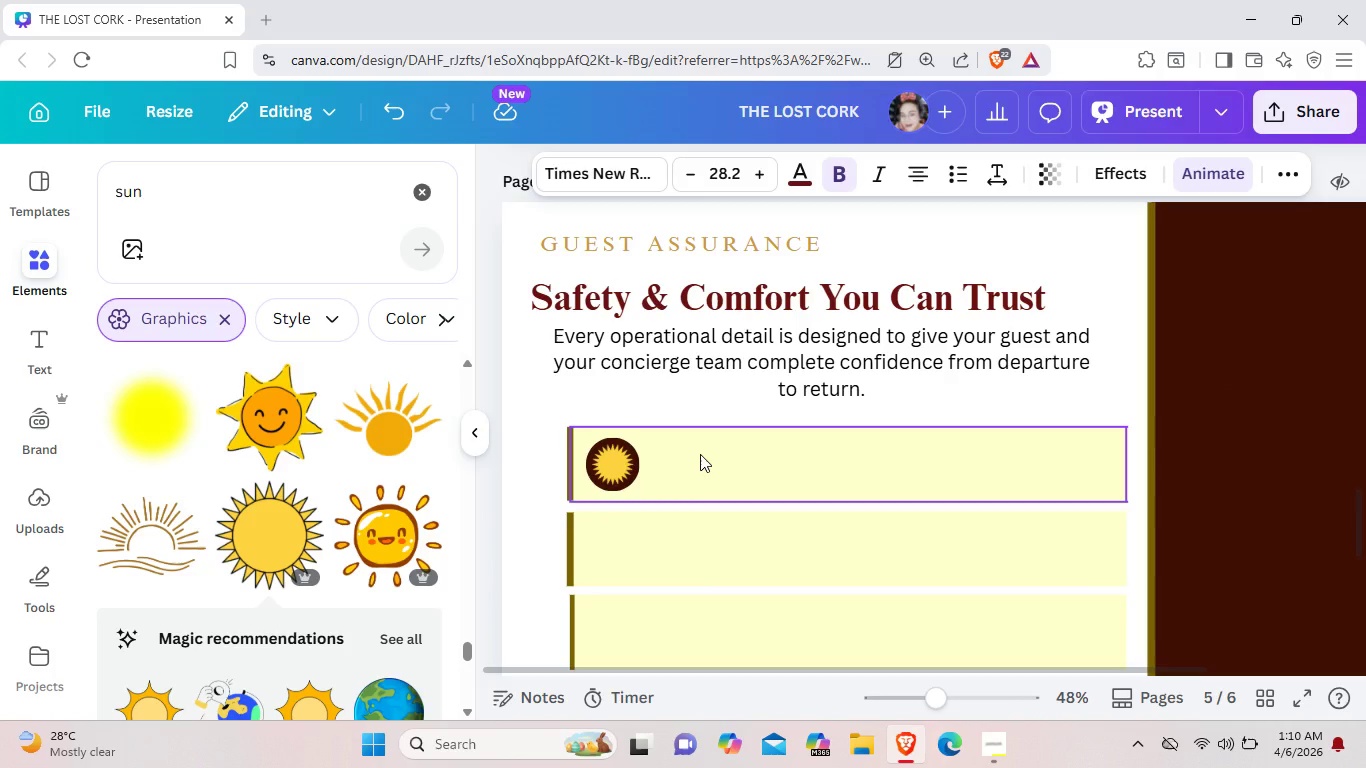 
key(Control+V)
 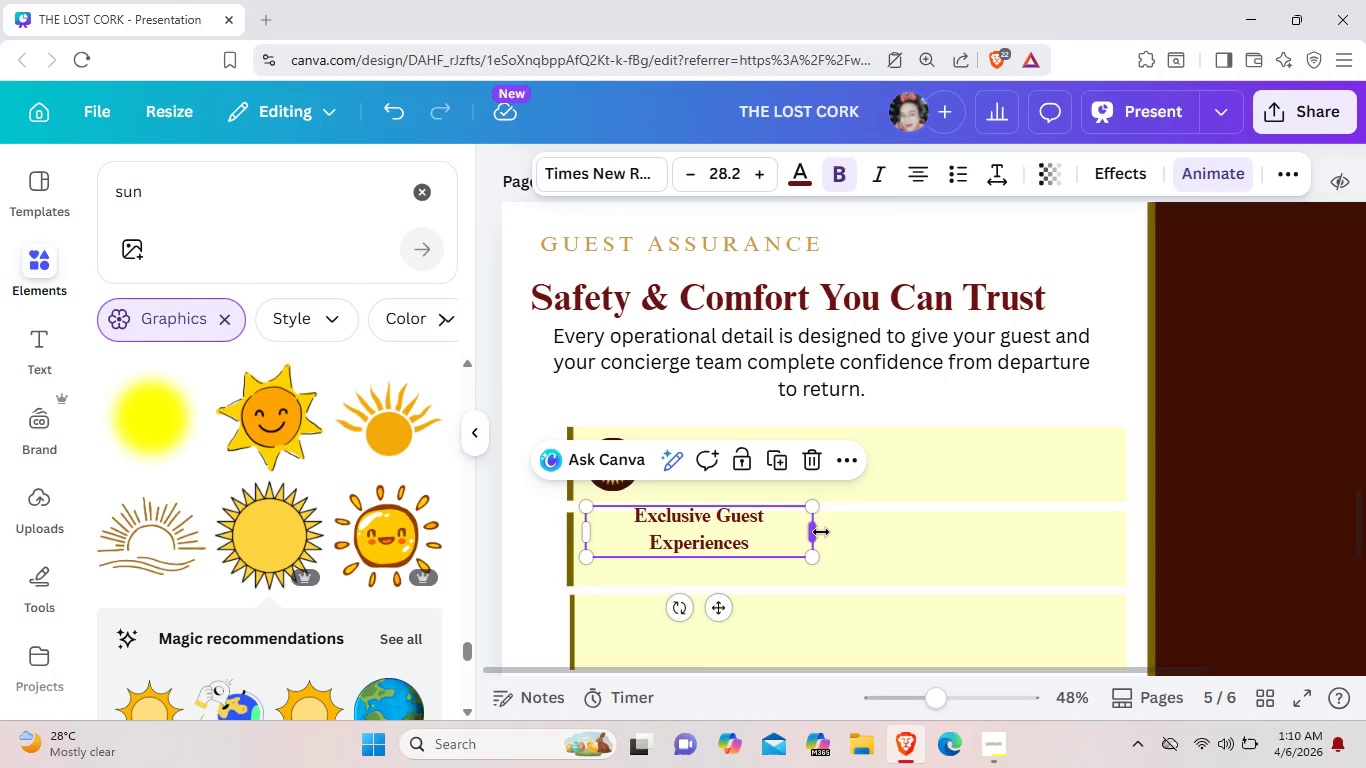 
left_click_drag(start_coordinate=[821, 532], to_coordinate=[949, 509])
 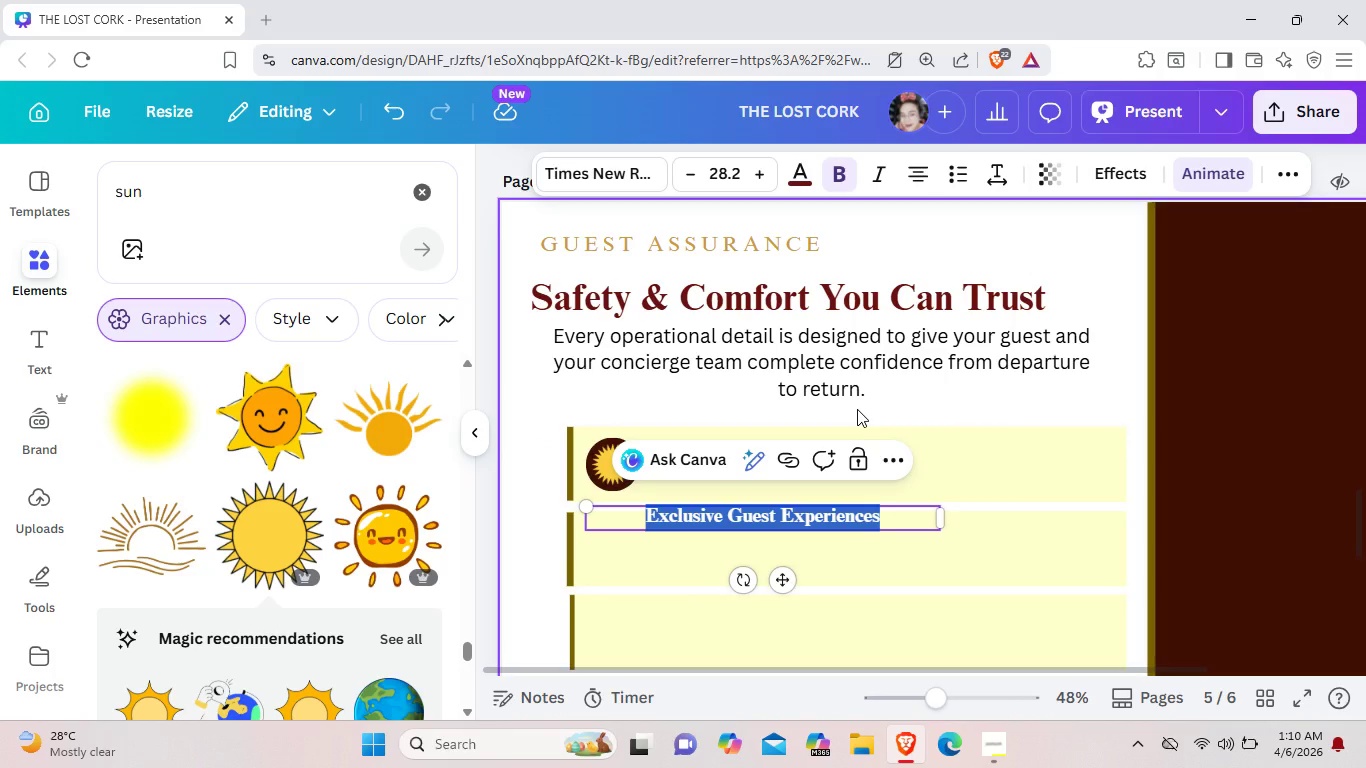 
key(Backspace)
 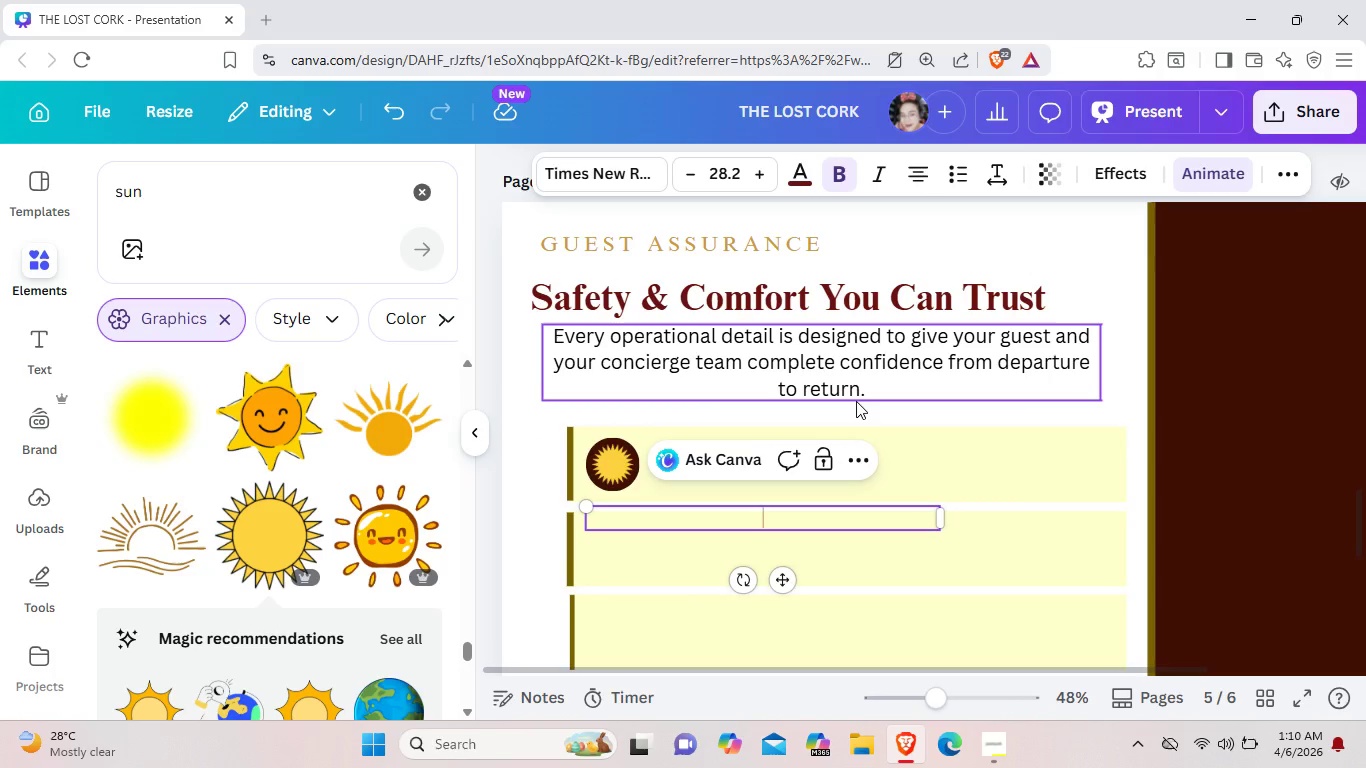 
type(Lice)
 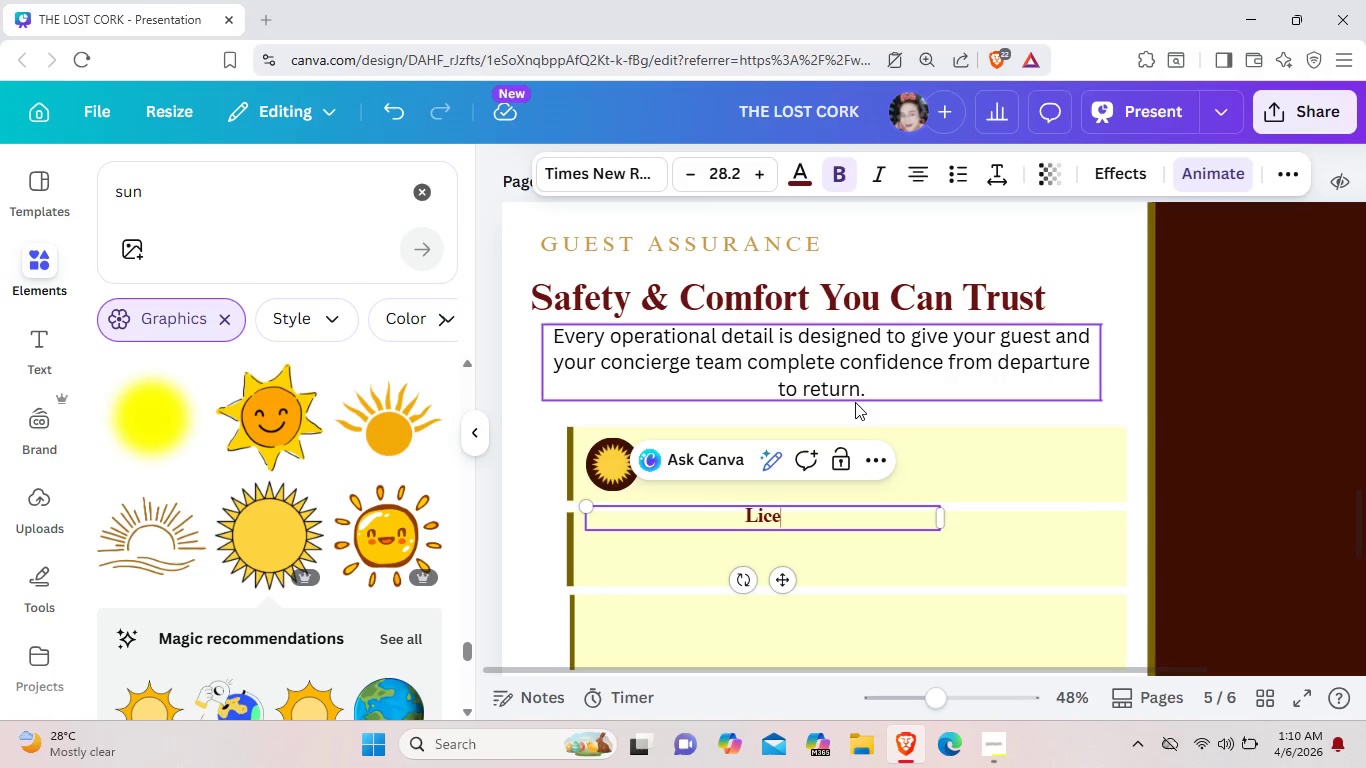 
wait(5.39)
 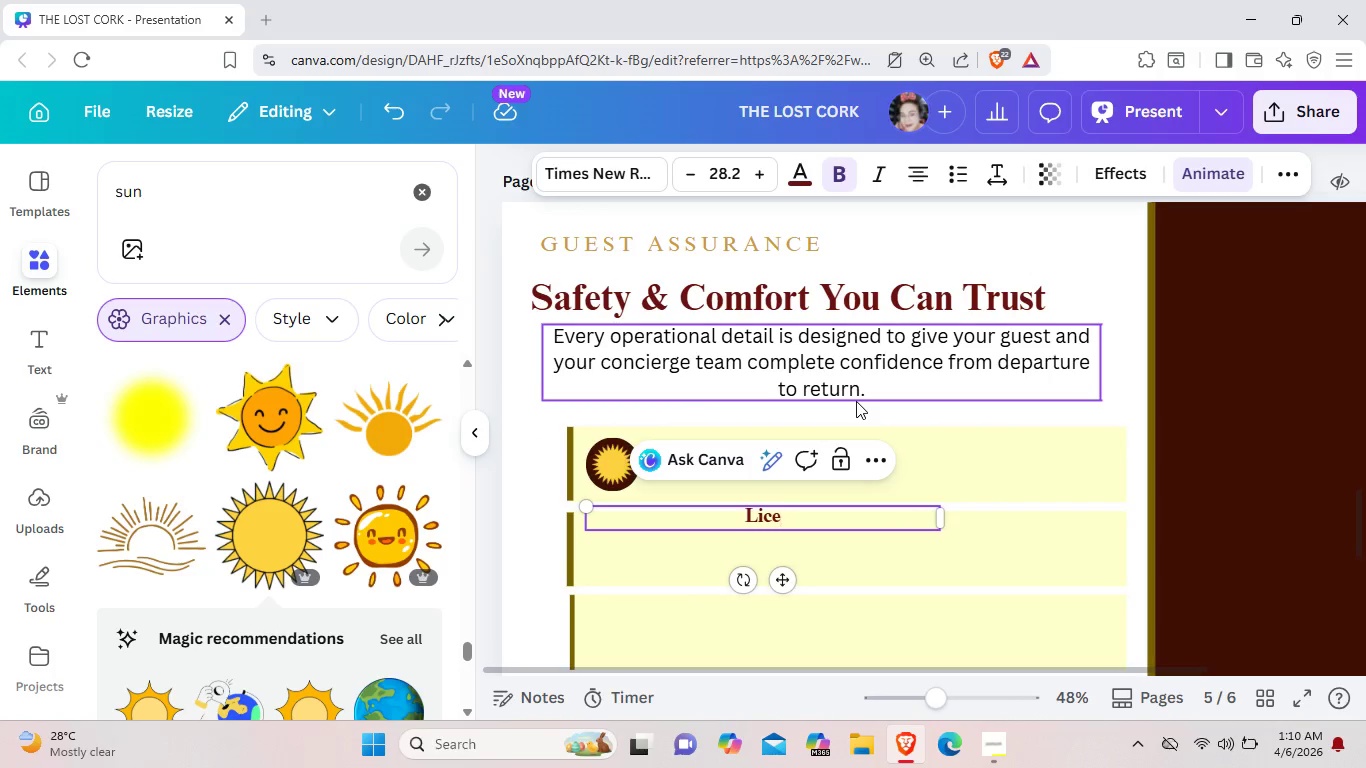 
key(Backspace)
type(ensed & Certified Drivers)
 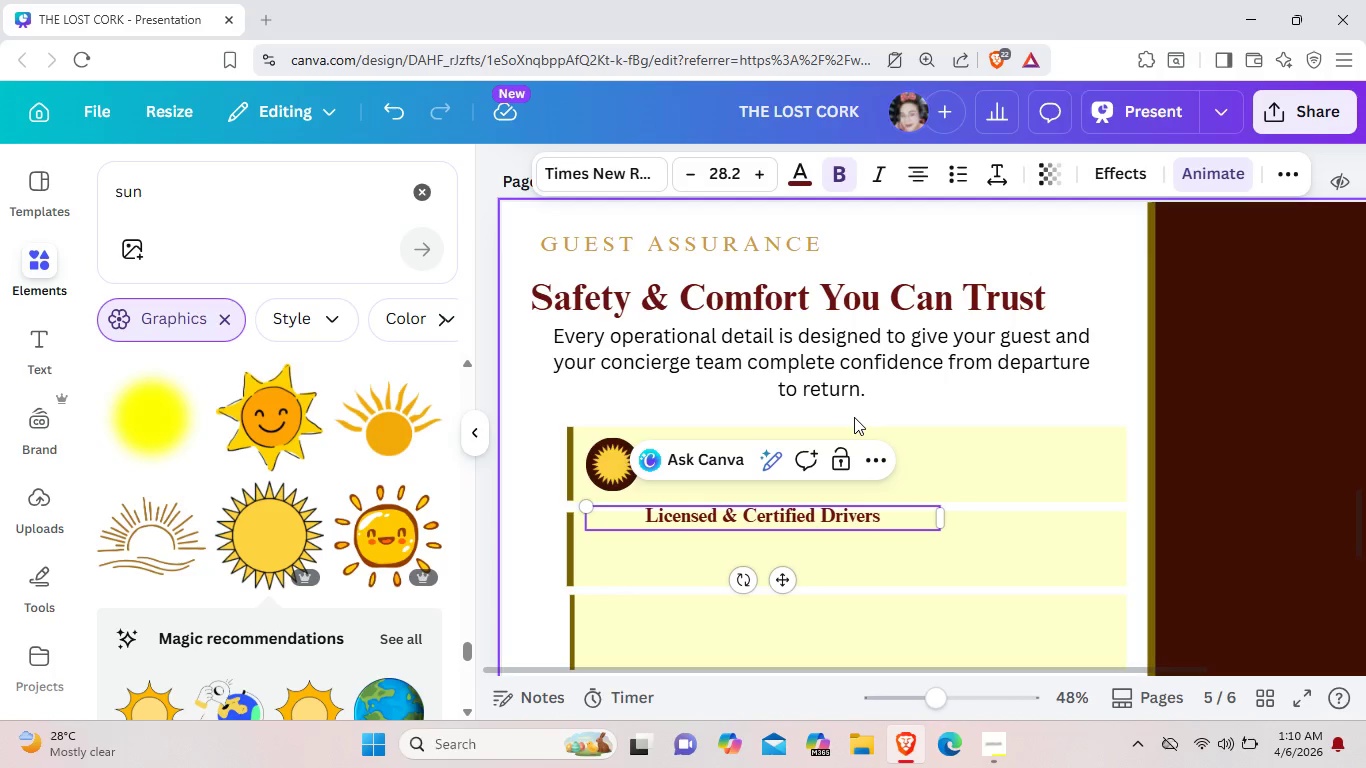 
left_click_drag(start_coordinate=[794, 583], to_coordinate=[803, 518])
 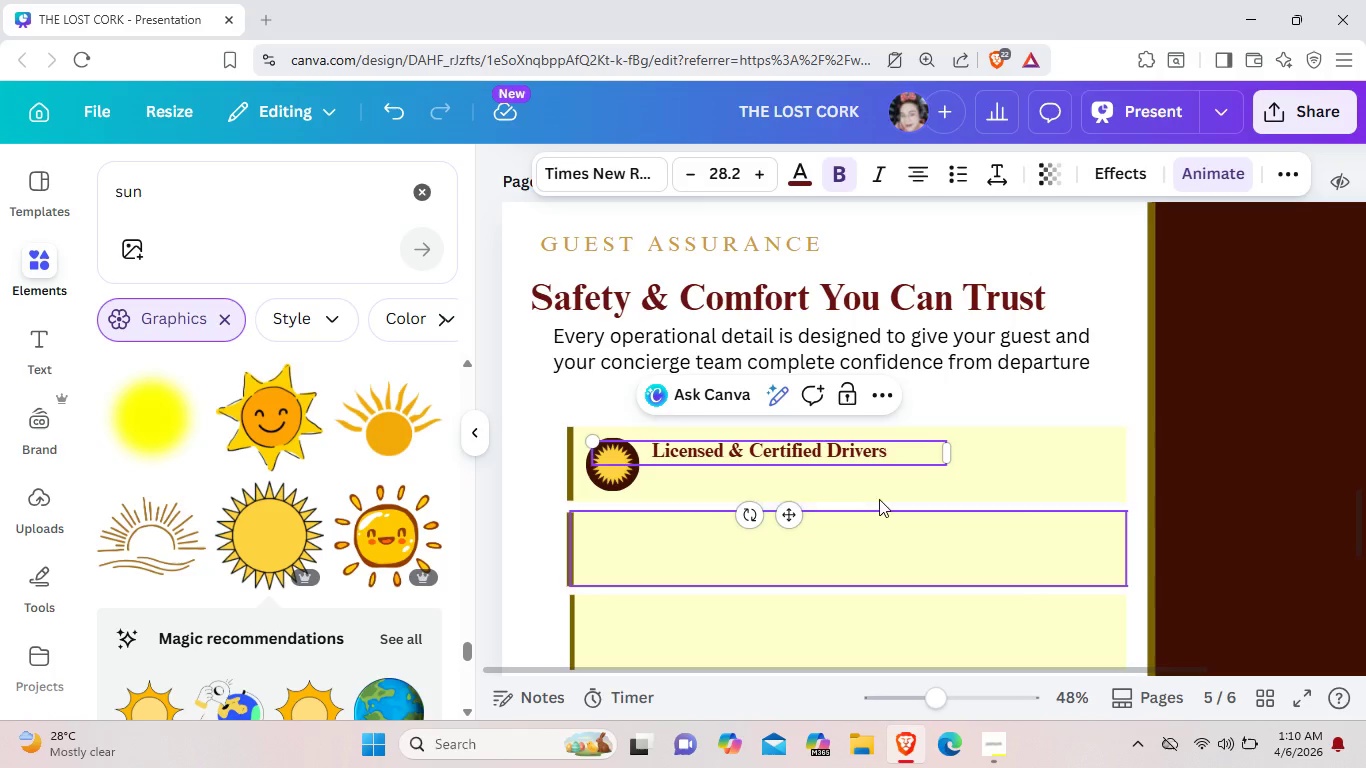 
left_click([931, 484])
 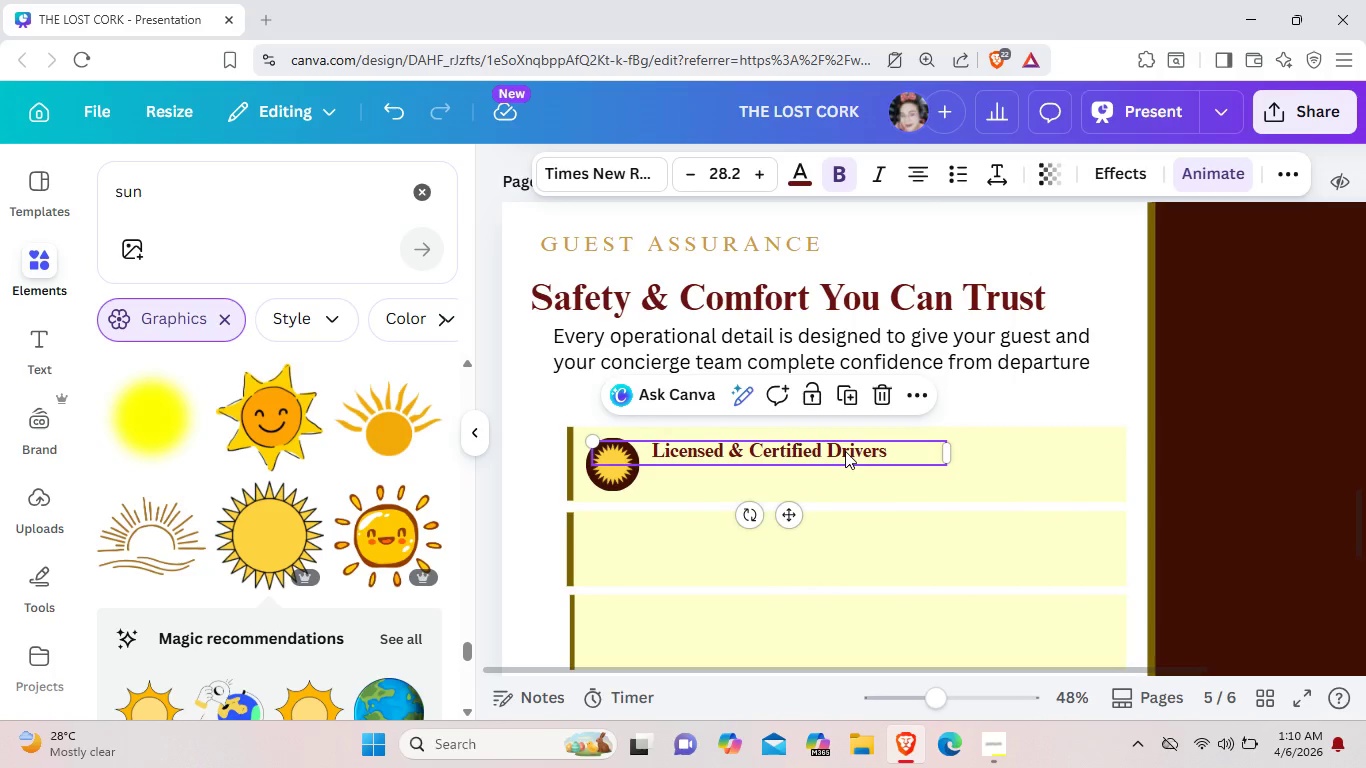 
left_click([845, 451])
 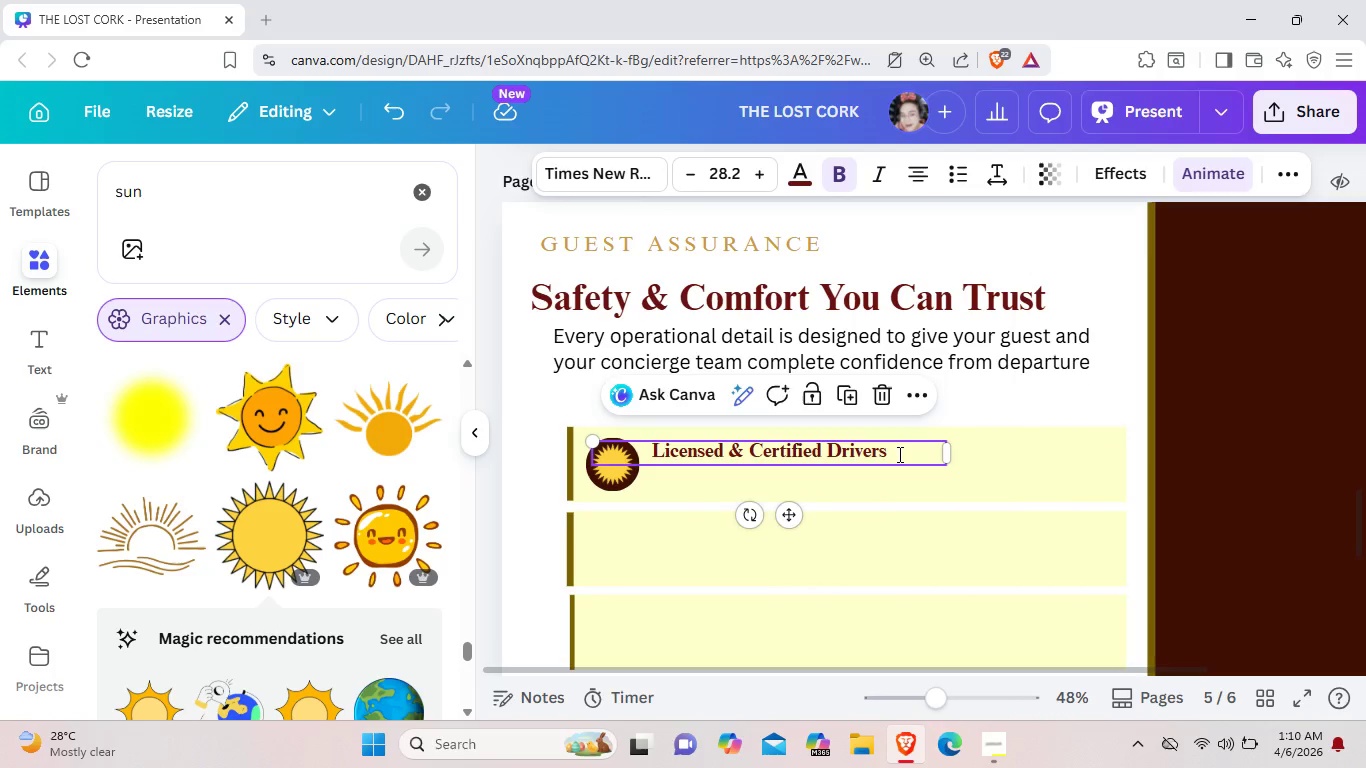 
left_click([898, 454])
 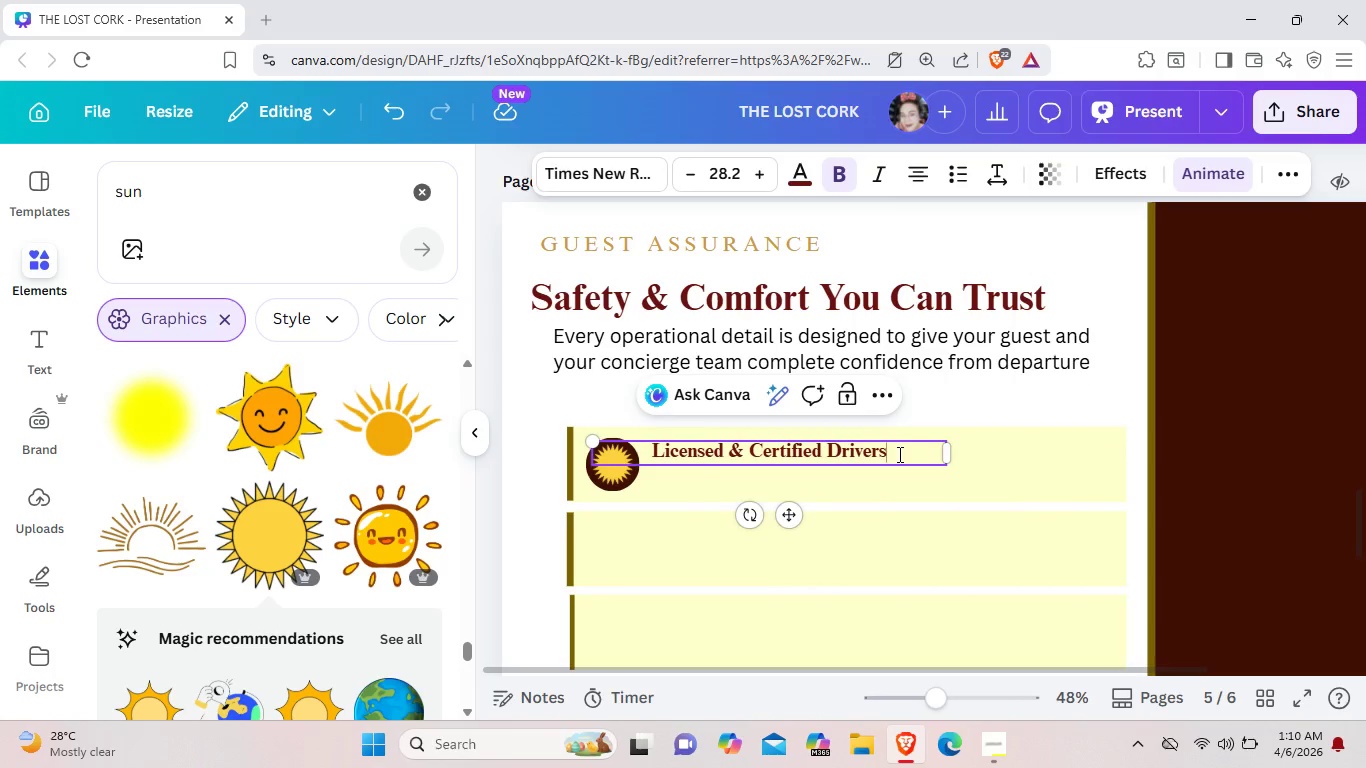 
key(Space)
 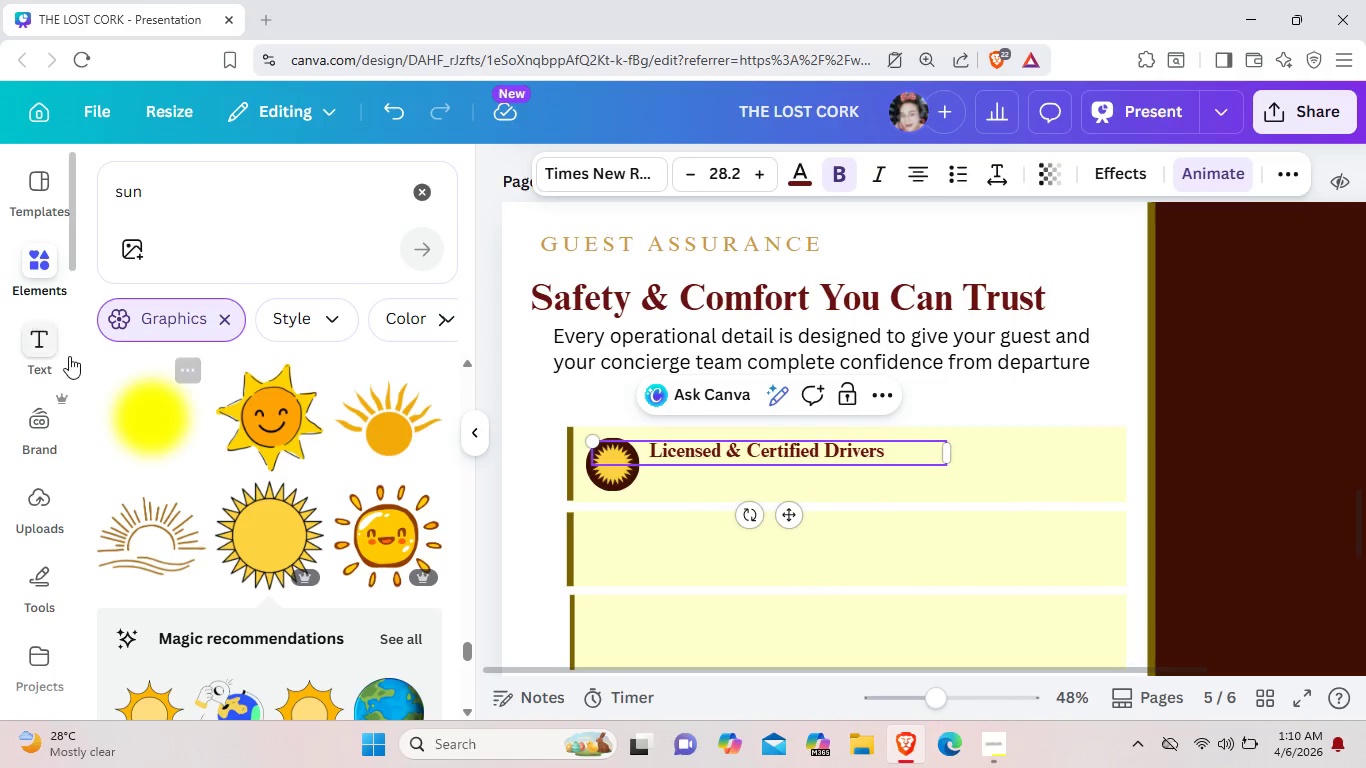 
left_click([875, 483])
 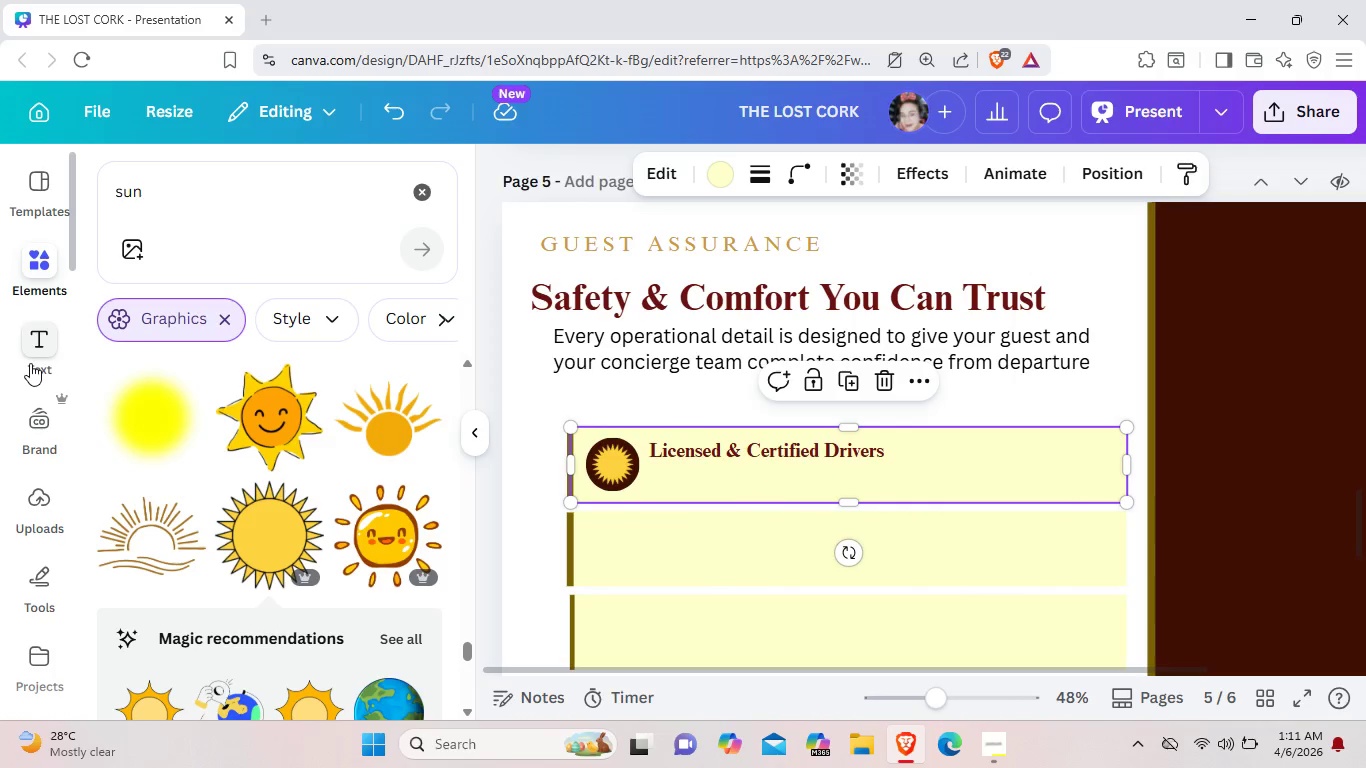 
left_click([30, 363])
 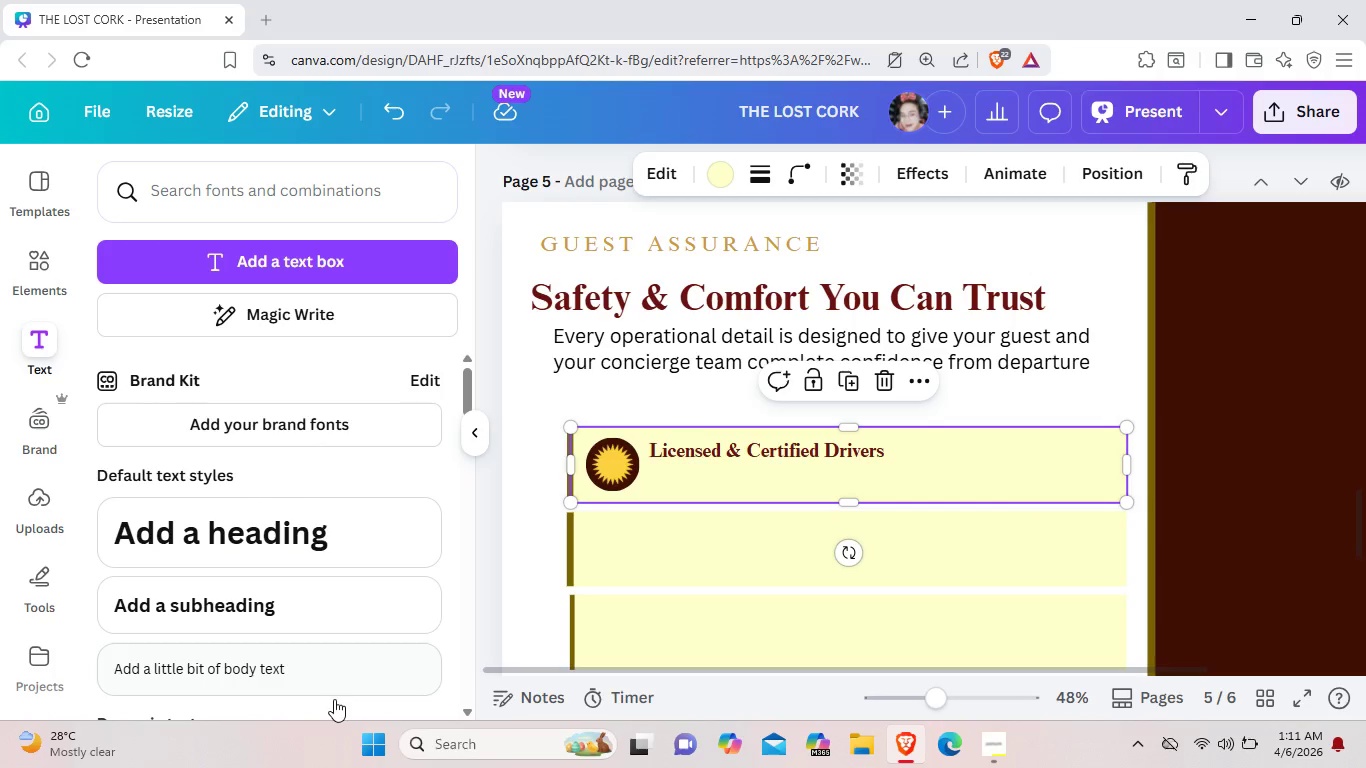 
left_click([365, 672])
 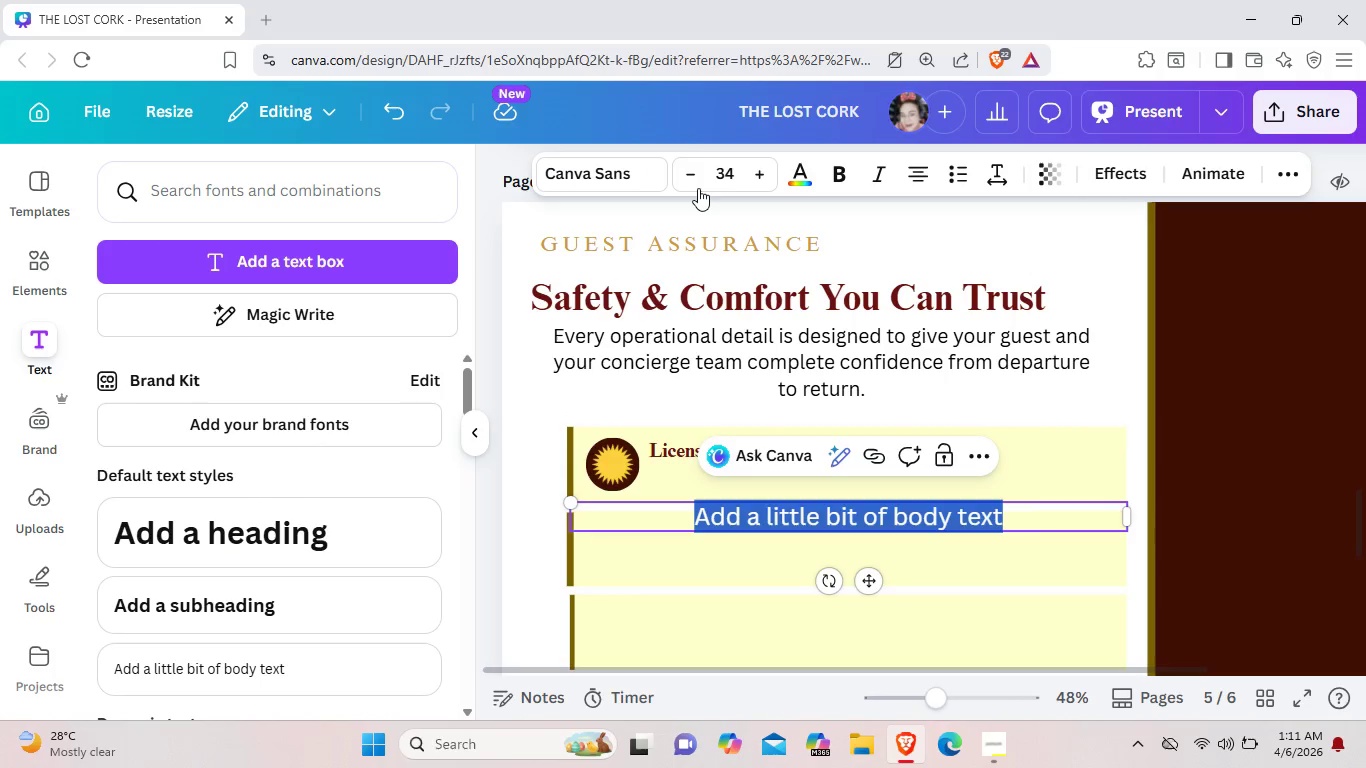 
double_click([697, 181])
 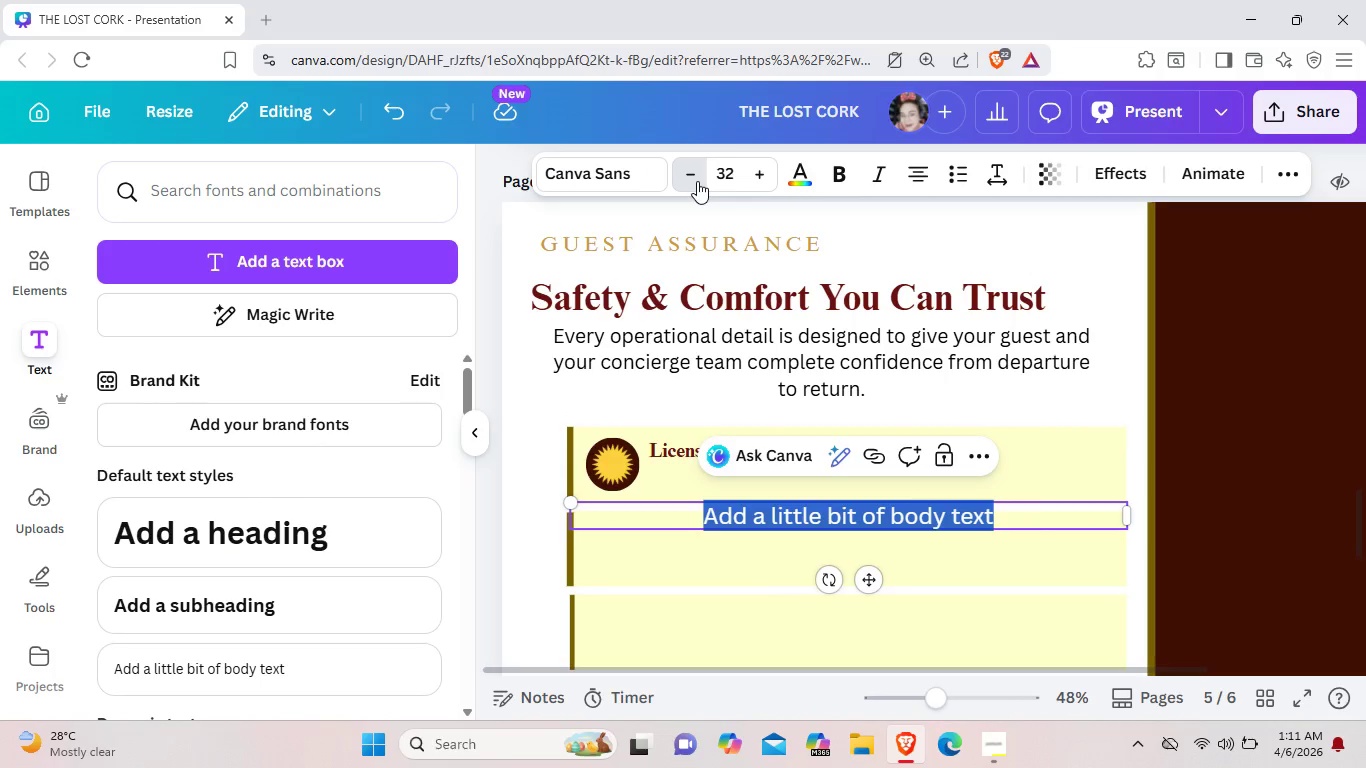 
triple_click([697, 181])
 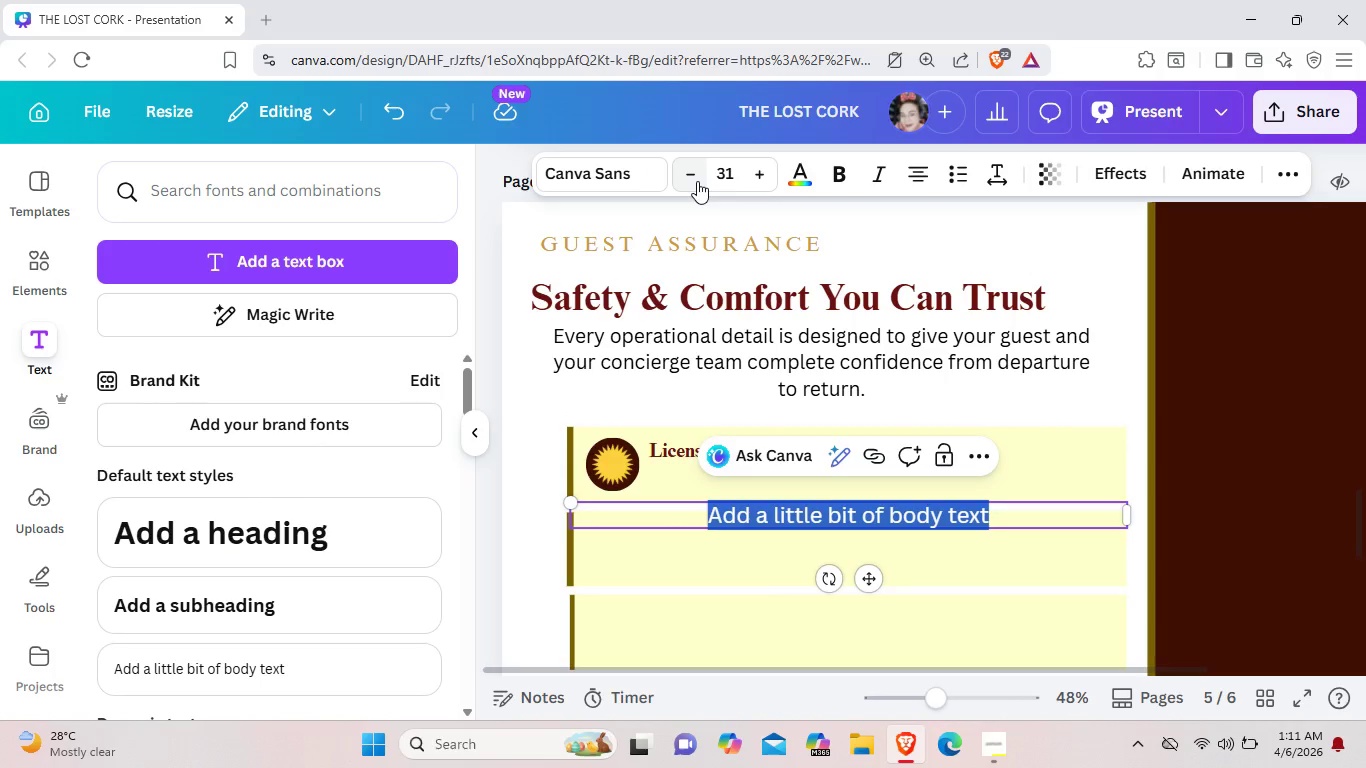 
double_click([697, 181])
 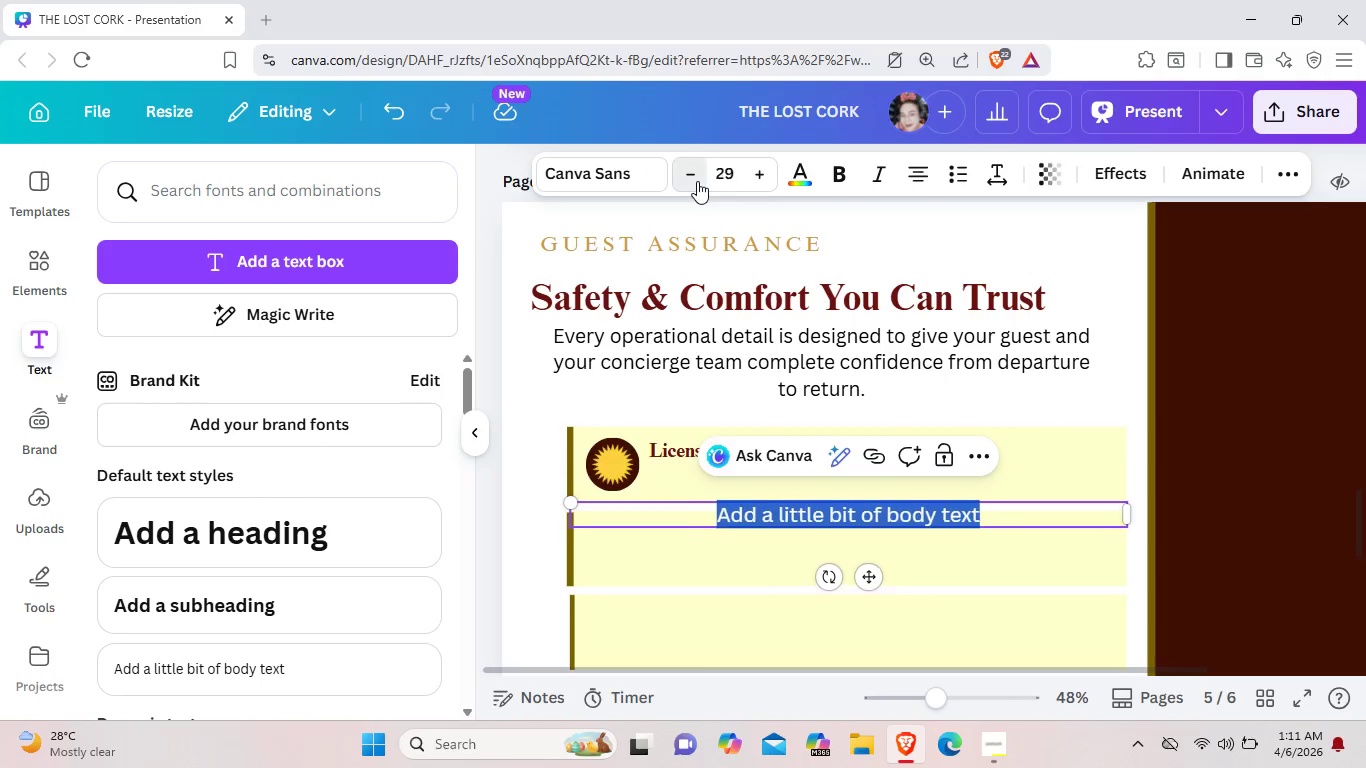 
left_click([697, 181])
 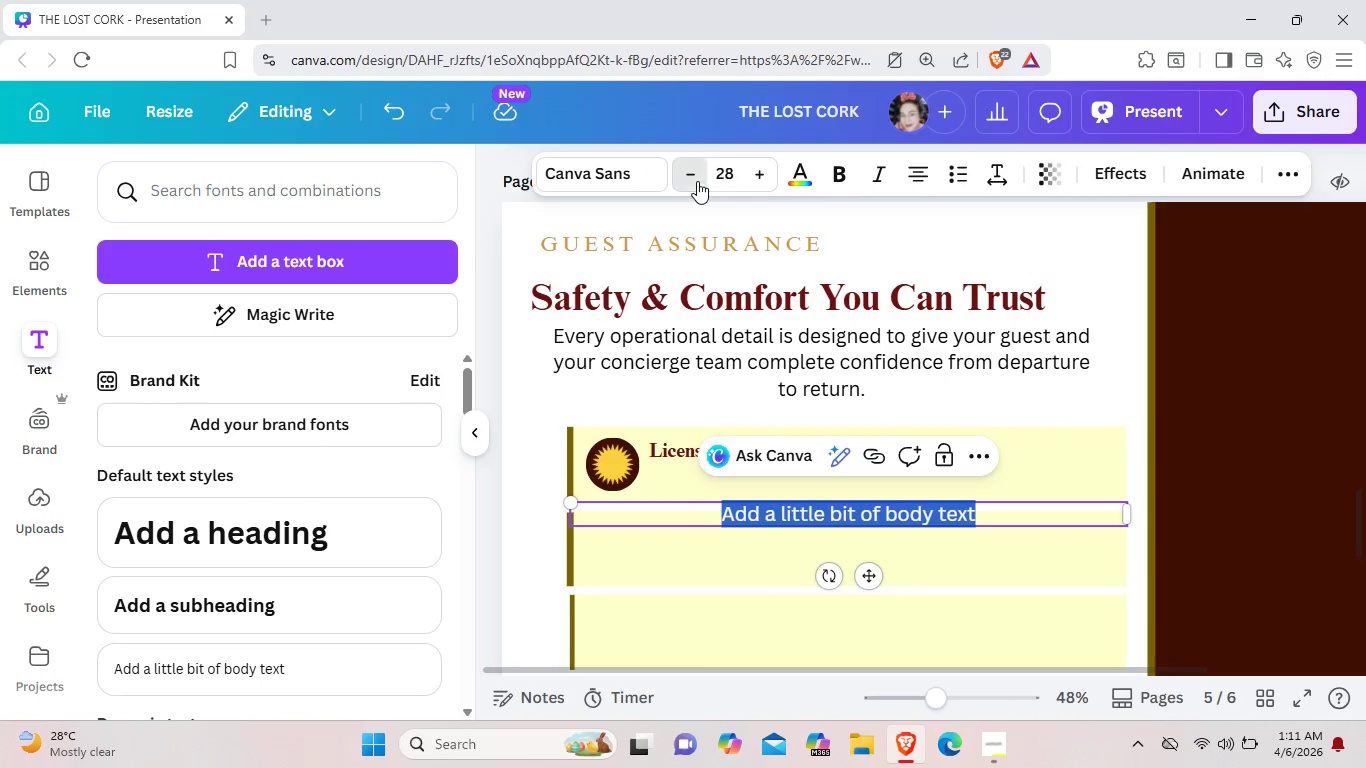 
left_click([697, 181])
 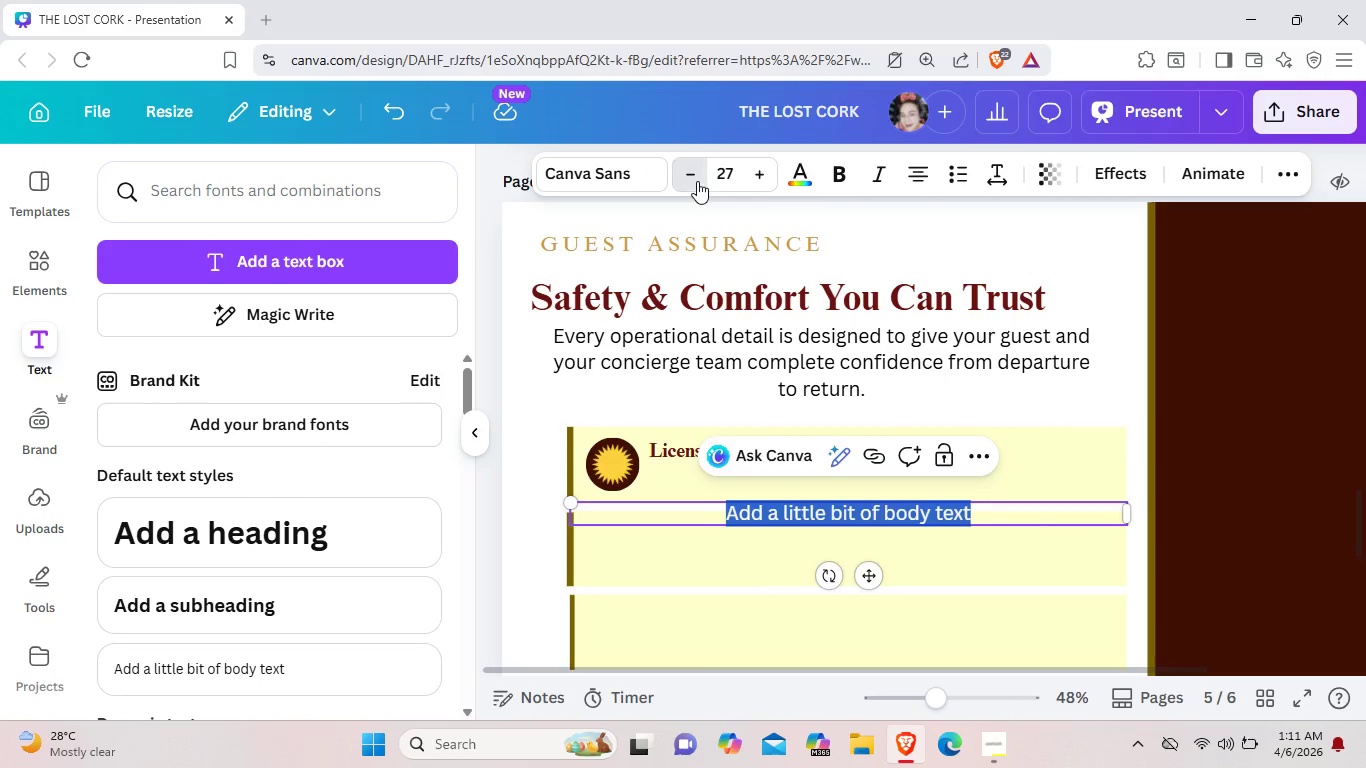 
left_click([697, 181])
 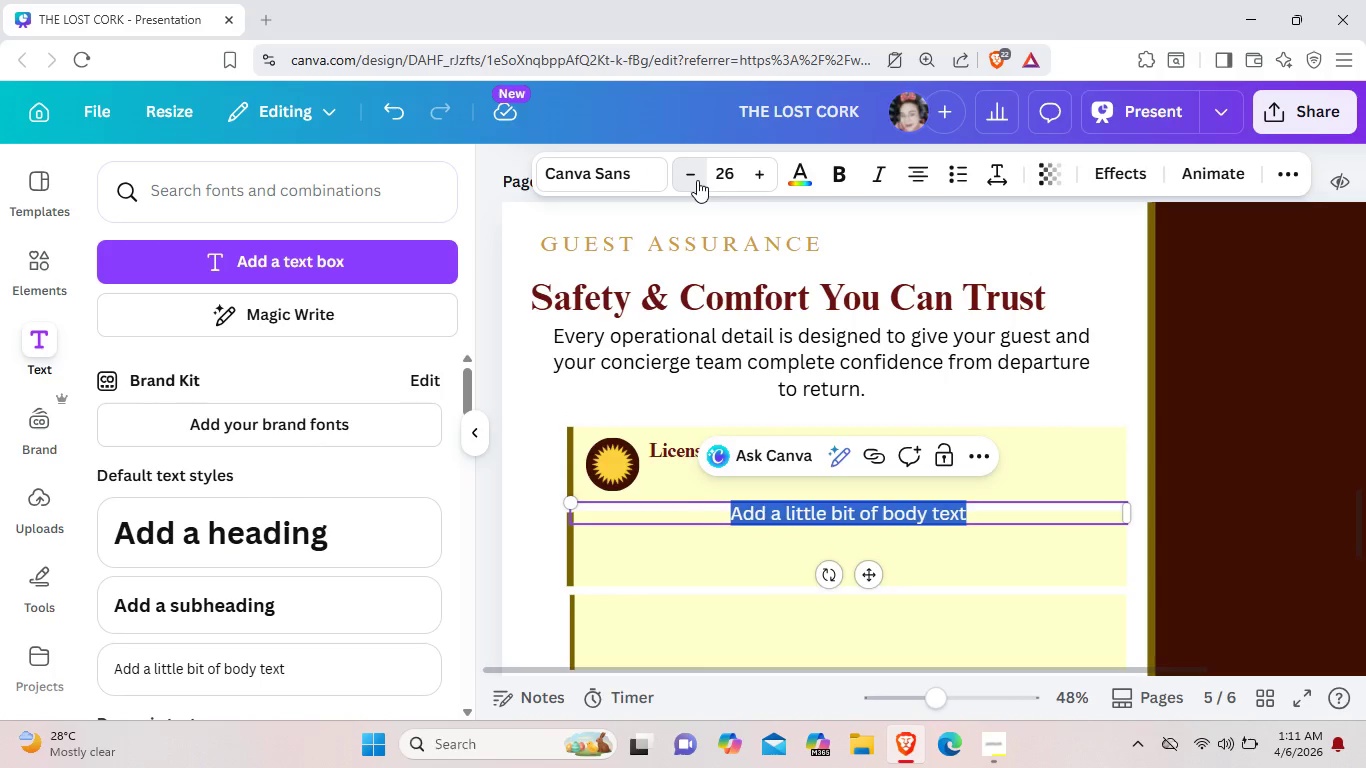 
left_click([697, 180])
 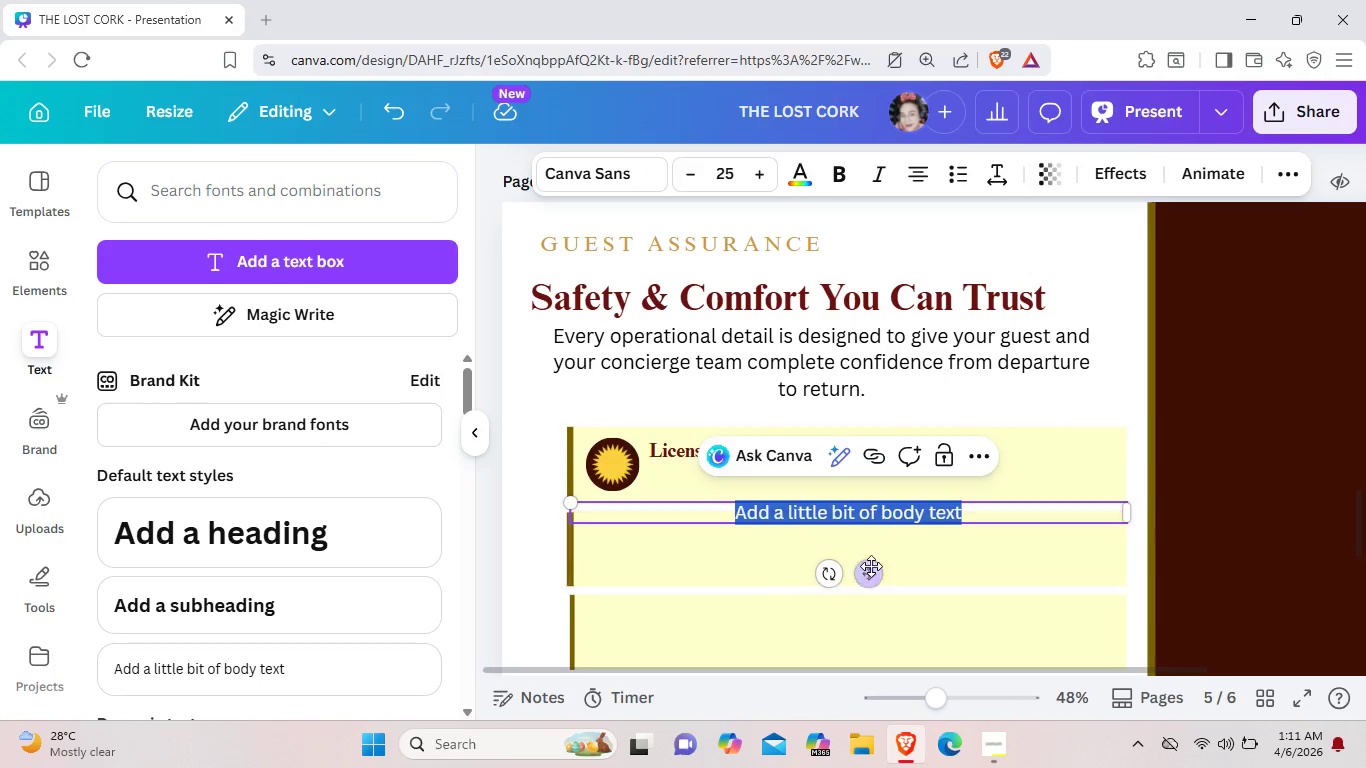 
left_click_drag(start_coordinate=[870, 573], to_coordinate=[970, 511])
 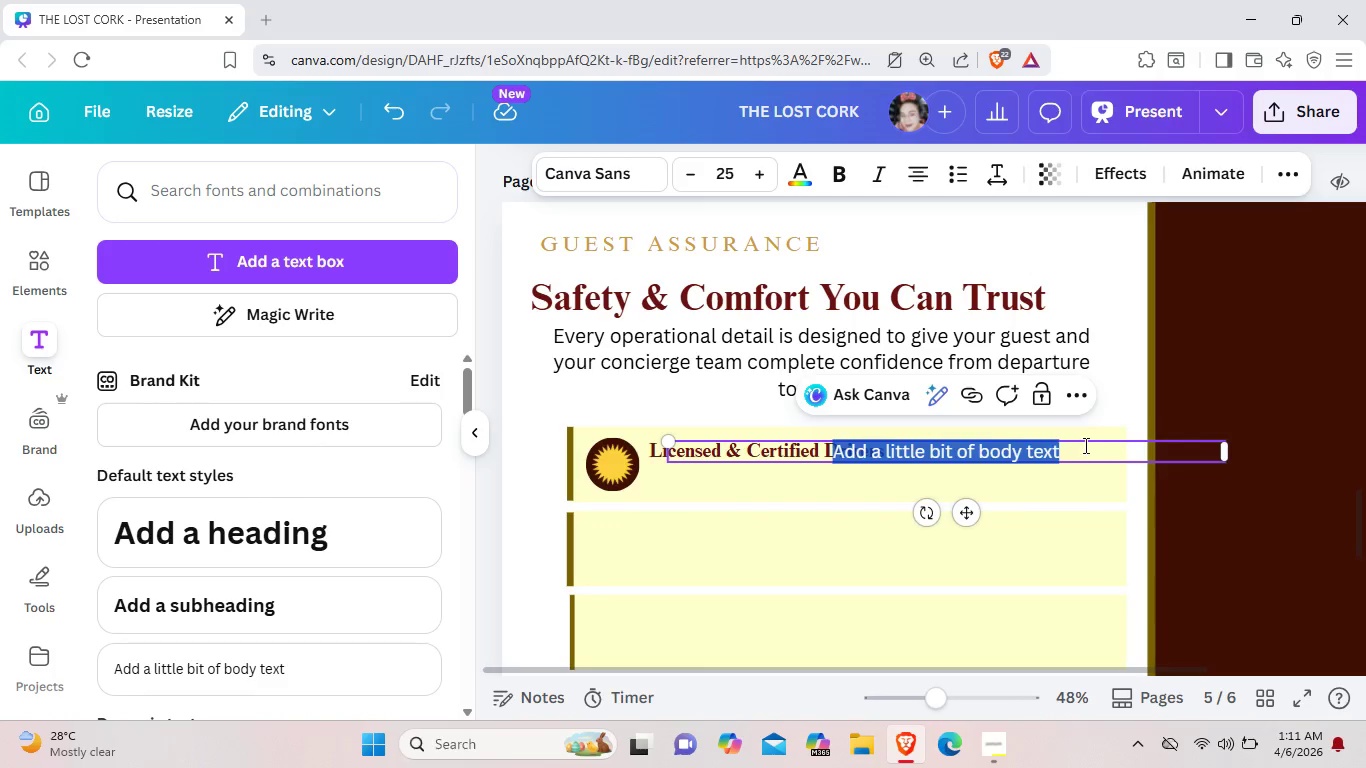 
left_click([1084, 445])
 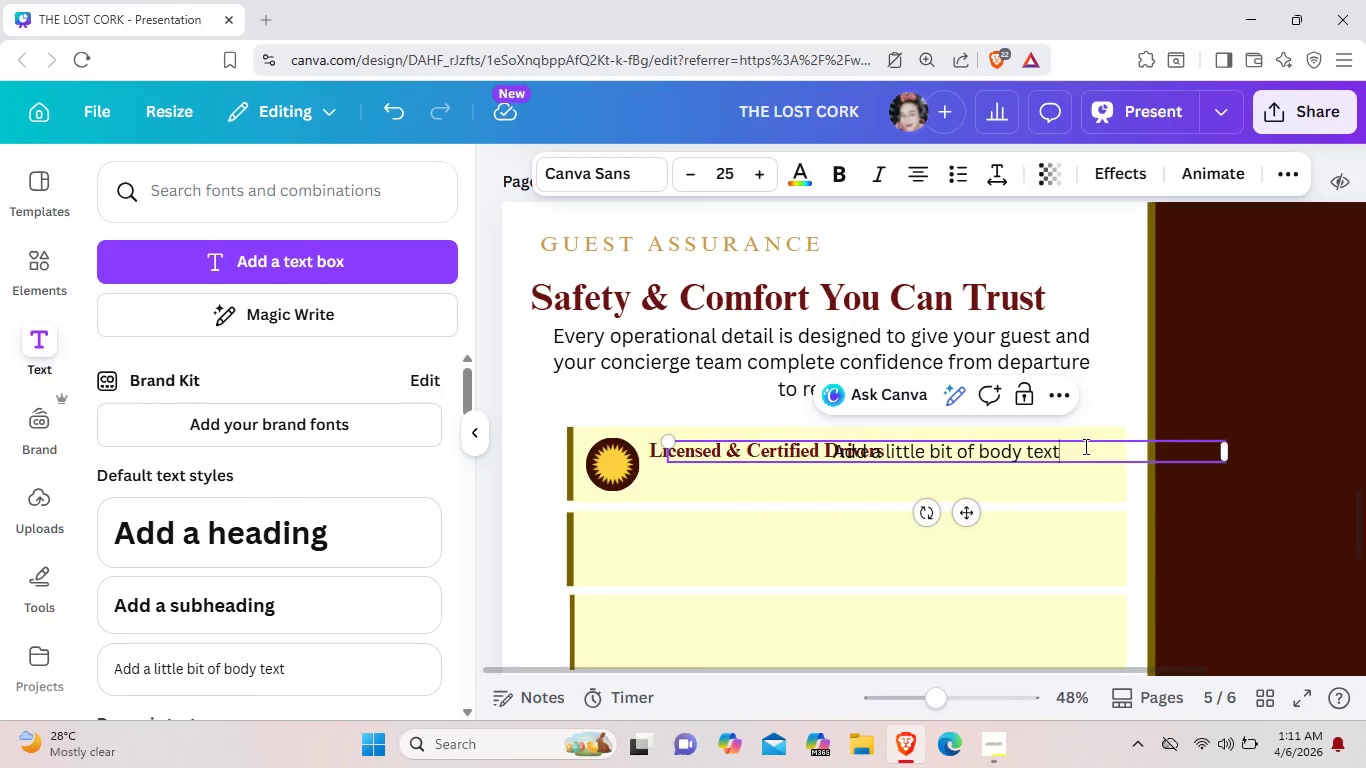 
key(Backspace)
 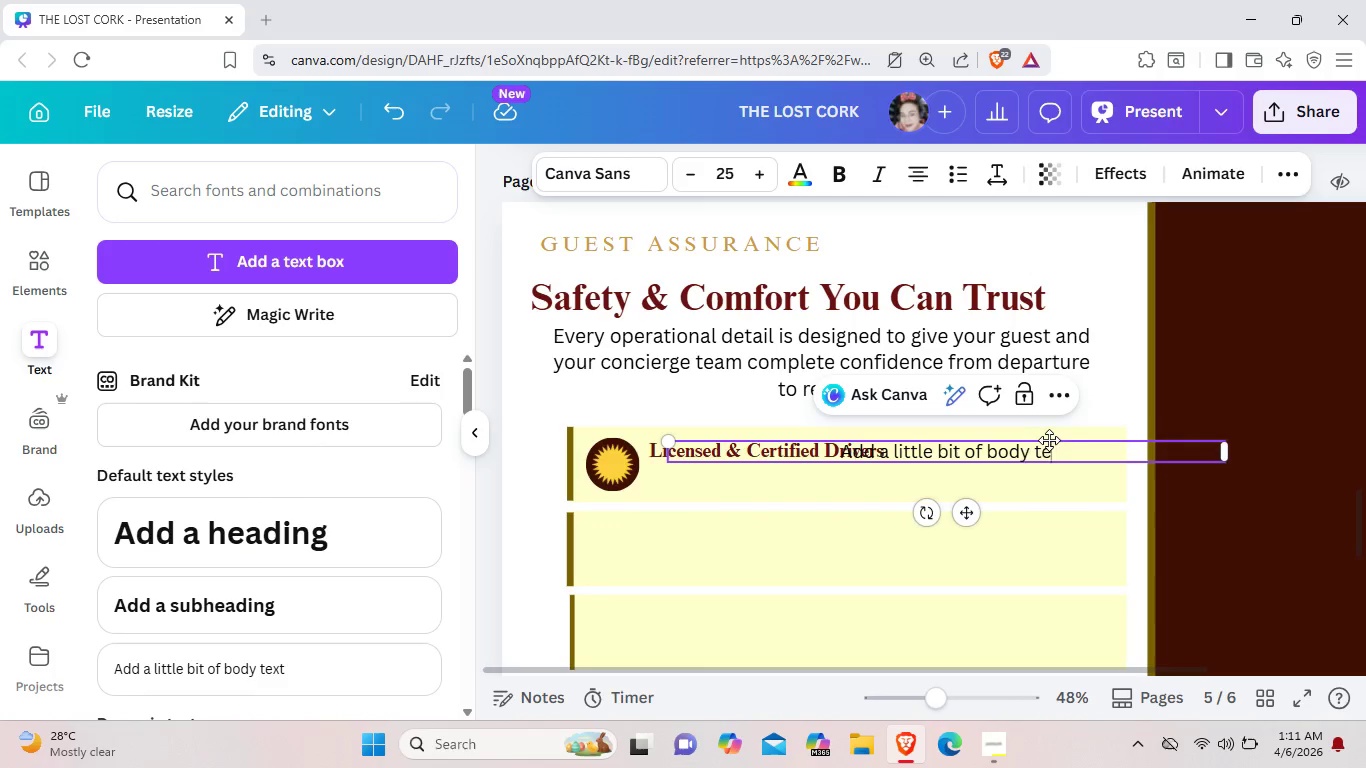 
key(Backspace)
 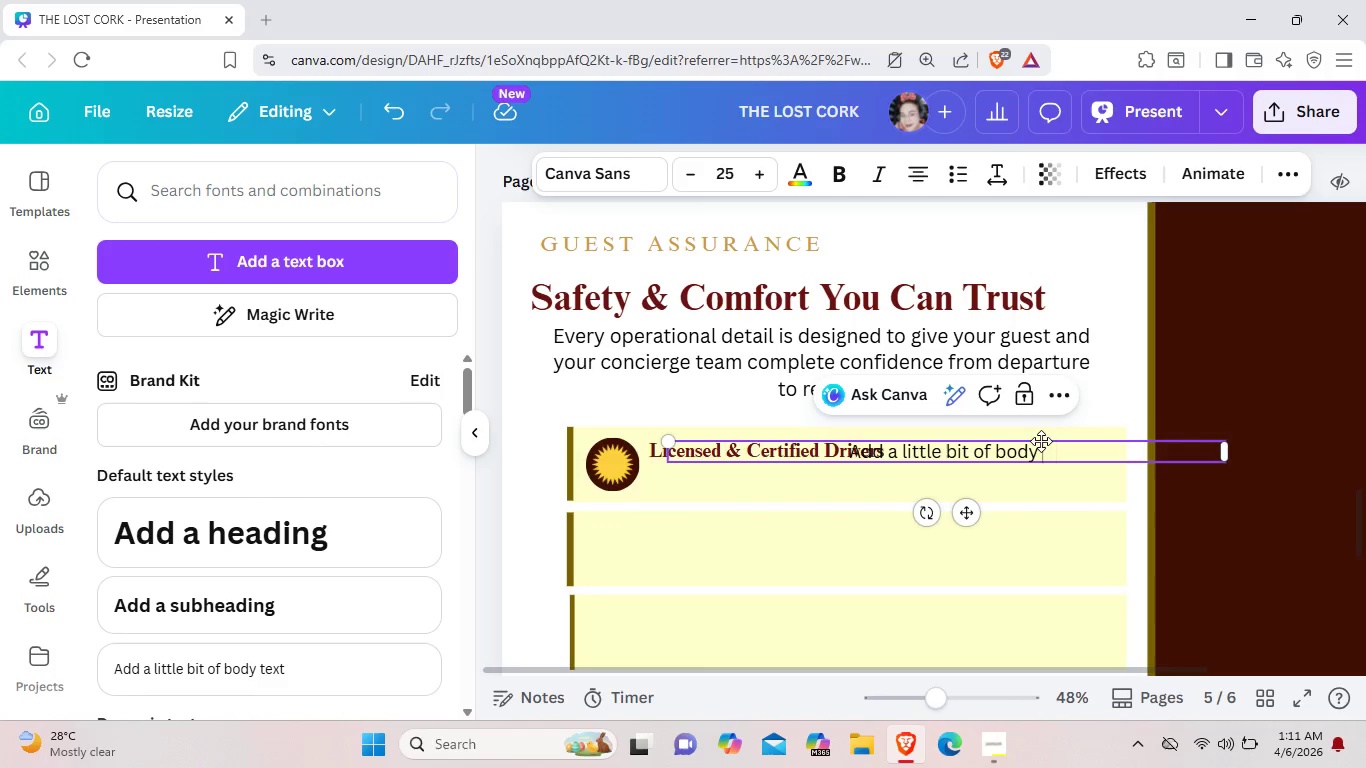 
key(Backspace)
 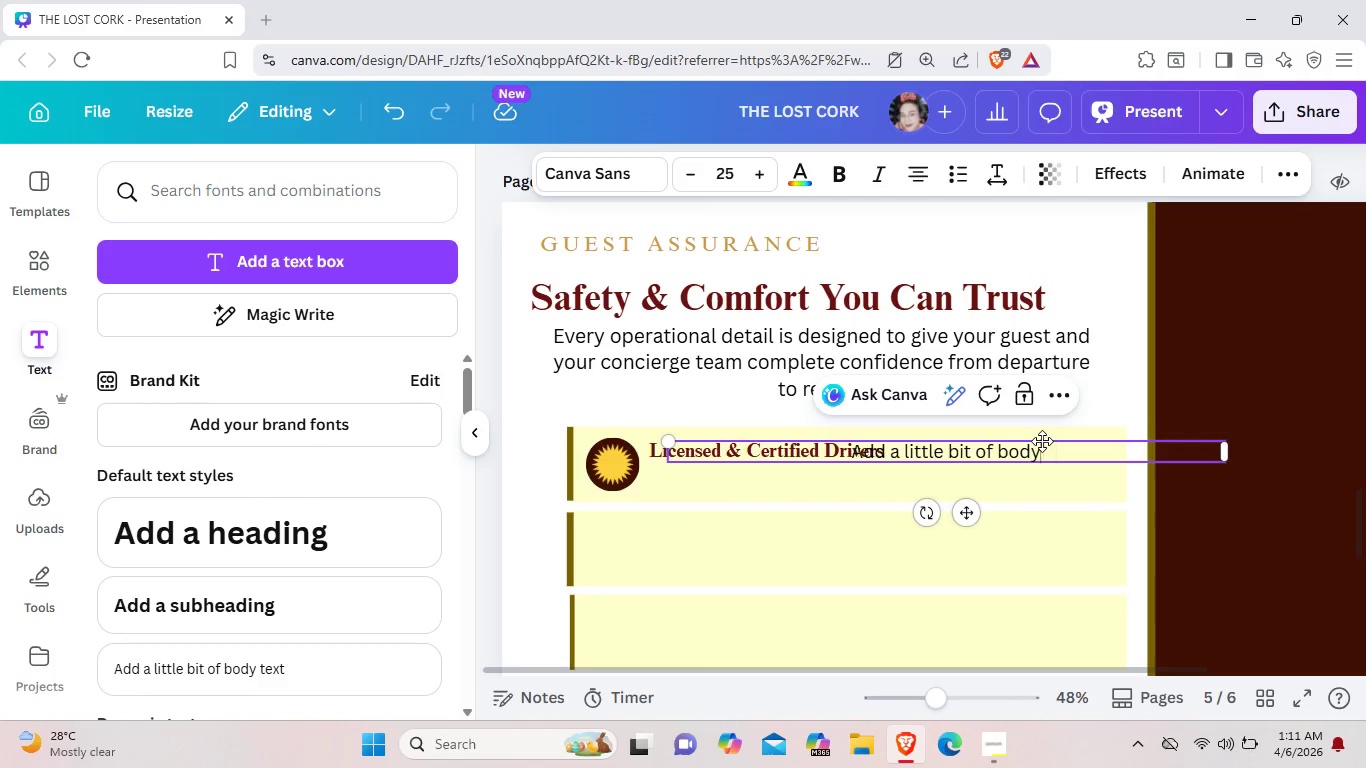 
key(Backspace)
key(Backspace)
key(Backspace)
key(Backspace)
key(Backspace)
key(Backspace)
key(Backspace)
key(Backspace)
key(Backspace)
key(Backspace)
key(Backspace)
key(Backspace)
key(Backspace)
key(Backspace)
key(Backspace)
key(Backspace)
key(Backspace)
key(Backspace)
key(Backspace)
key(Backspace)
key(Backspace)
key(Backspace)
key(Backspace)
key(Backspace)
key(Backspace)
key(Backspace)
type(All the drievrs)
key(Backspace)
key(Backspace)
key(Backspace)
key(Backspace)
type(vers hold a)
 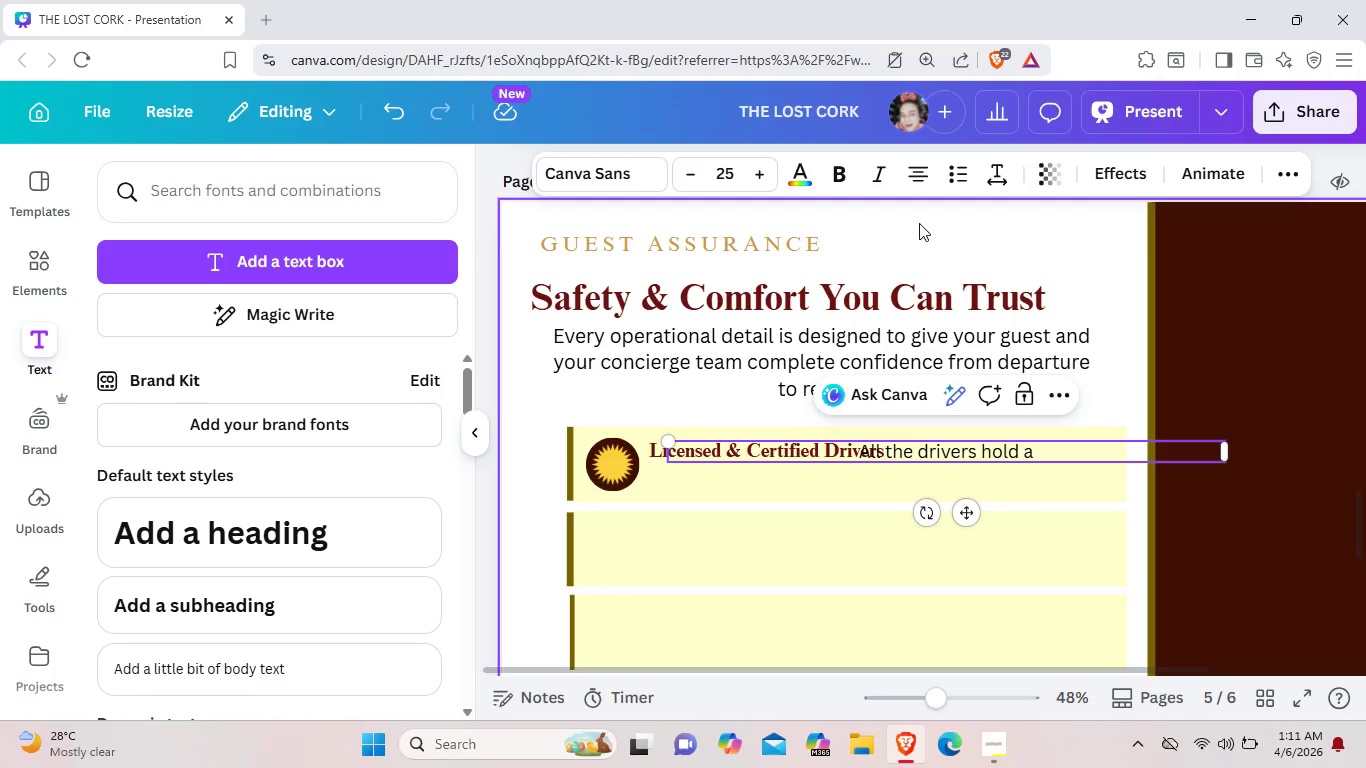 
wait(5.25)
 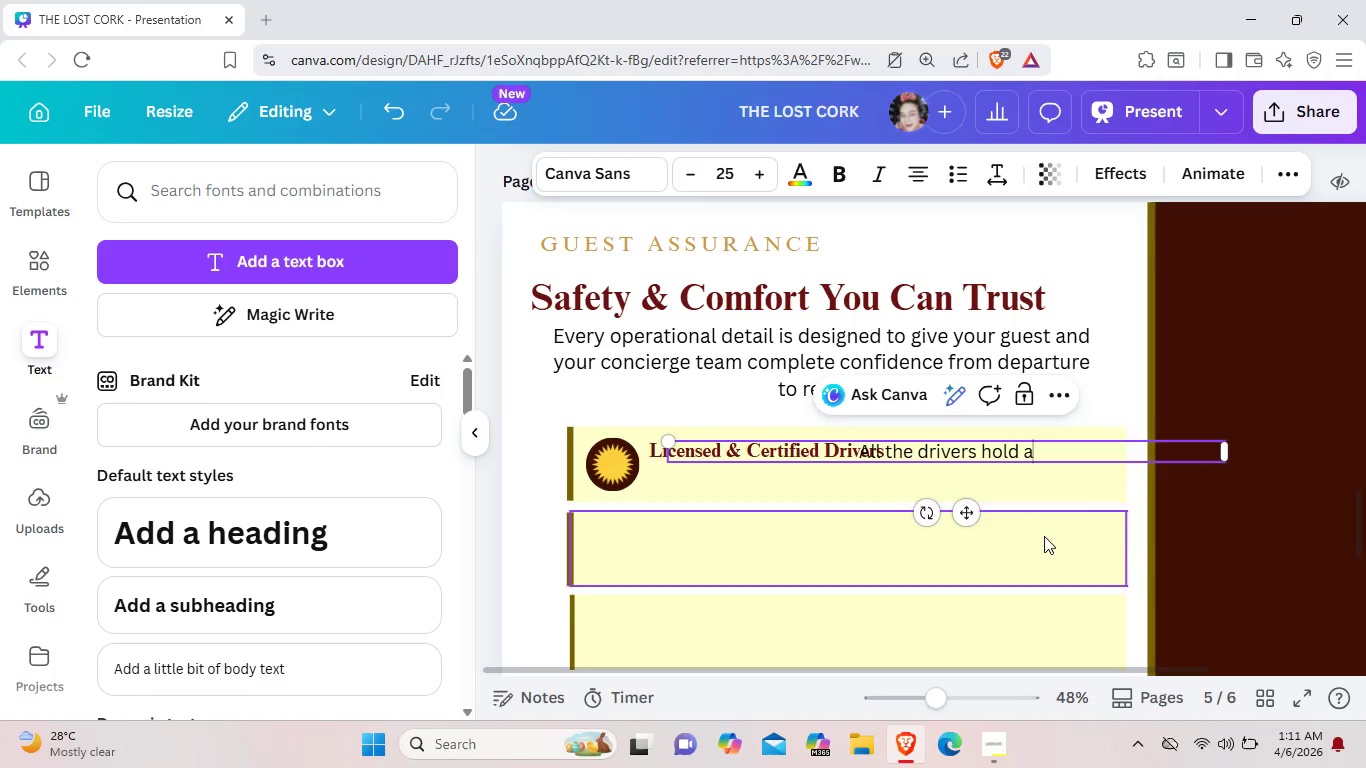 
type( commercial motro)
key(Backspace)
key(Backspace)
type(orcycle ;ice)
 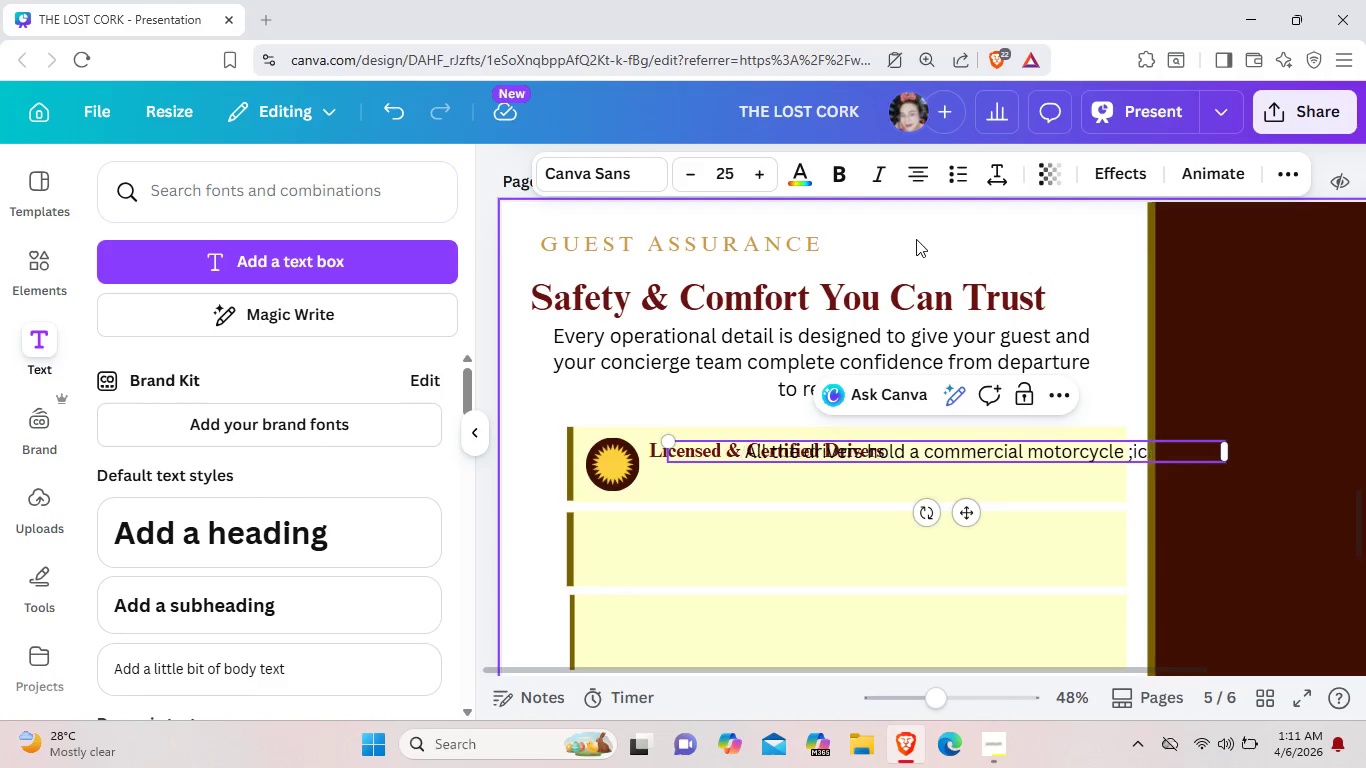 
key(Backspace)
key(Backspace)
key(Backspace)
key(Backspace)
type(Lice)
key(Backspace)
key(Backspace)
key(Backspace)
key(Backspace)
type(licensed)
 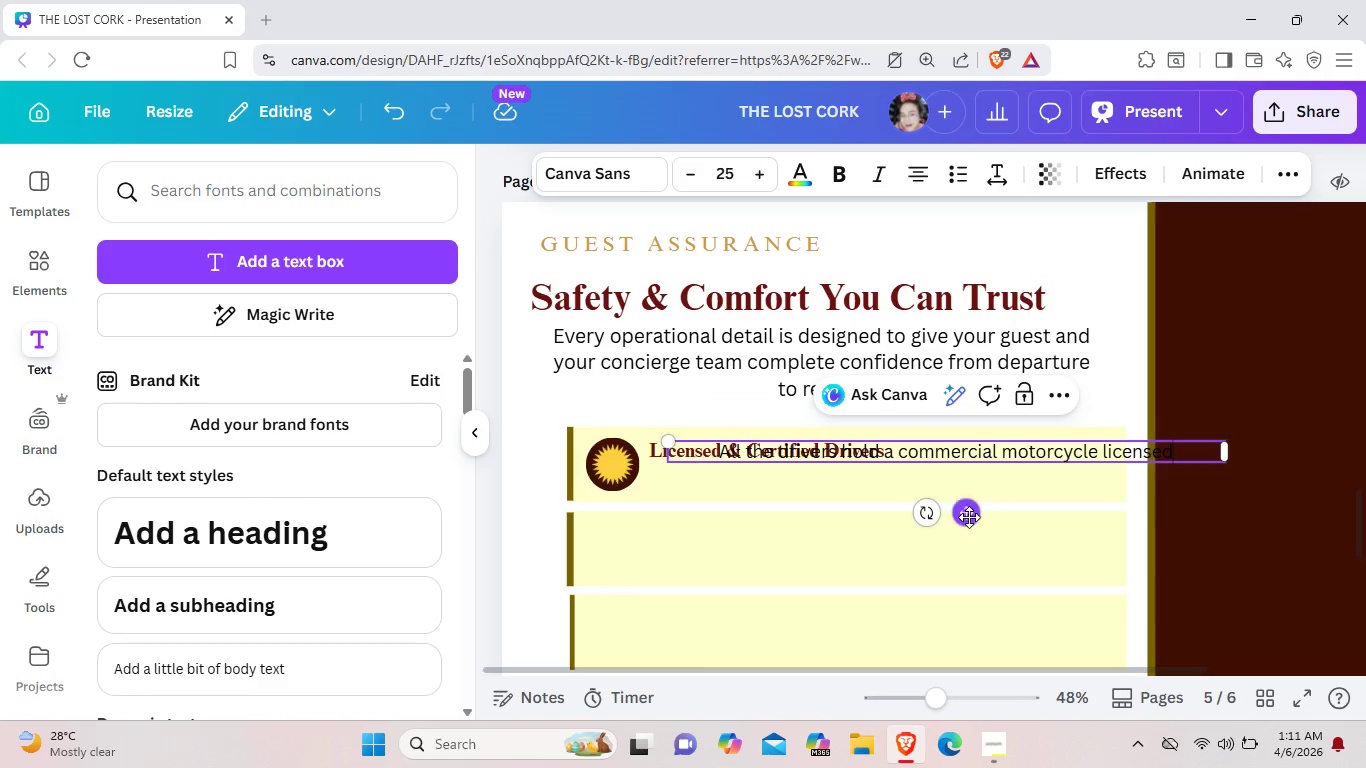 
left_click_drag(start_coordinate=[970, 517], to_coordinate=[969, 546])
 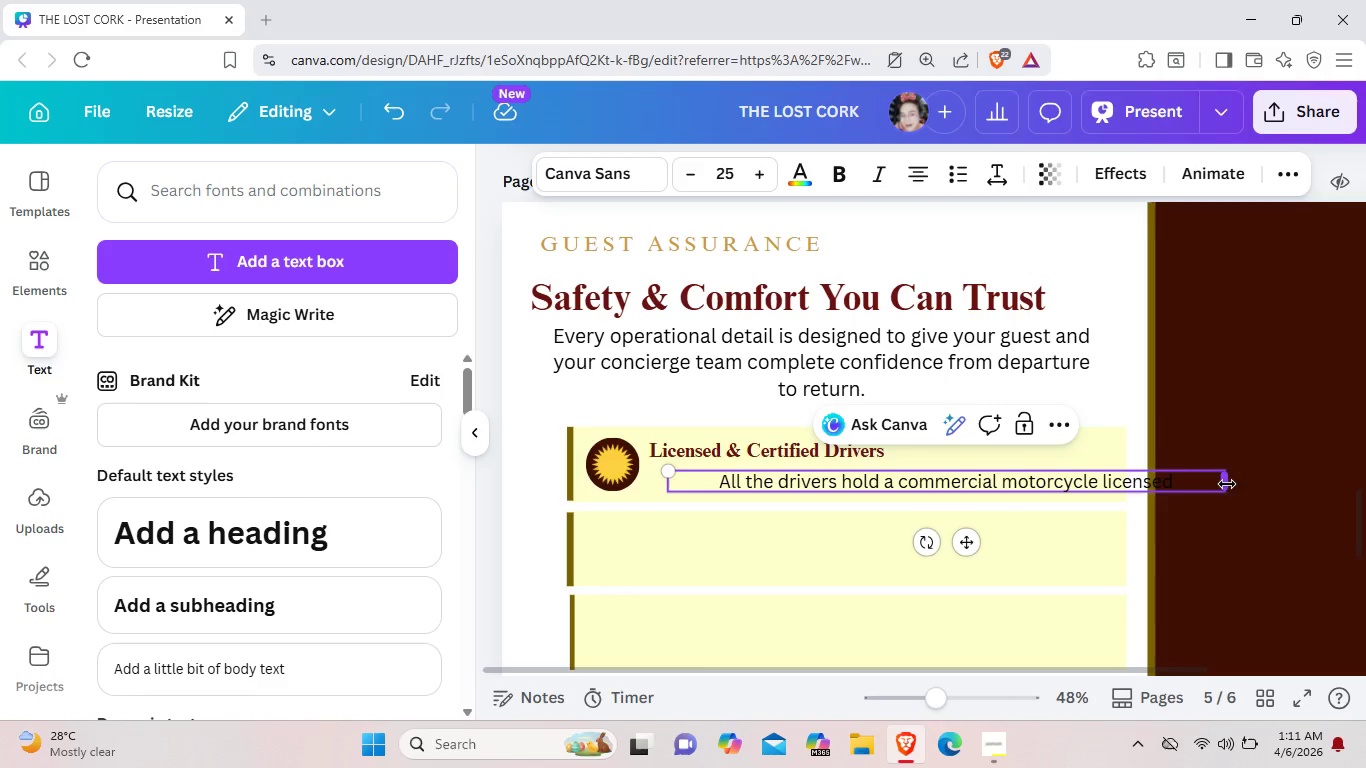 
left_click_drag(start_coordinate=[1227, 484], to_coordinate=[1011, 466])
 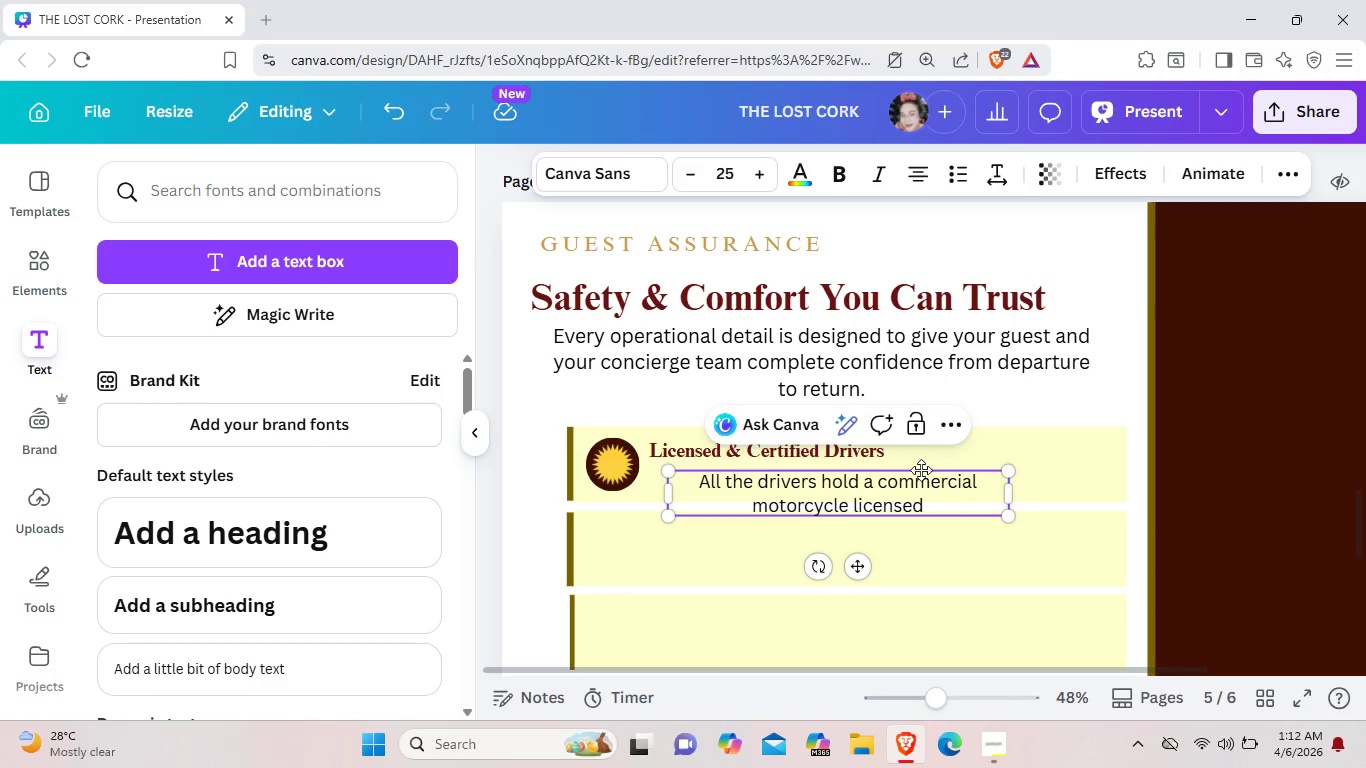 
left_click_drag(start_coordinate=[921, 470], to_coordinate=[1057, 444])
 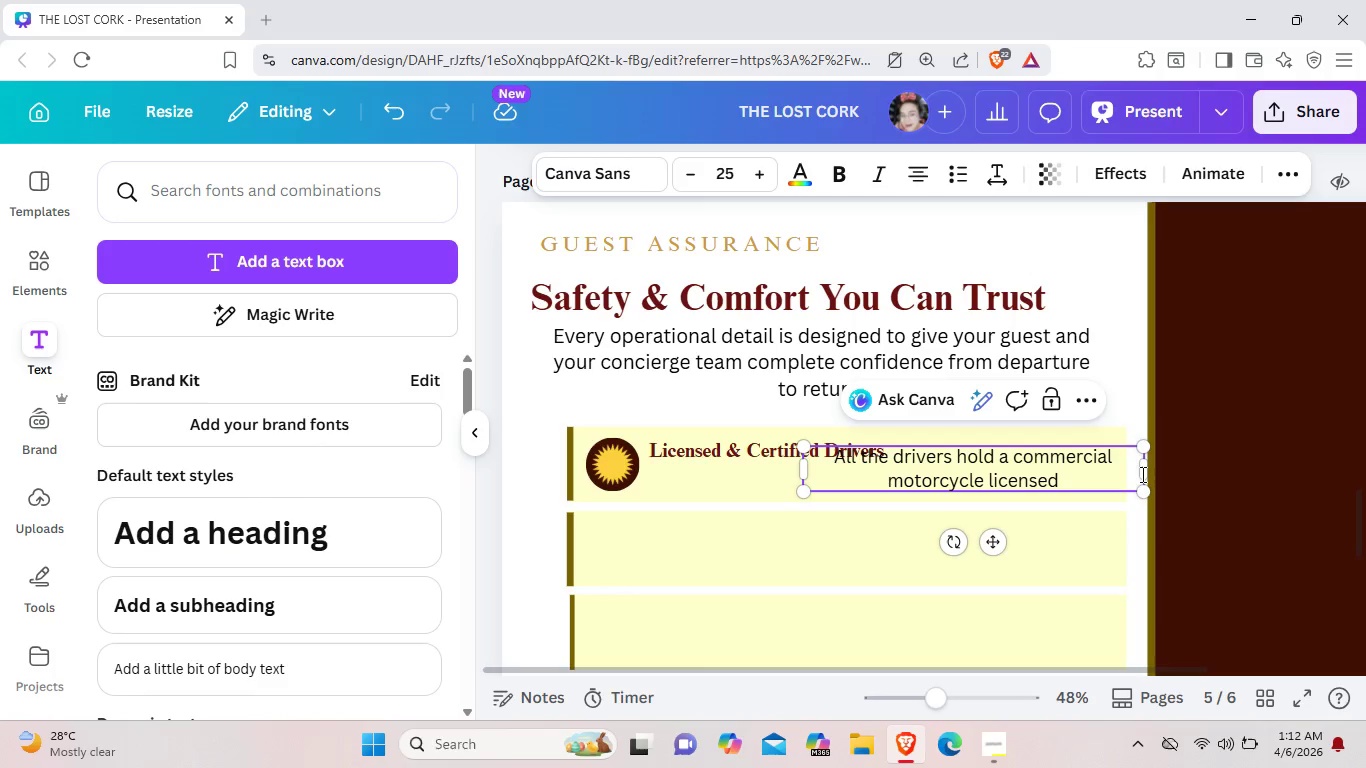 
wait(8.19)
 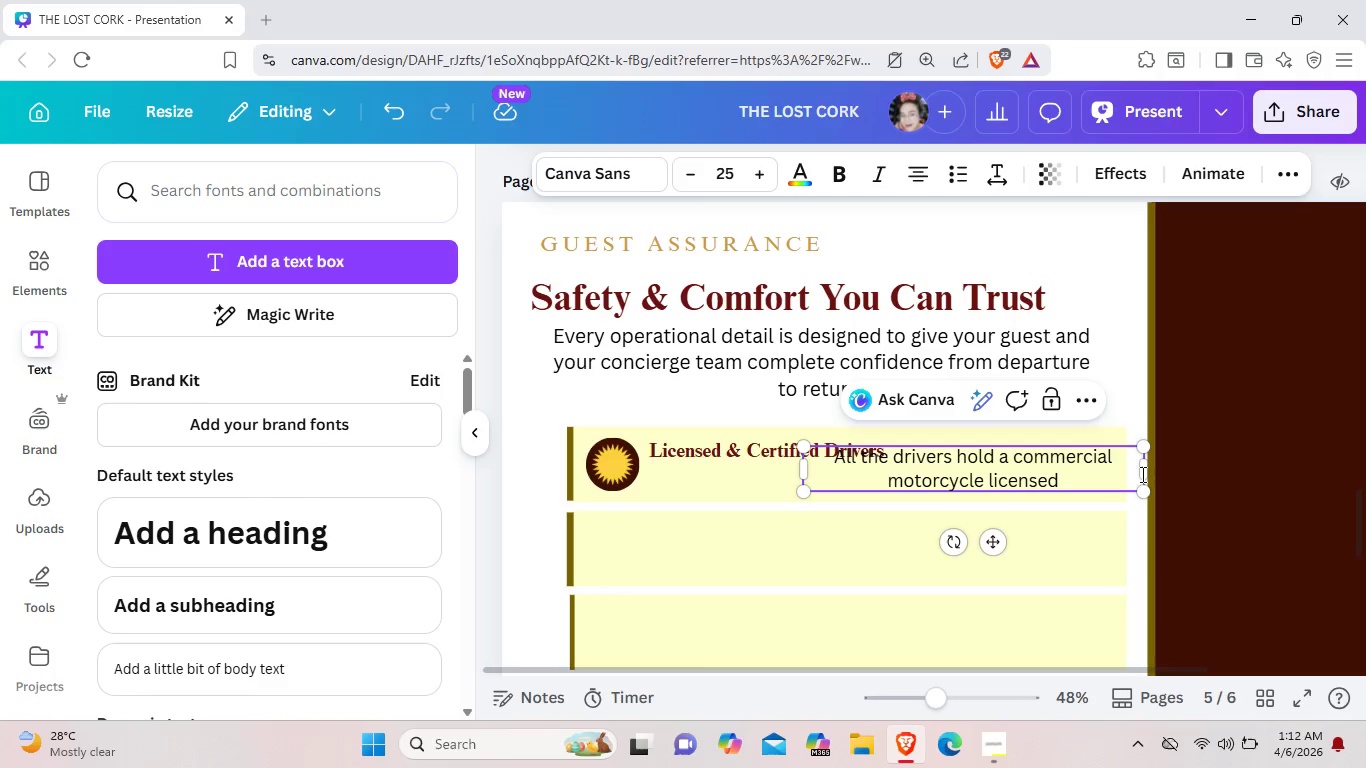 
left_click_drag(start_coordinate=[1000, 541], to_coordinate=[1062, 536])
 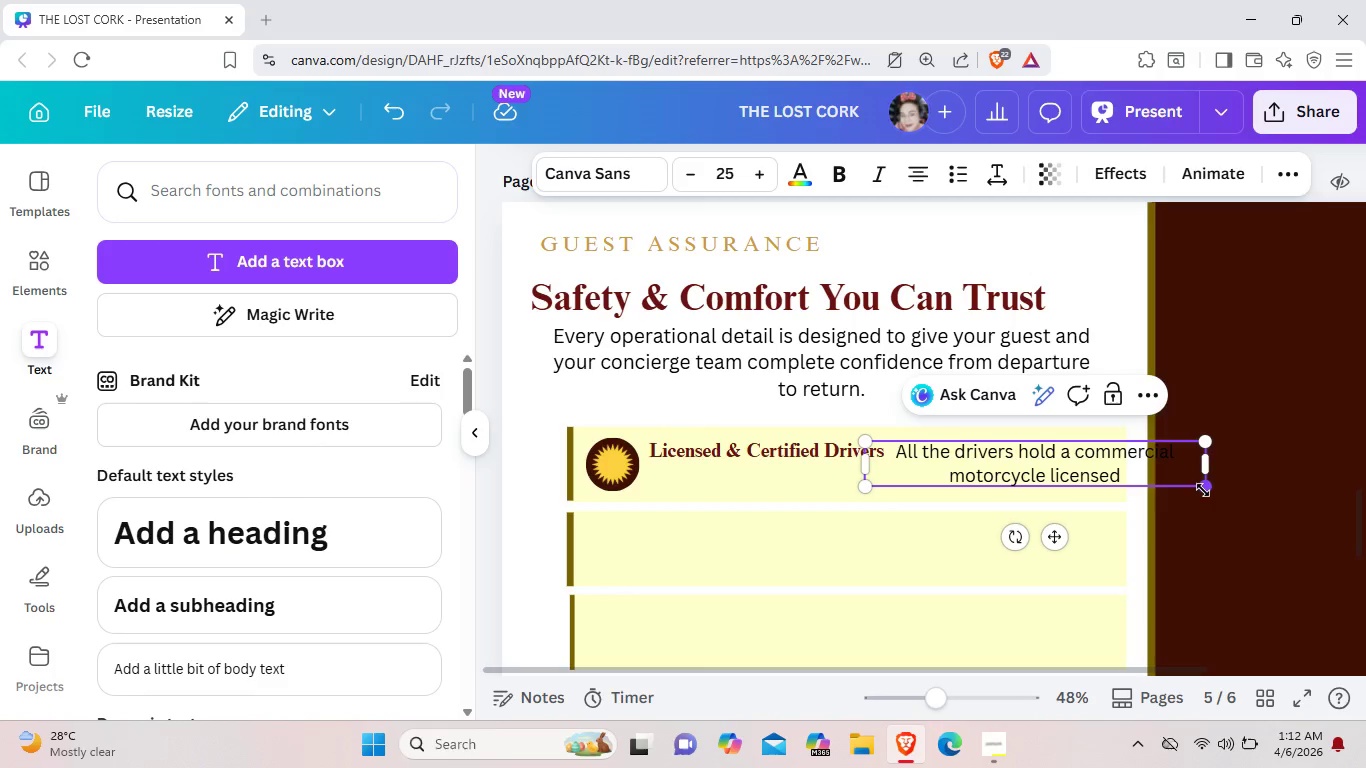 
left_click_drag(start_coordinate=[1204, 490], to_coordinate=[1124, 483])
 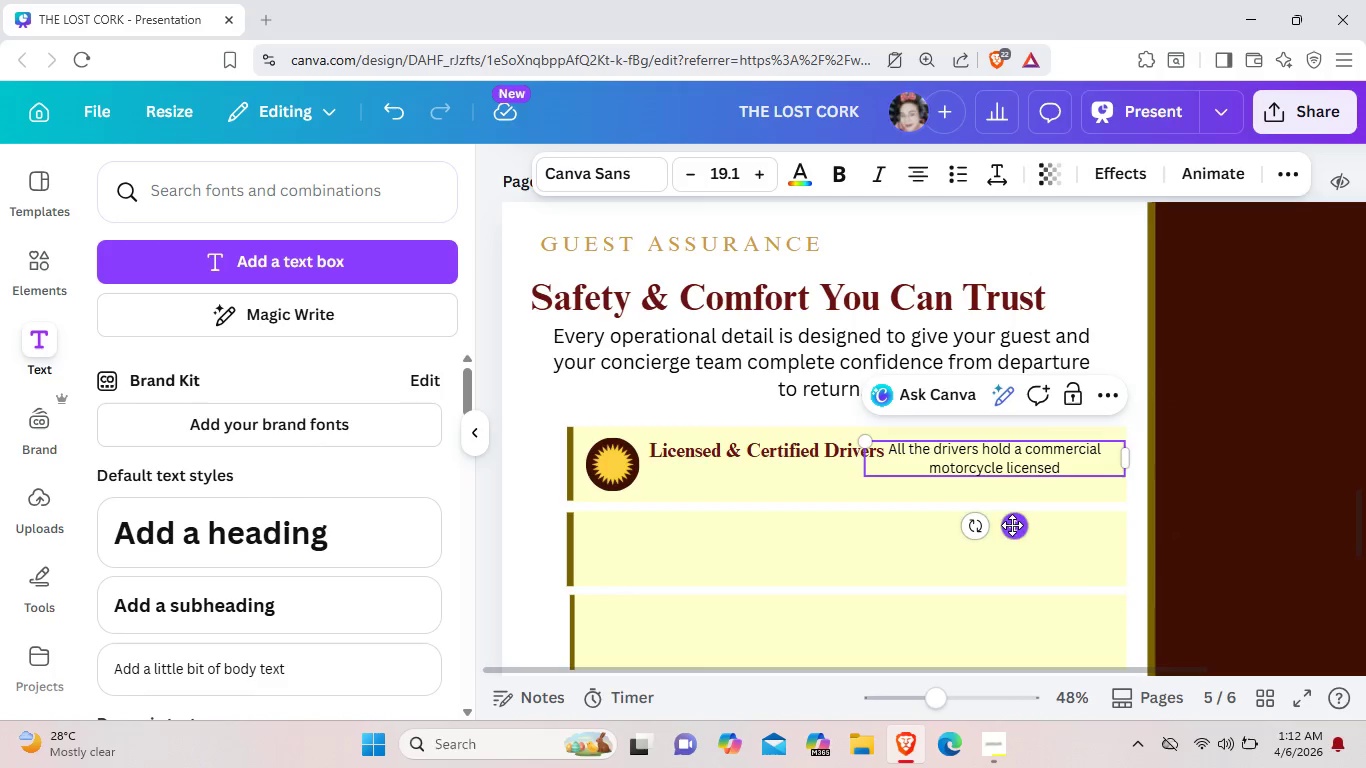 
left_click_drag(start_coordinate=[1012, 524], to_coordinate=[1018, 525])
 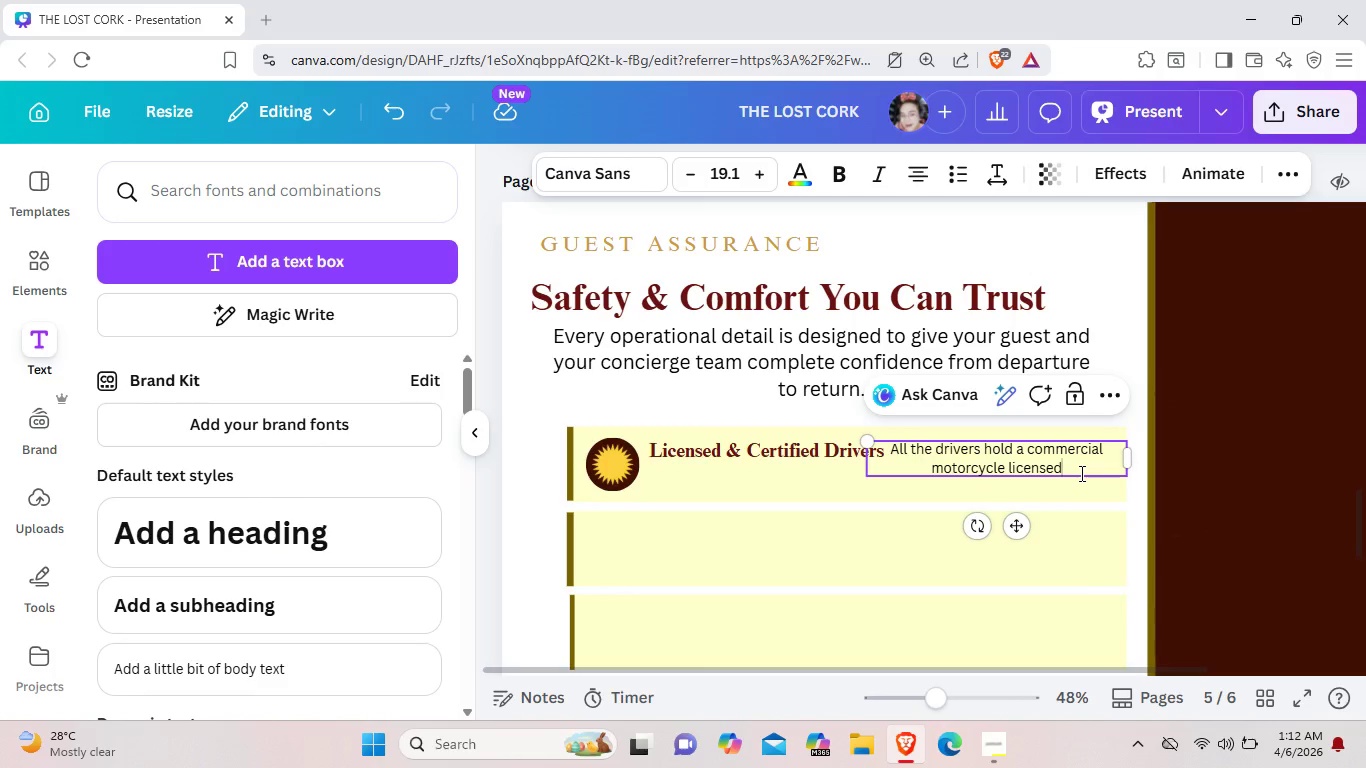 
left_click([1080, 473])
 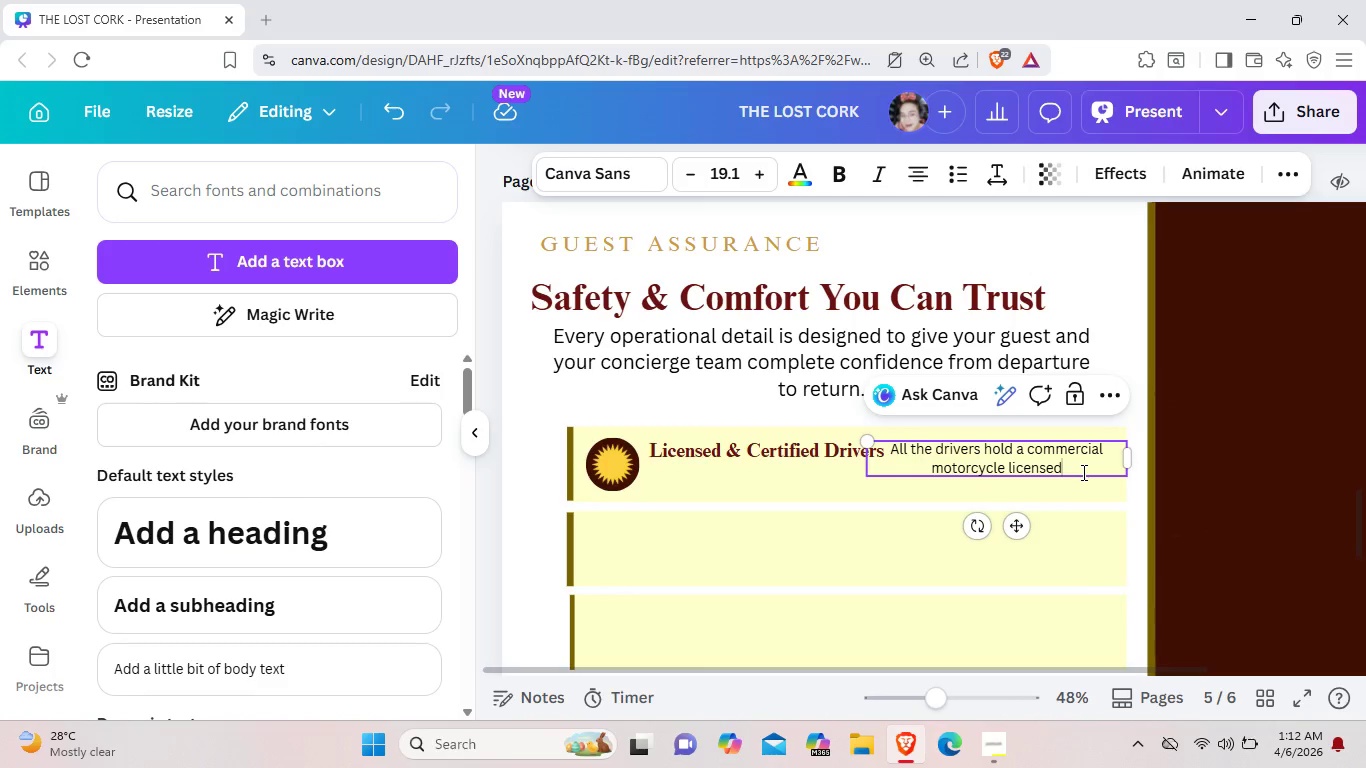 
key(Space)
 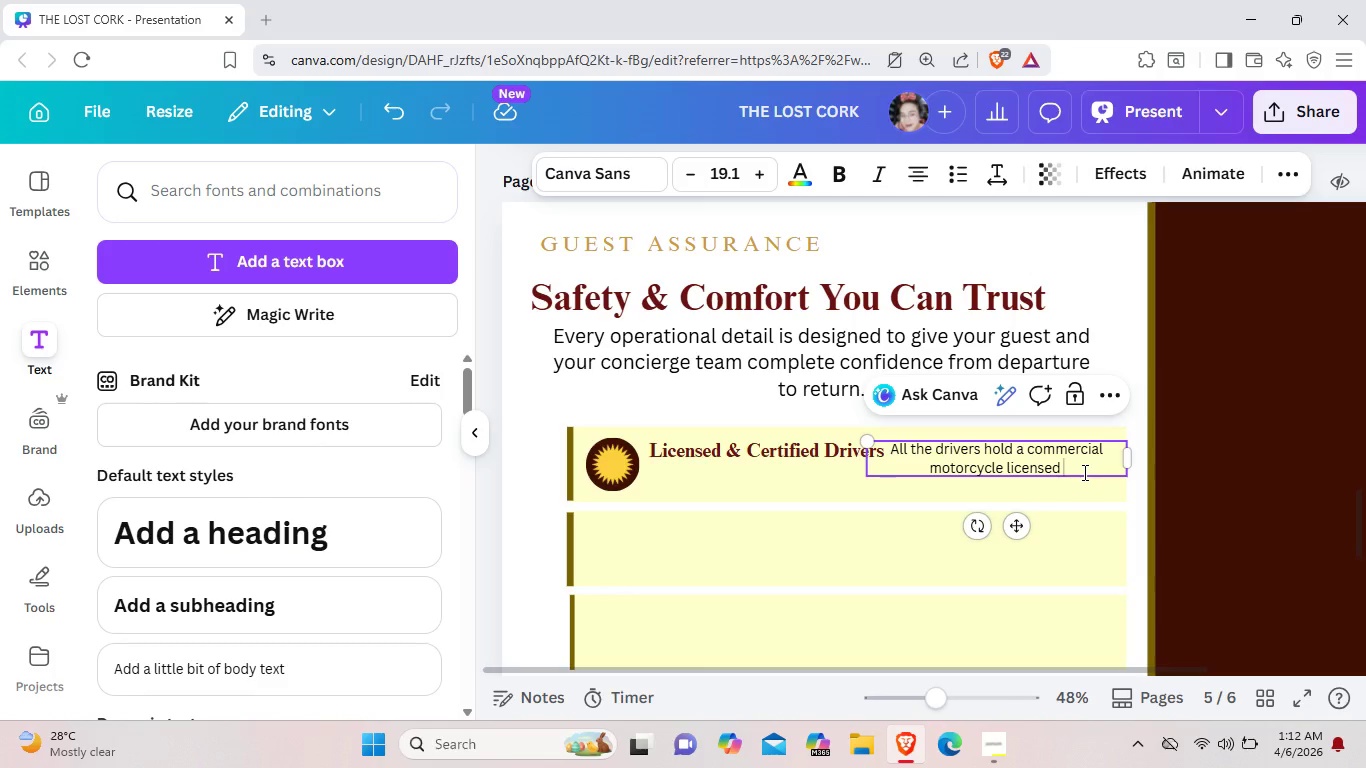 
wait(11.28)
 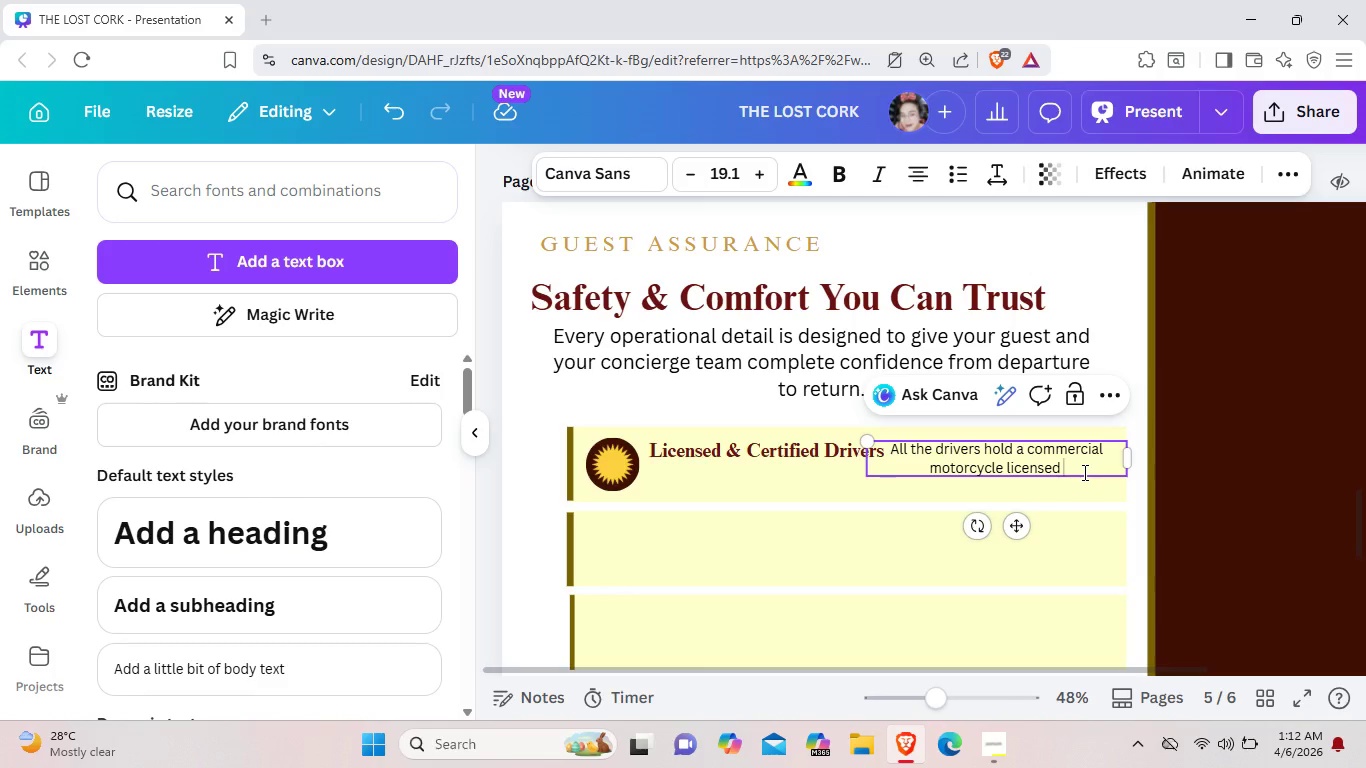 
type( and first aid certificato)
key(Backspace)
type(ion. Annual  skills  assesment and a)
key(Backspace)
type(mandatory background )
 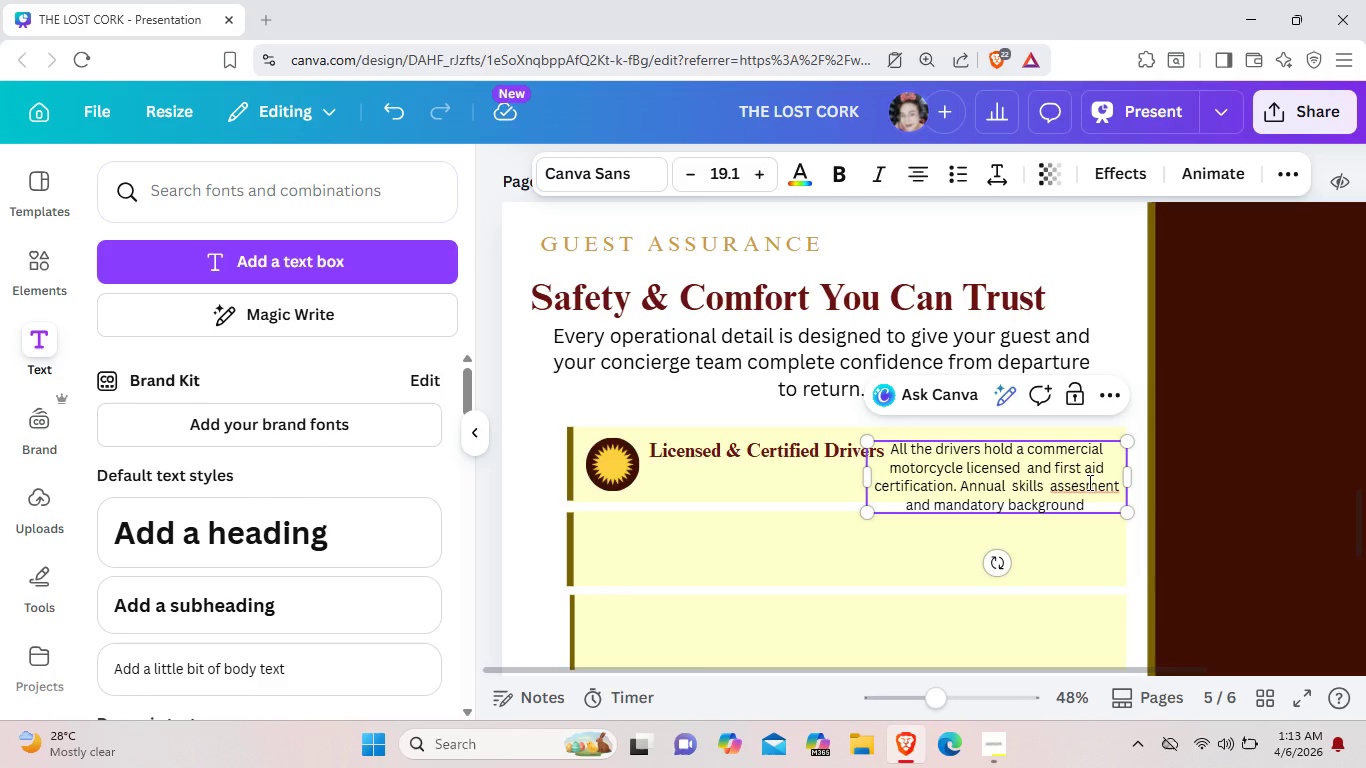 
type( hcecks)
key(Backspace)
key(Backspace)
key(Backspace)
key(Backspace)
key(Backspace)
type(c)
key(Backspace)
key(Backspace)
type(checks are standard.)
 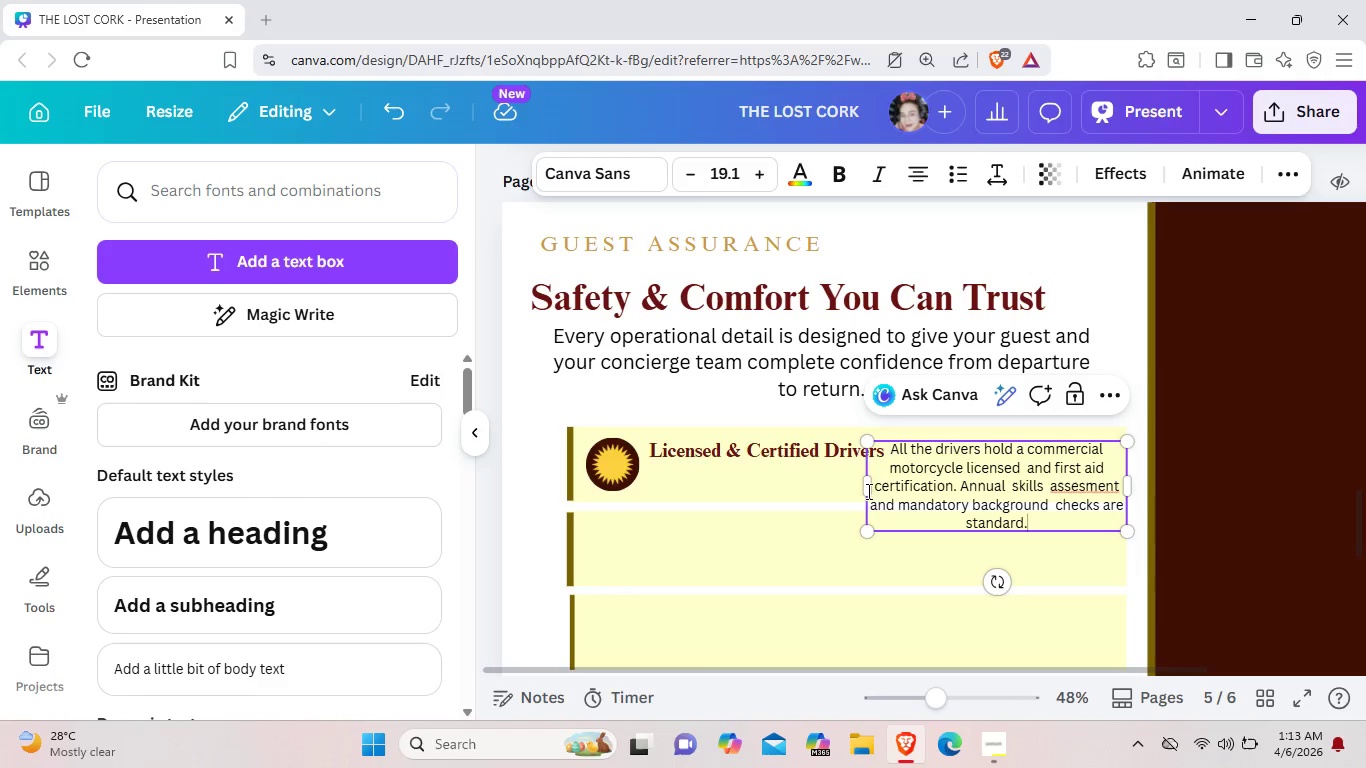 
left_click_drag(start_coordinate=[863, 491], to_coordinate=[649, 474])
 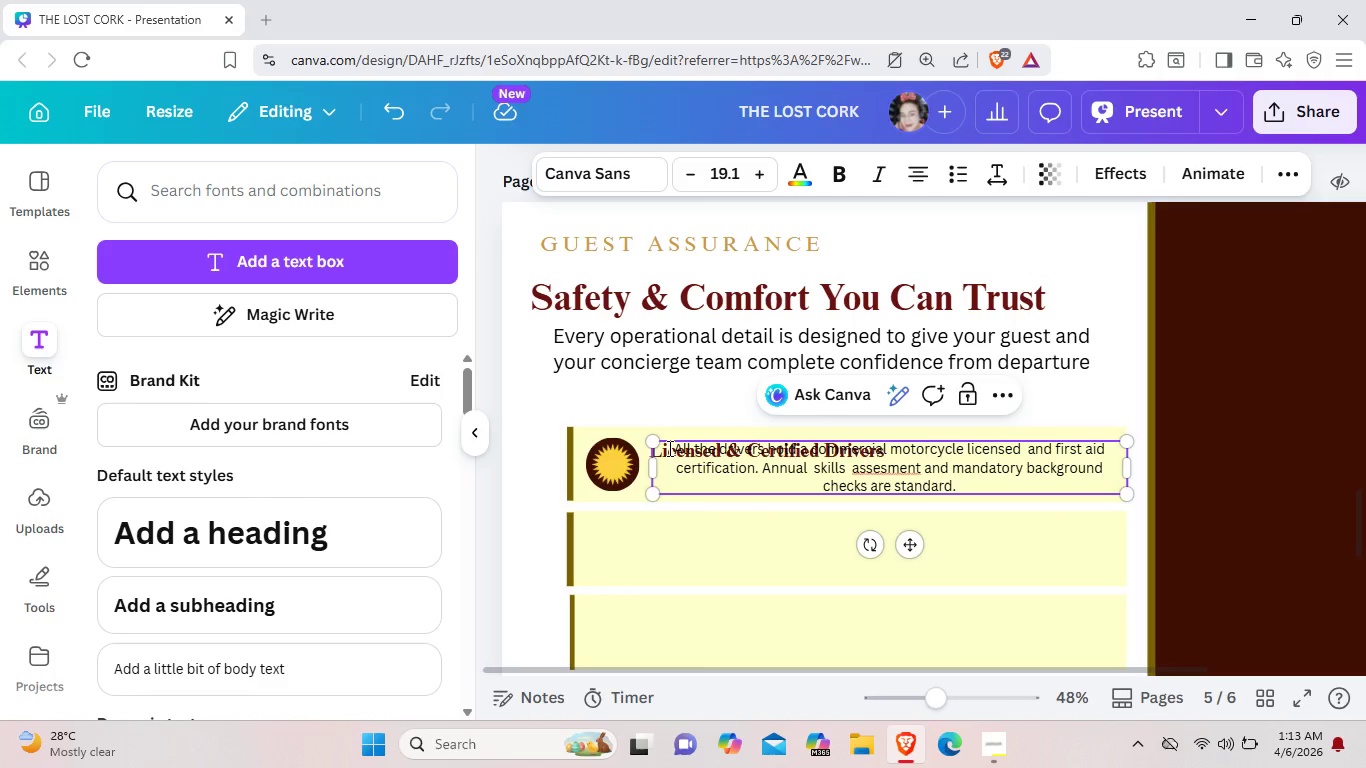 
left_click([668, 448])
 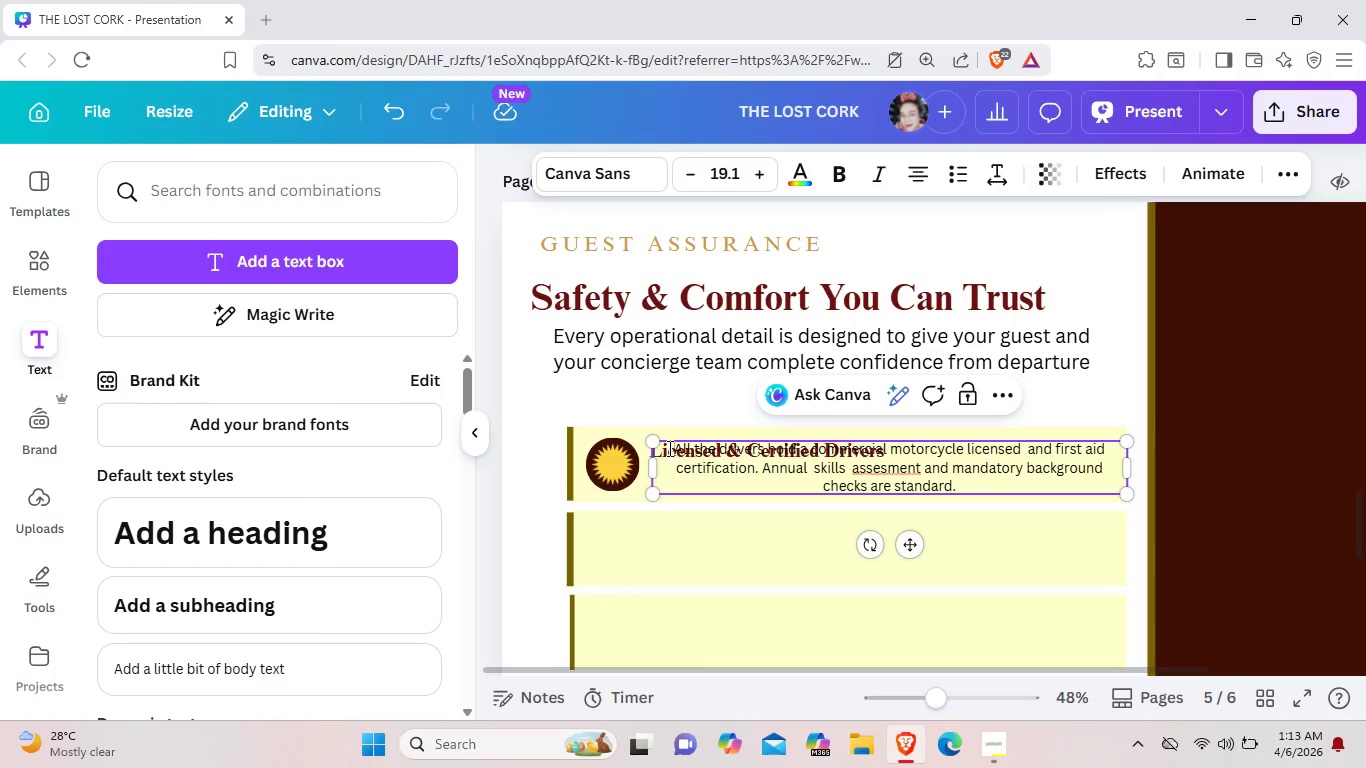 
key(Tab)
 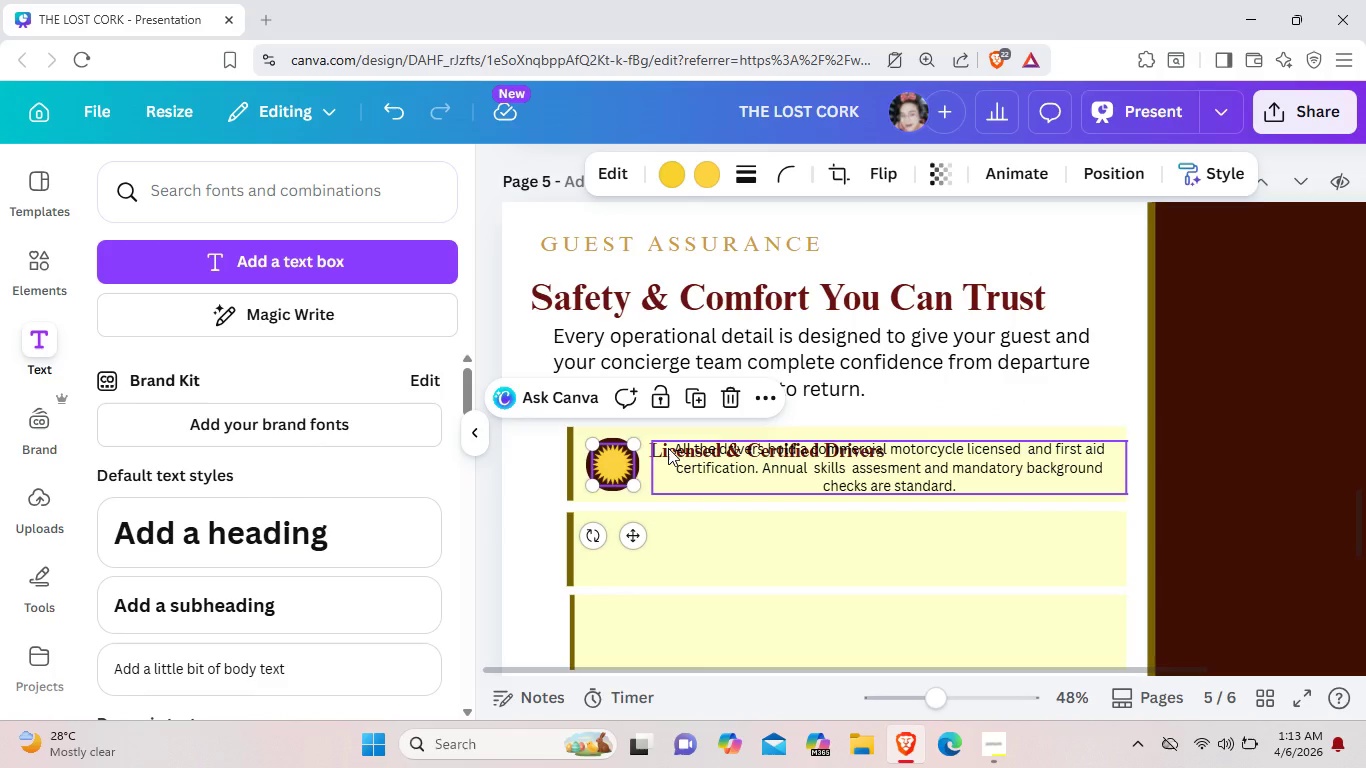 
left_click([668, 448])
 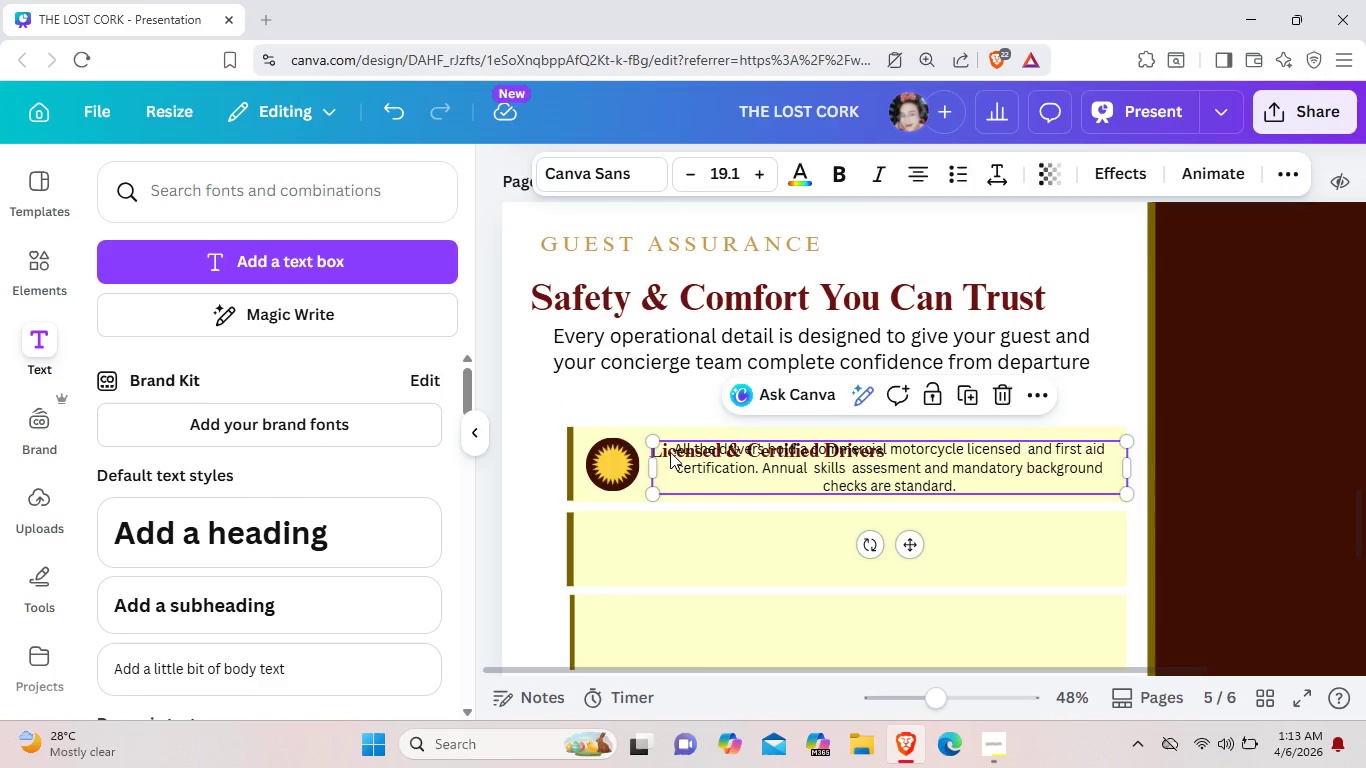 
left_click([670, 452])
 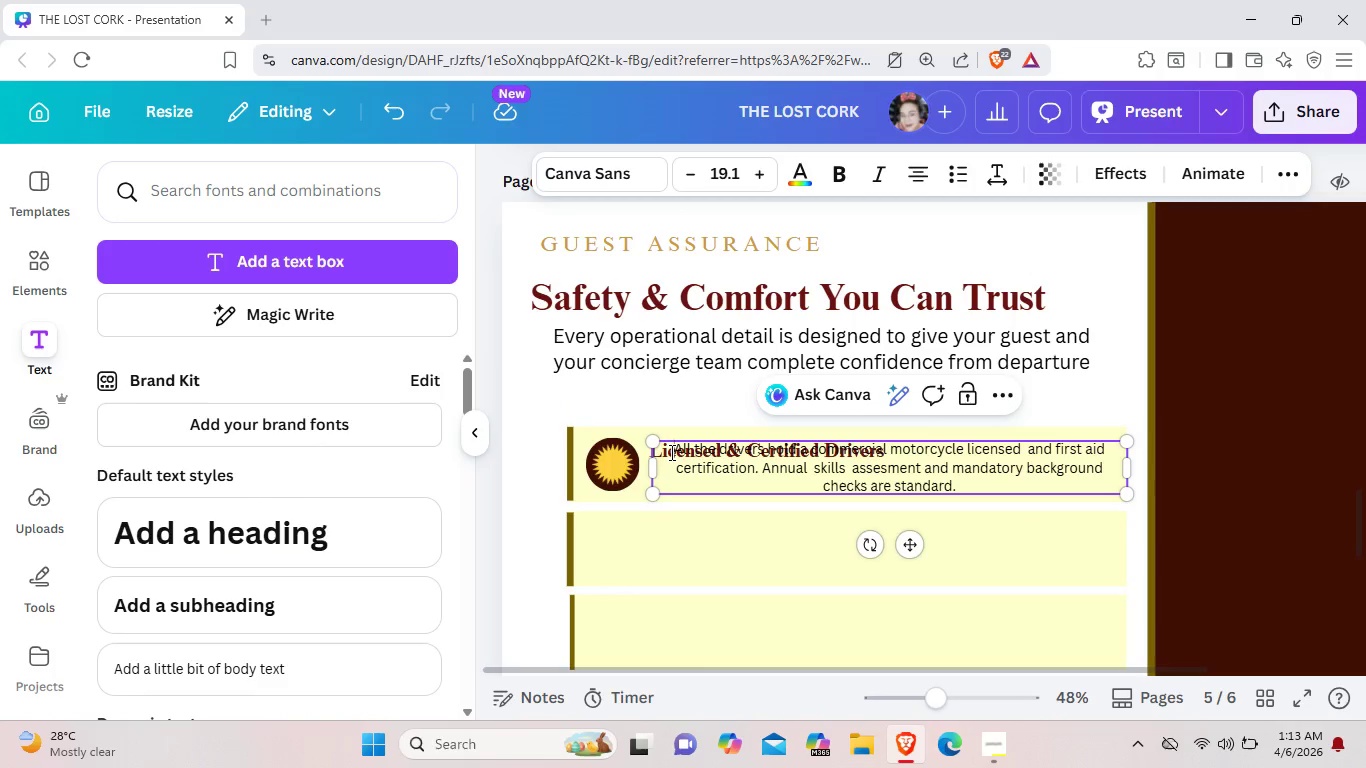 
key(Space)
 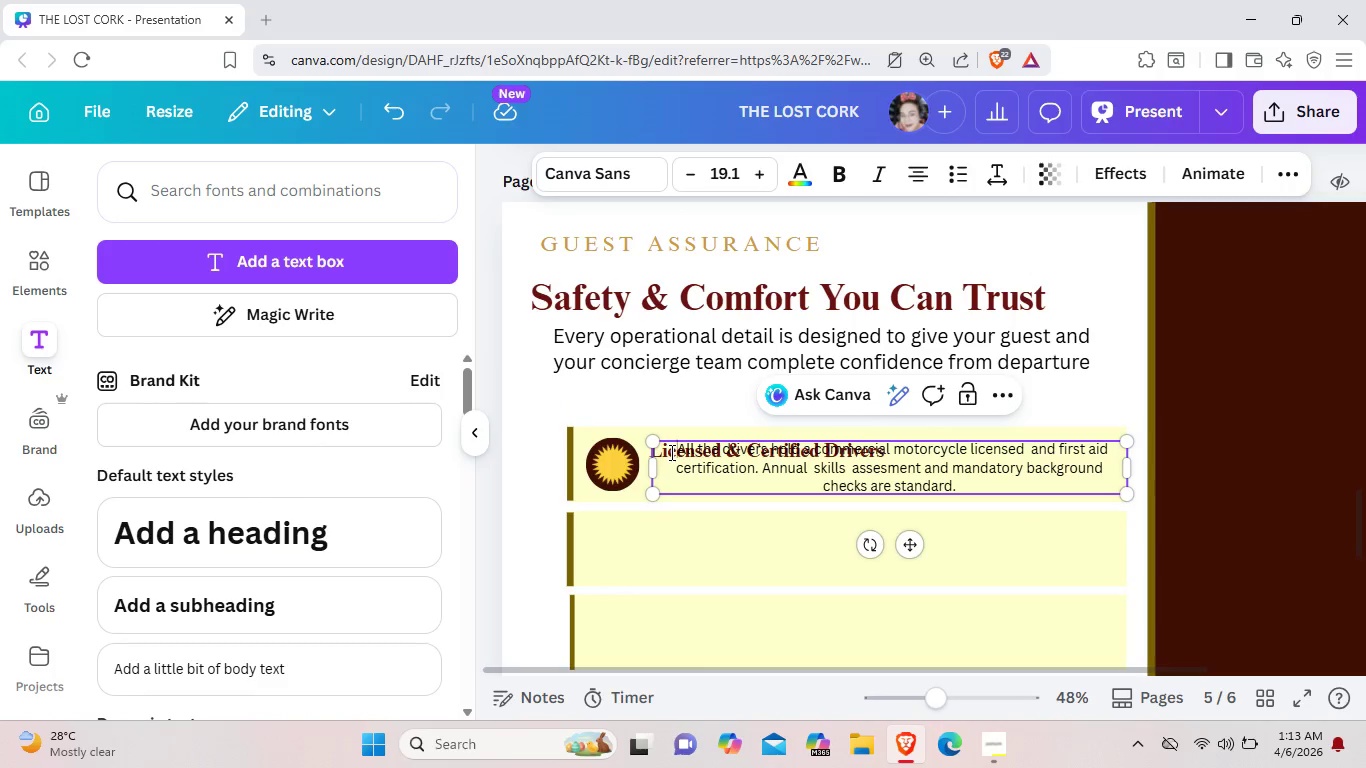 
key(Space)
 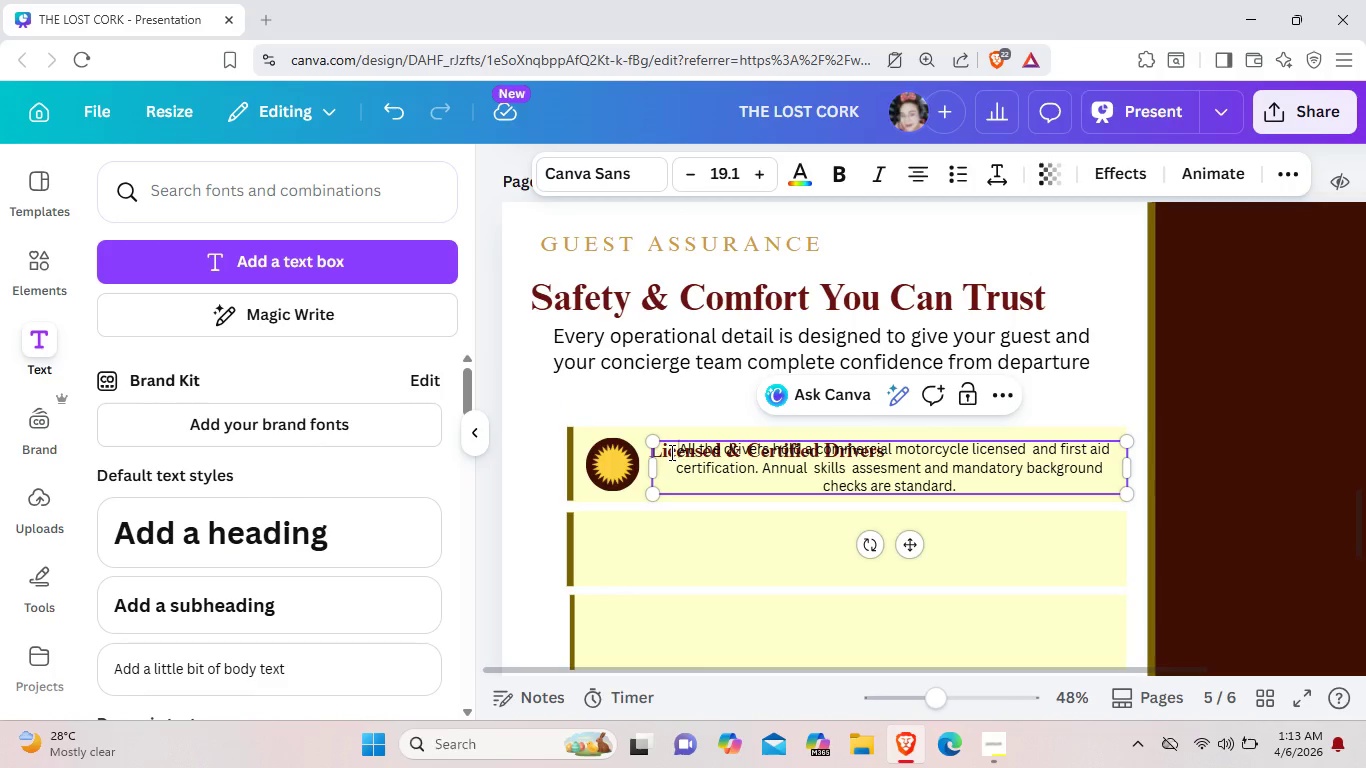 
key(Space)
 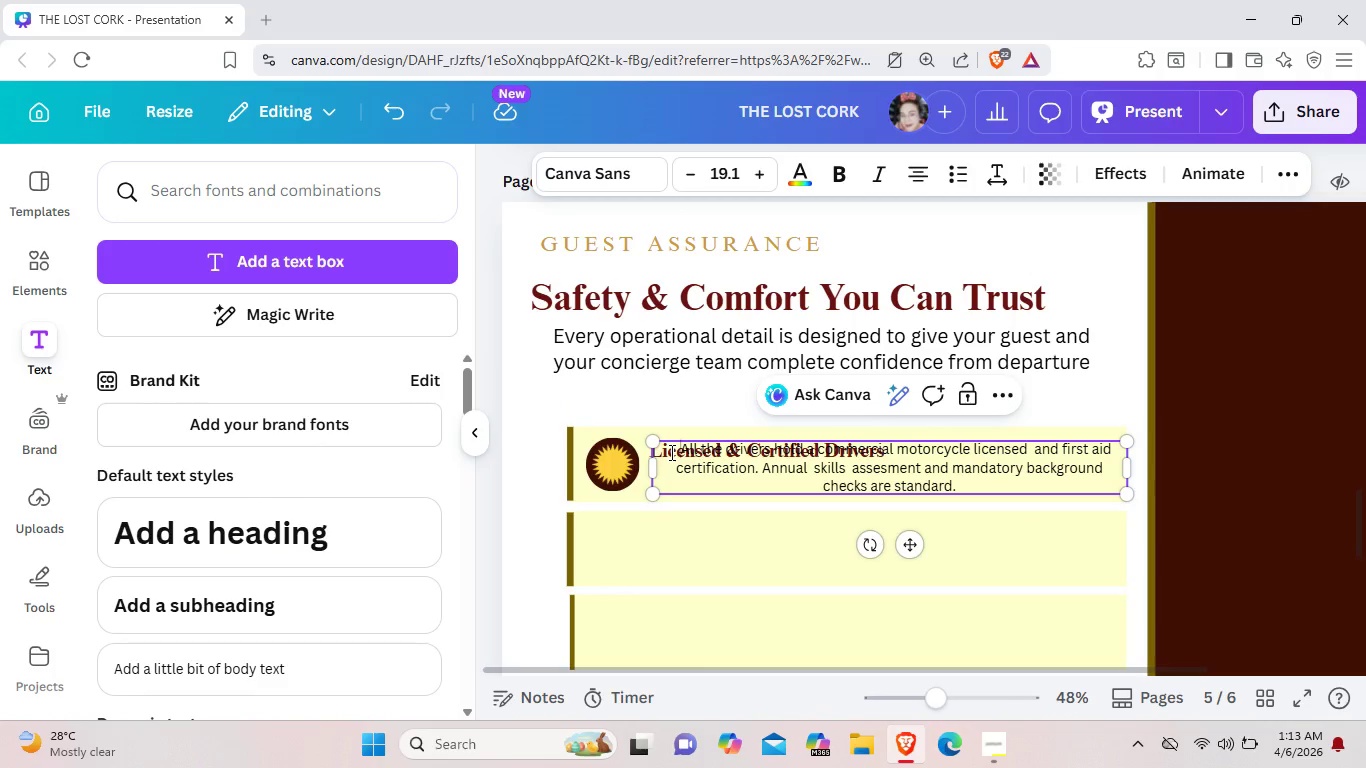 
hold_key(key=Space, duration=1.52)
 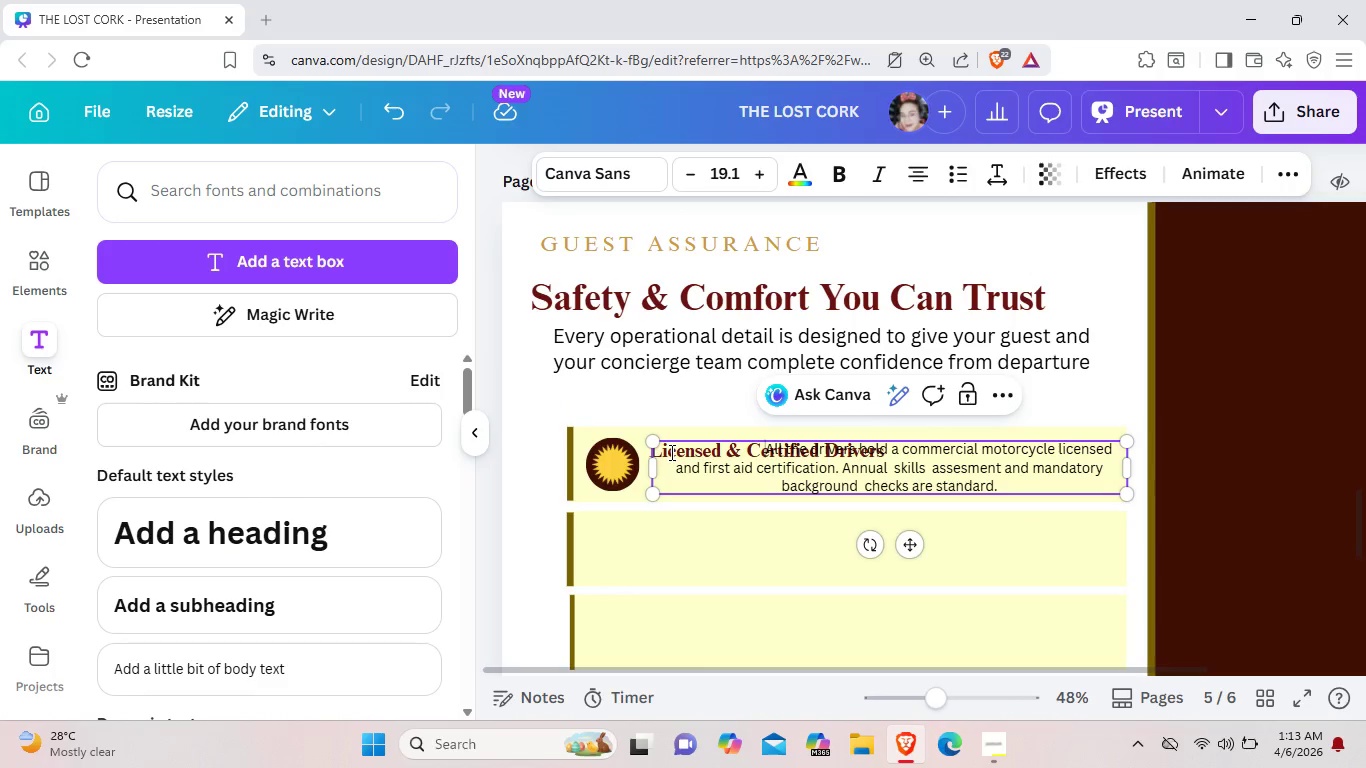 
key(Space)
 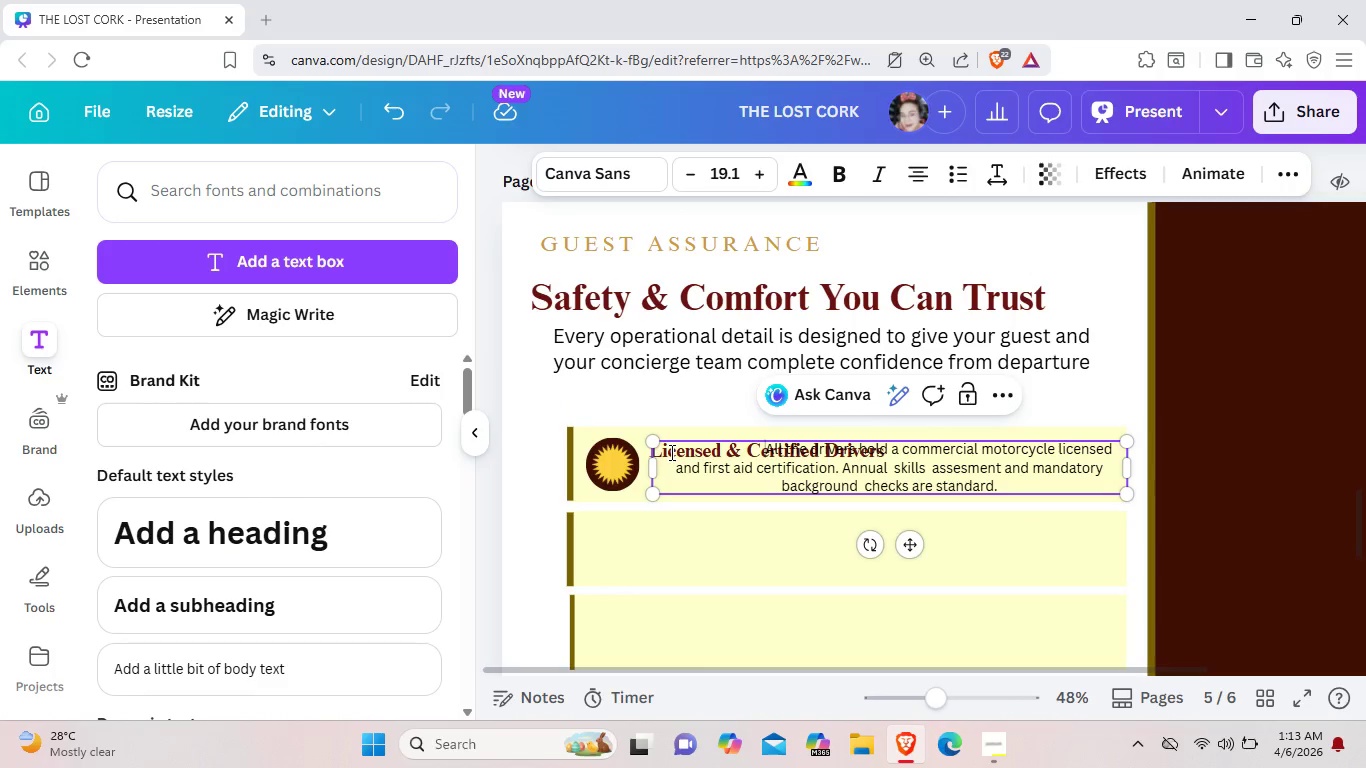 
key(Space)
 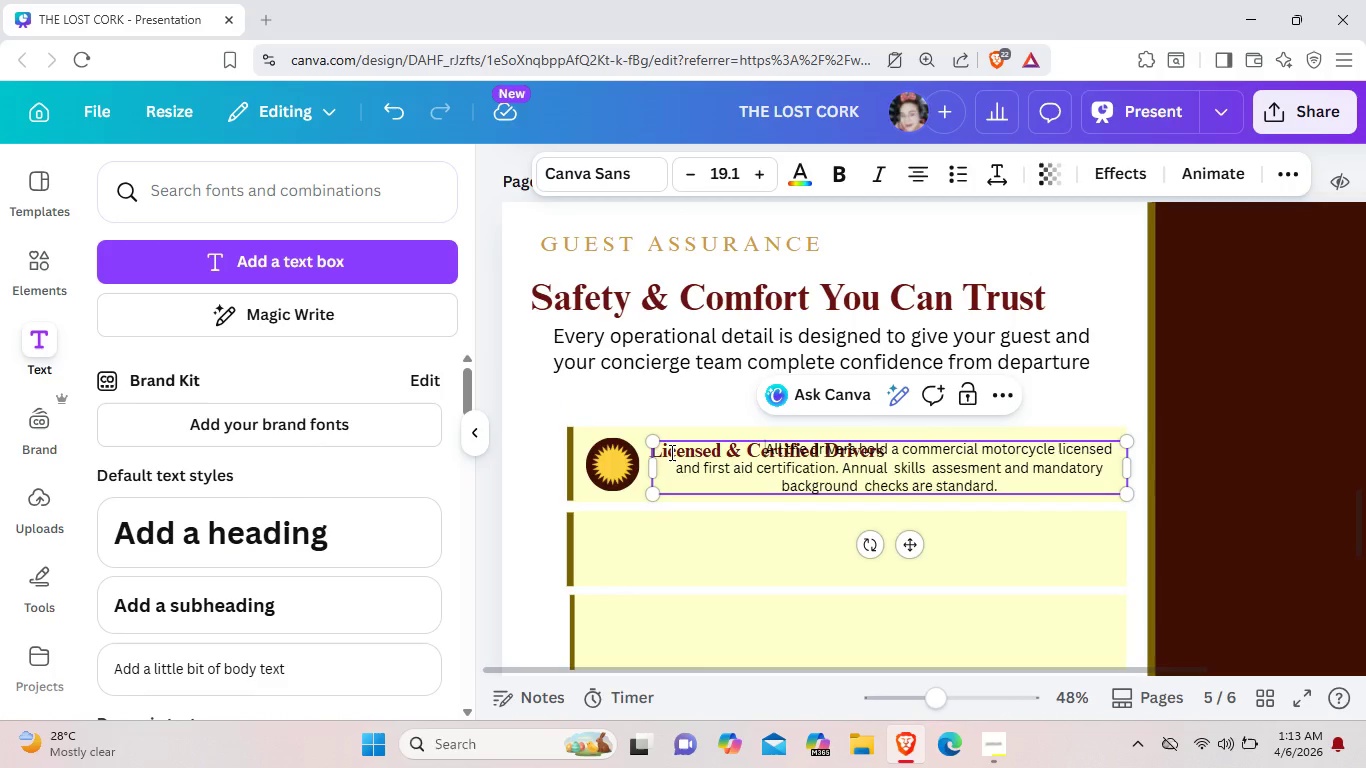 
hold_key(key=Space, duration=0.39)
 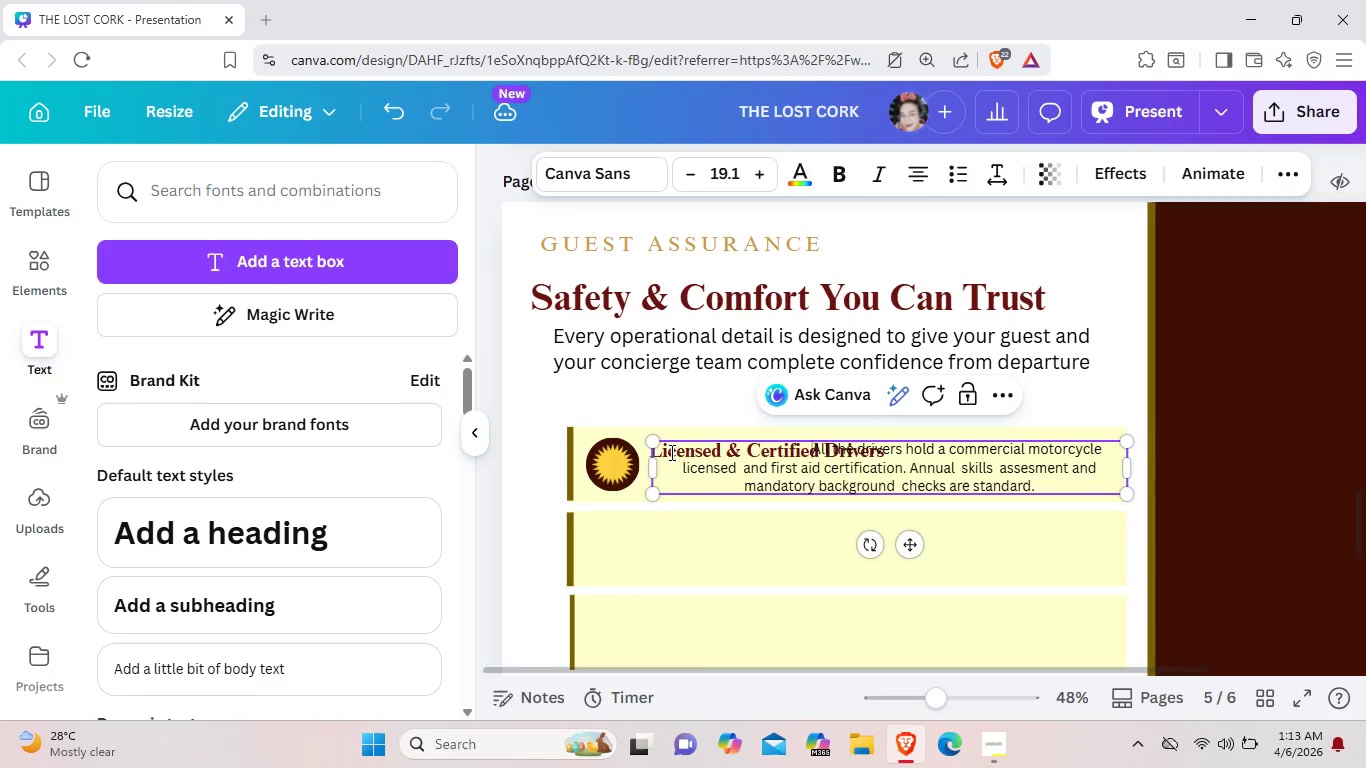 
key(Space)
 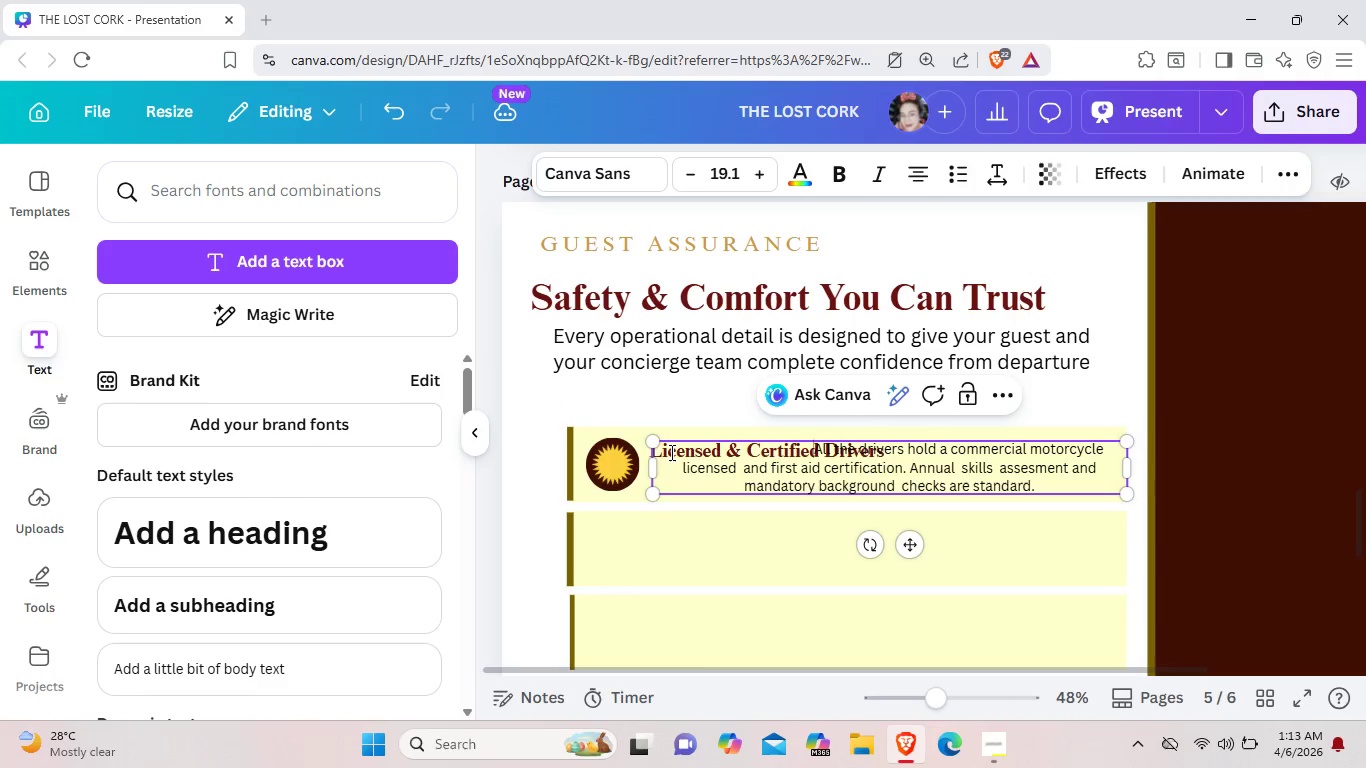 
key(Space)
 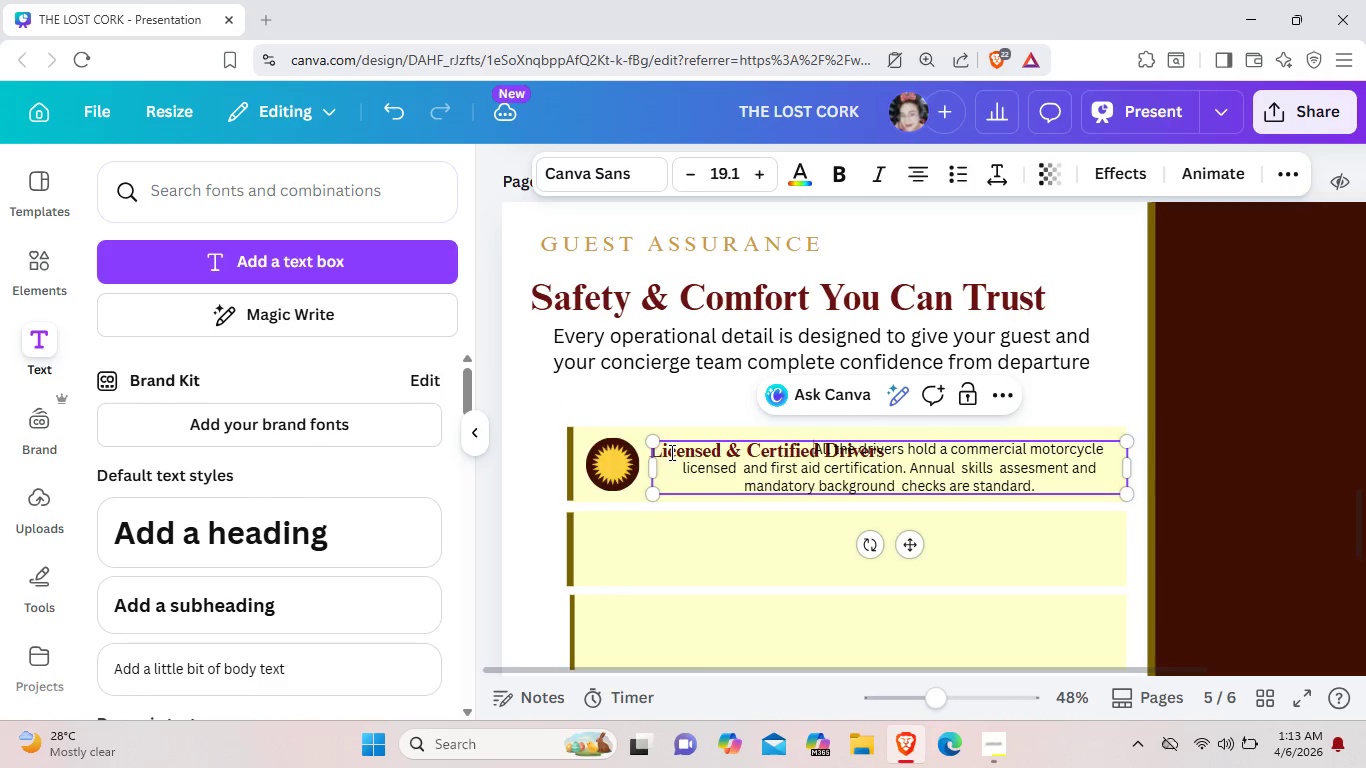 
key(Space)
 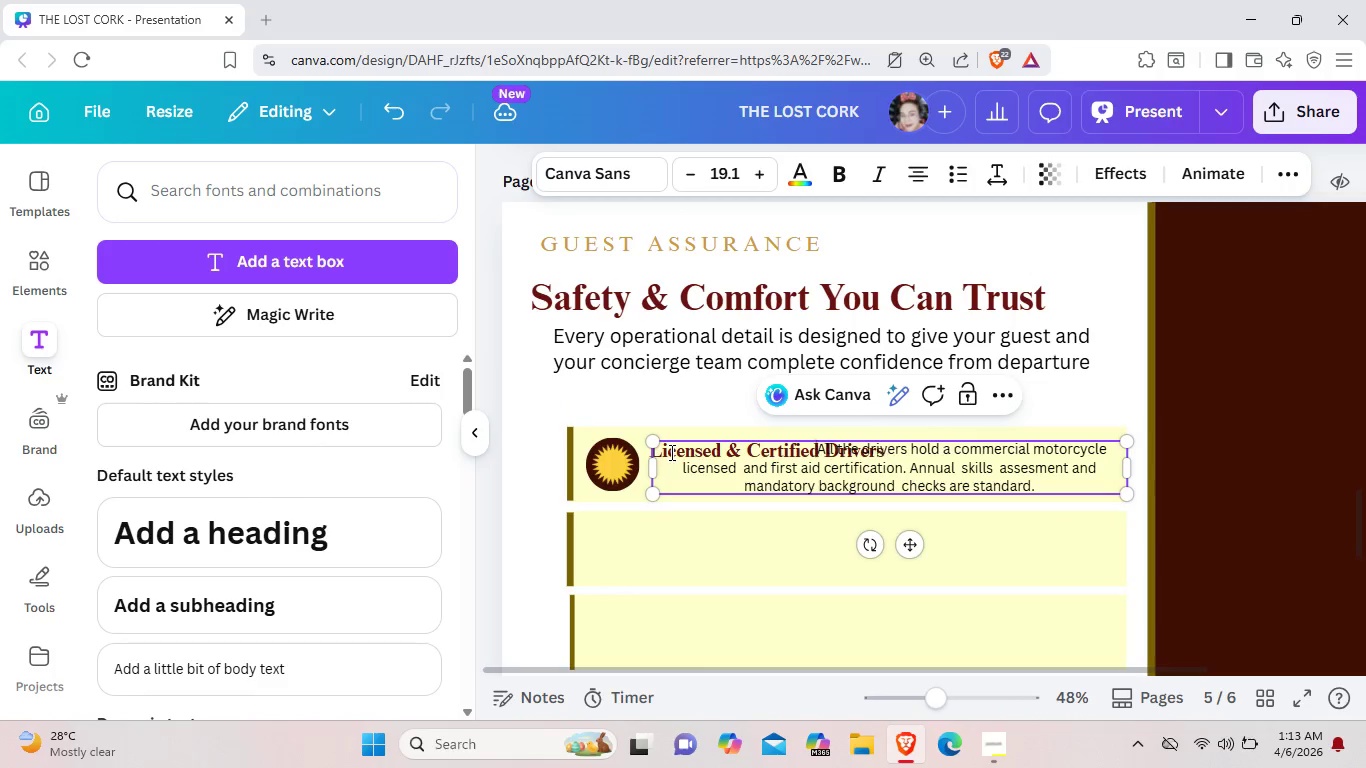 
key(Space)
 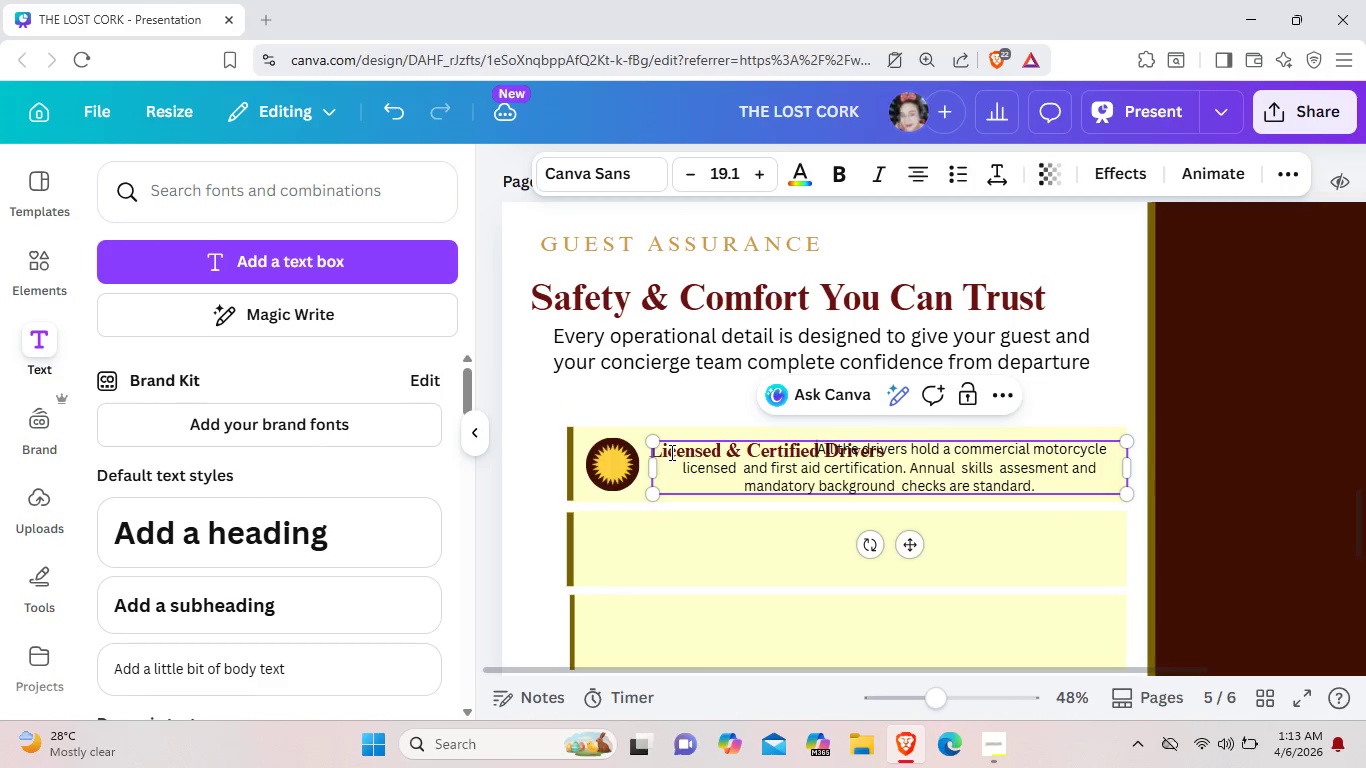 
key(Space)
 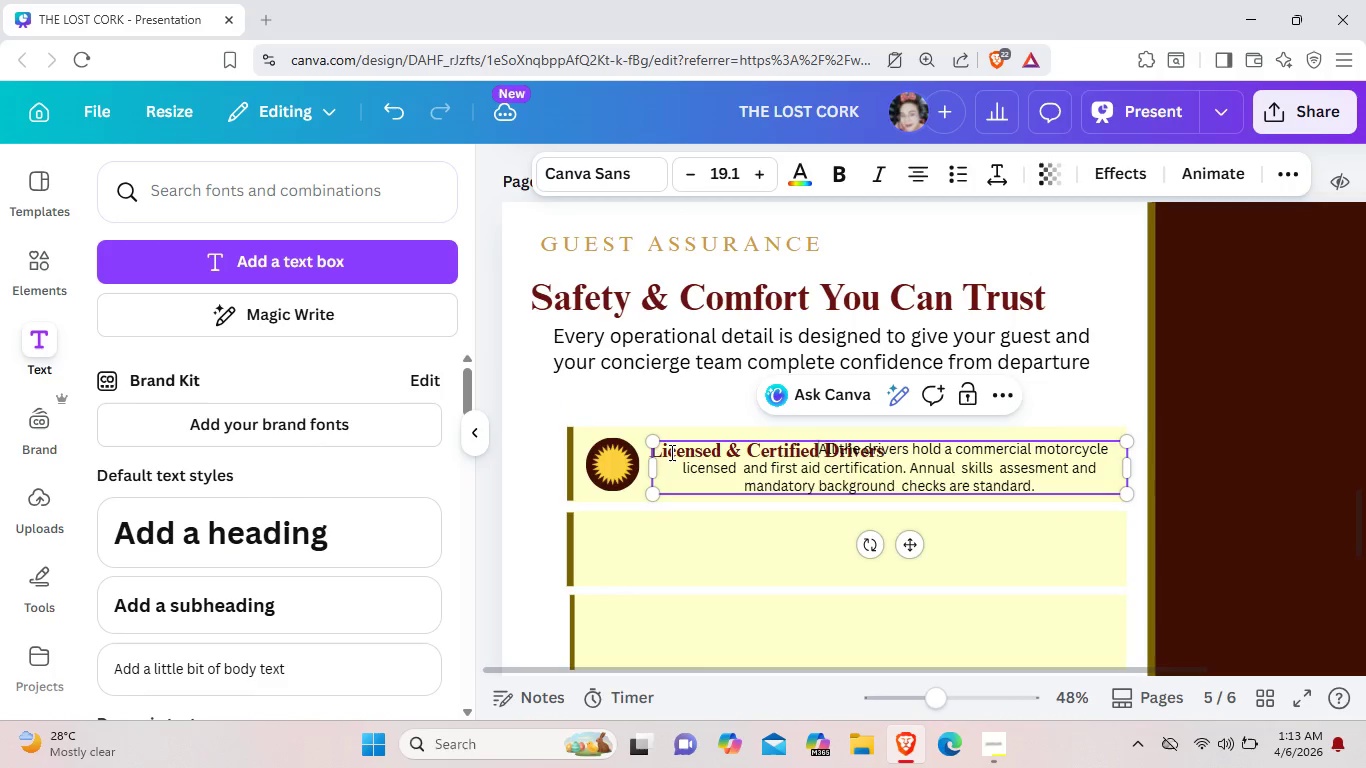 
key(Space)
 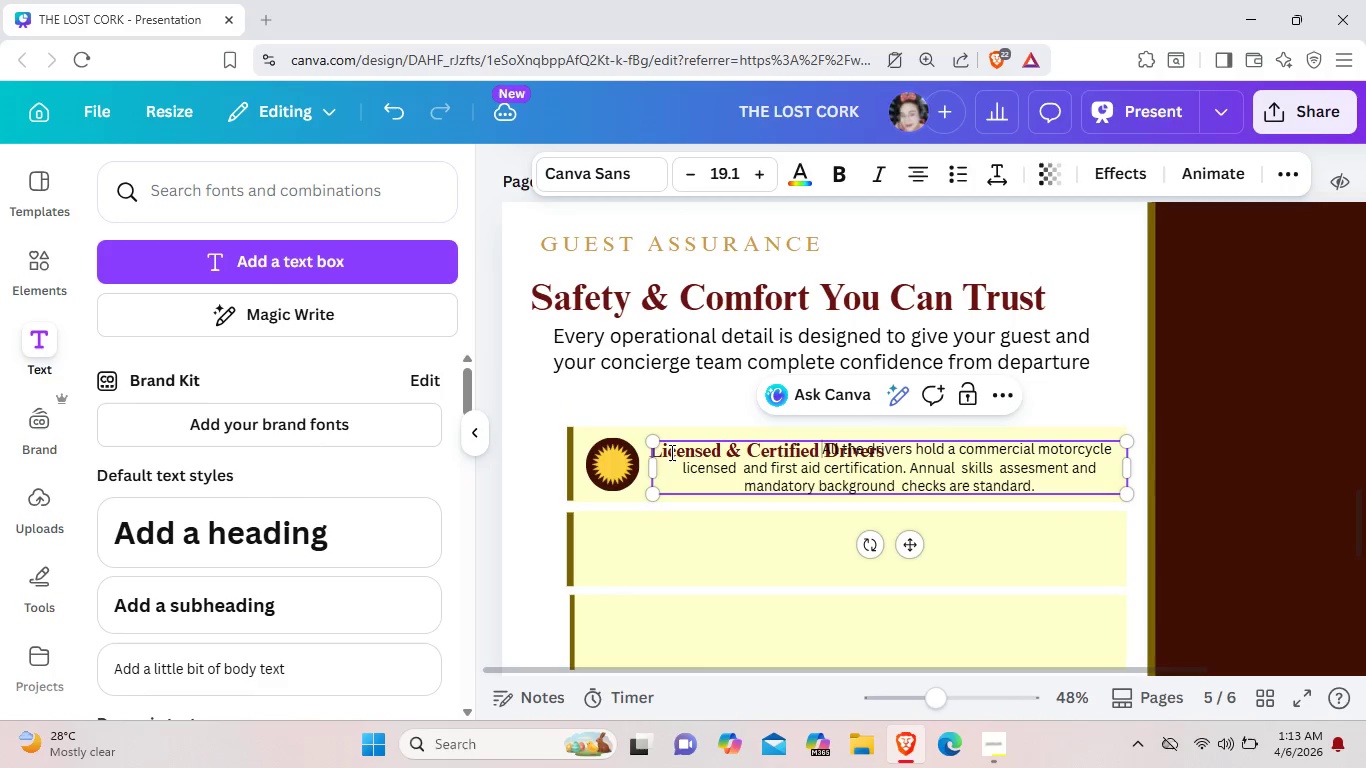 
key(Space)
 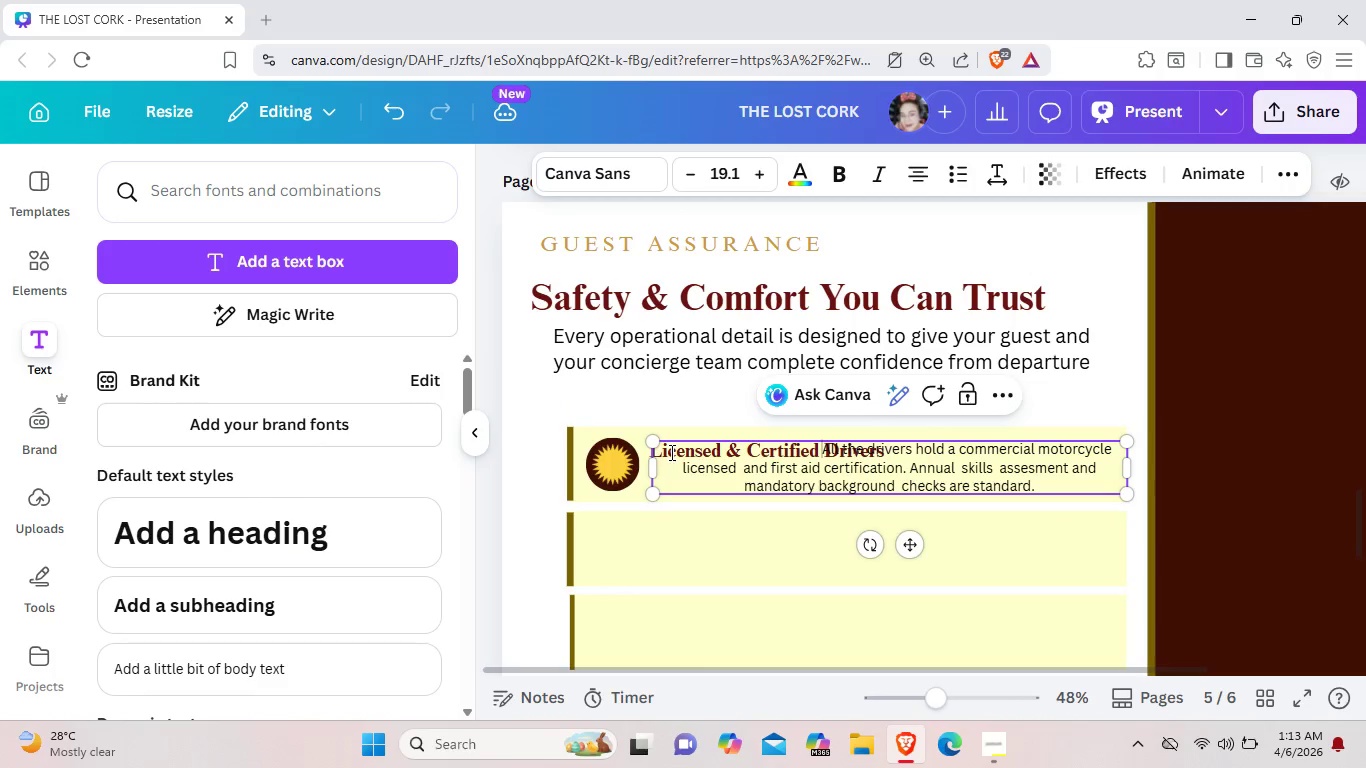 
key(Space)
 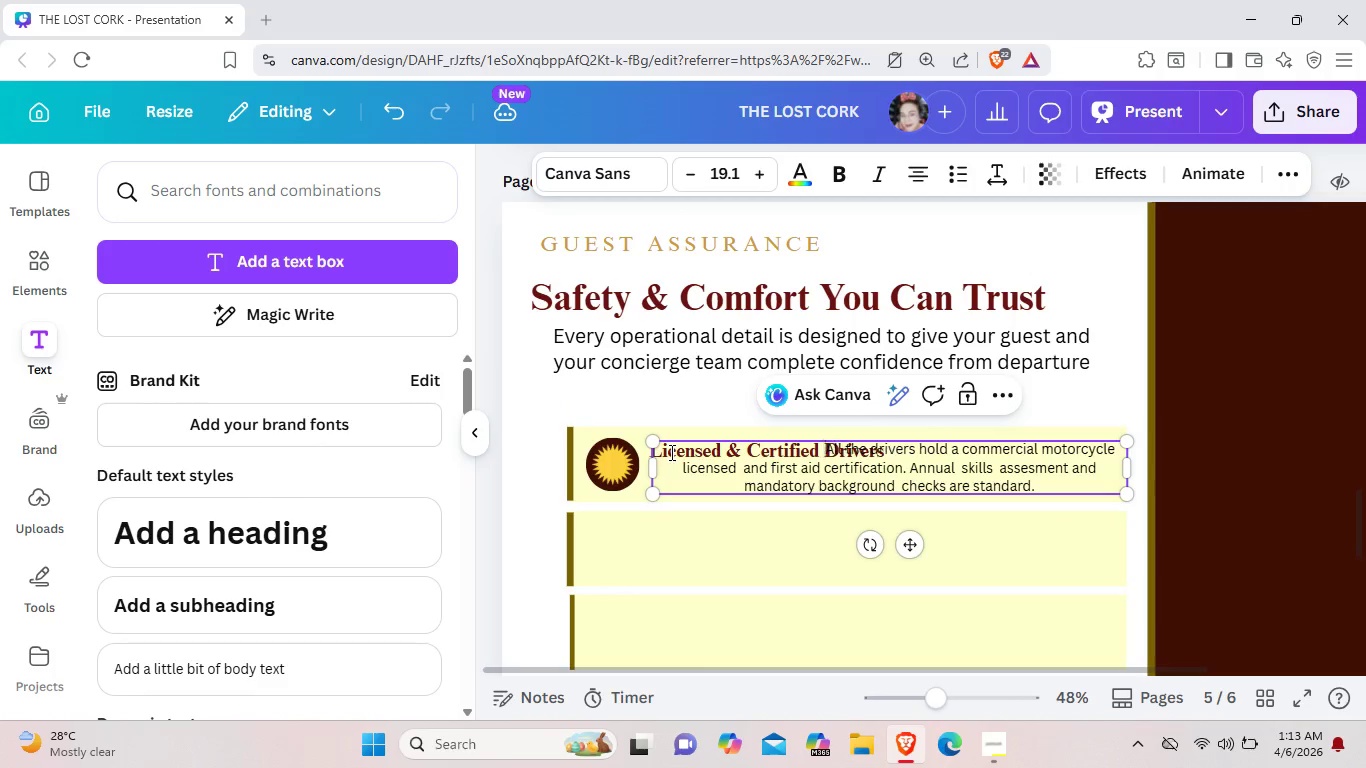 
key(Space)
 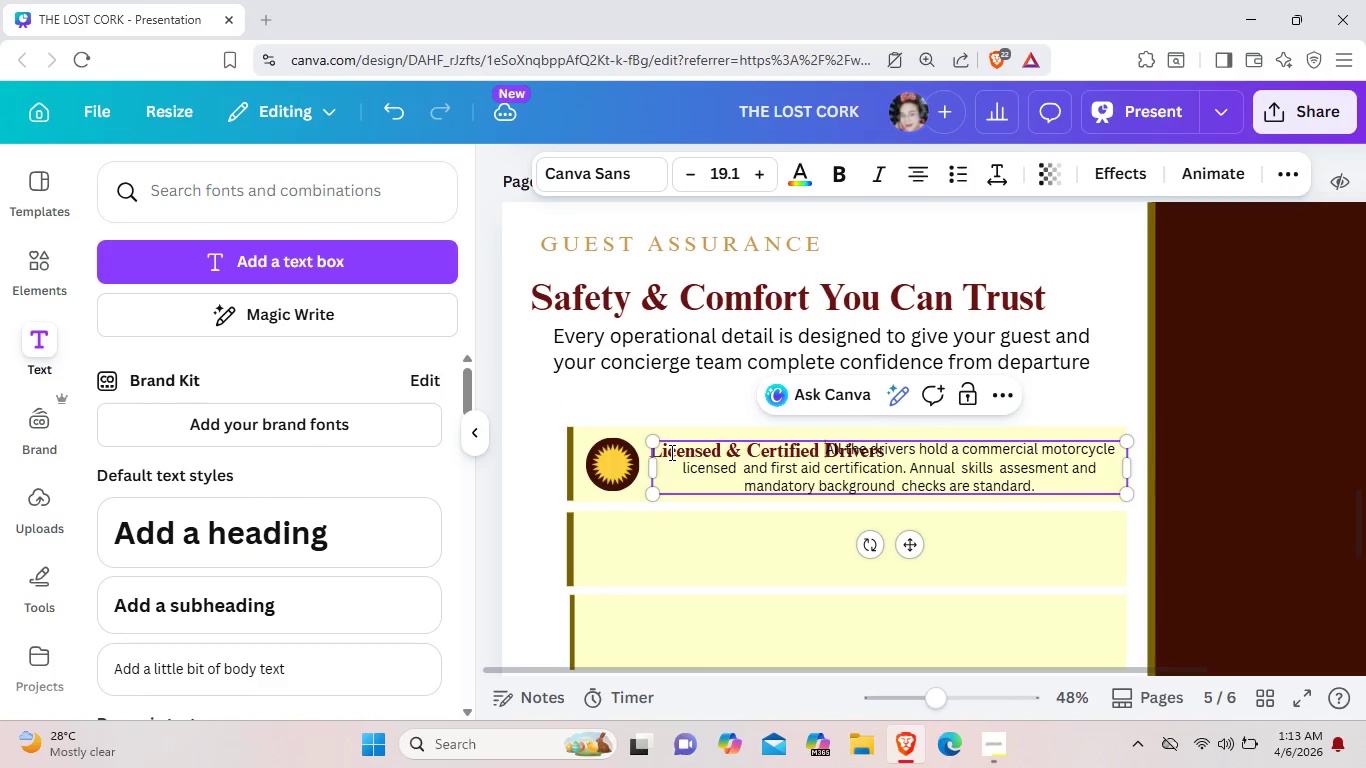 
key(Space)
 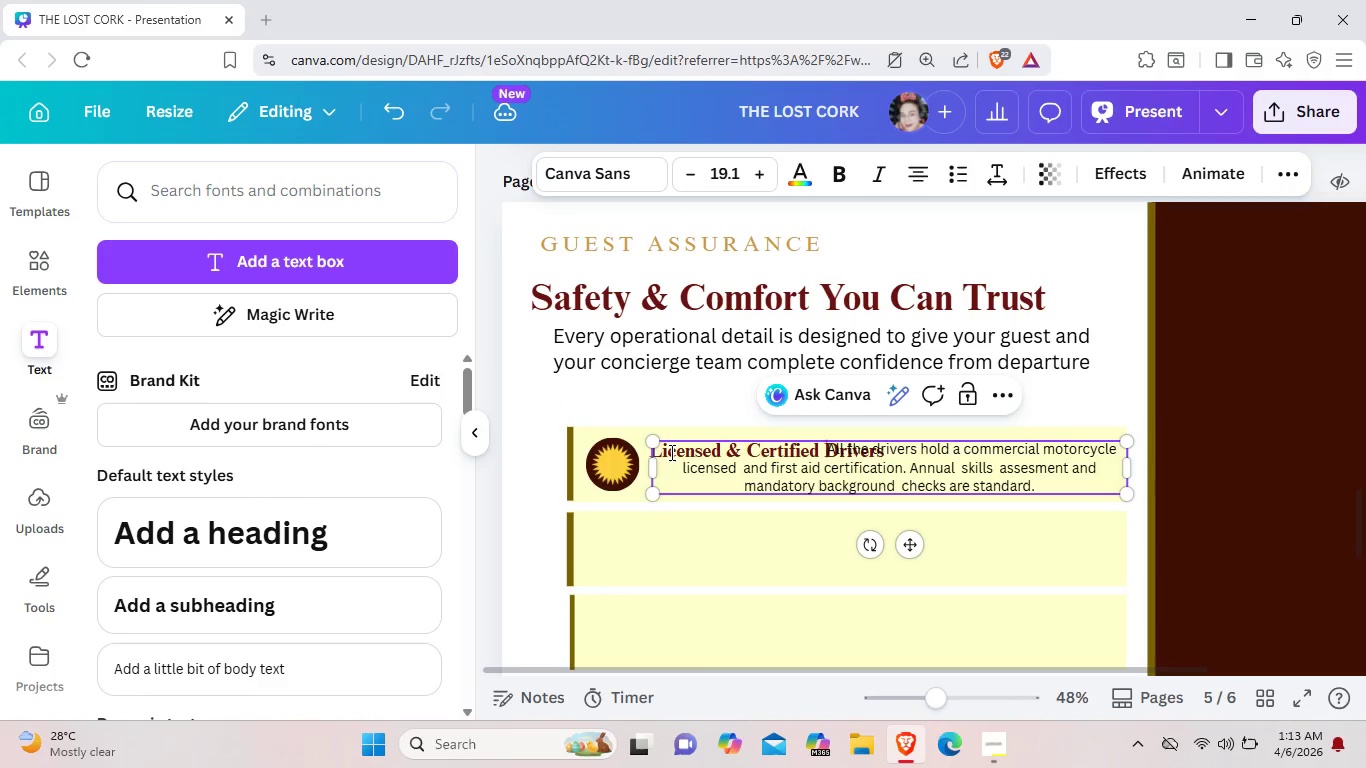 
key(Space)
 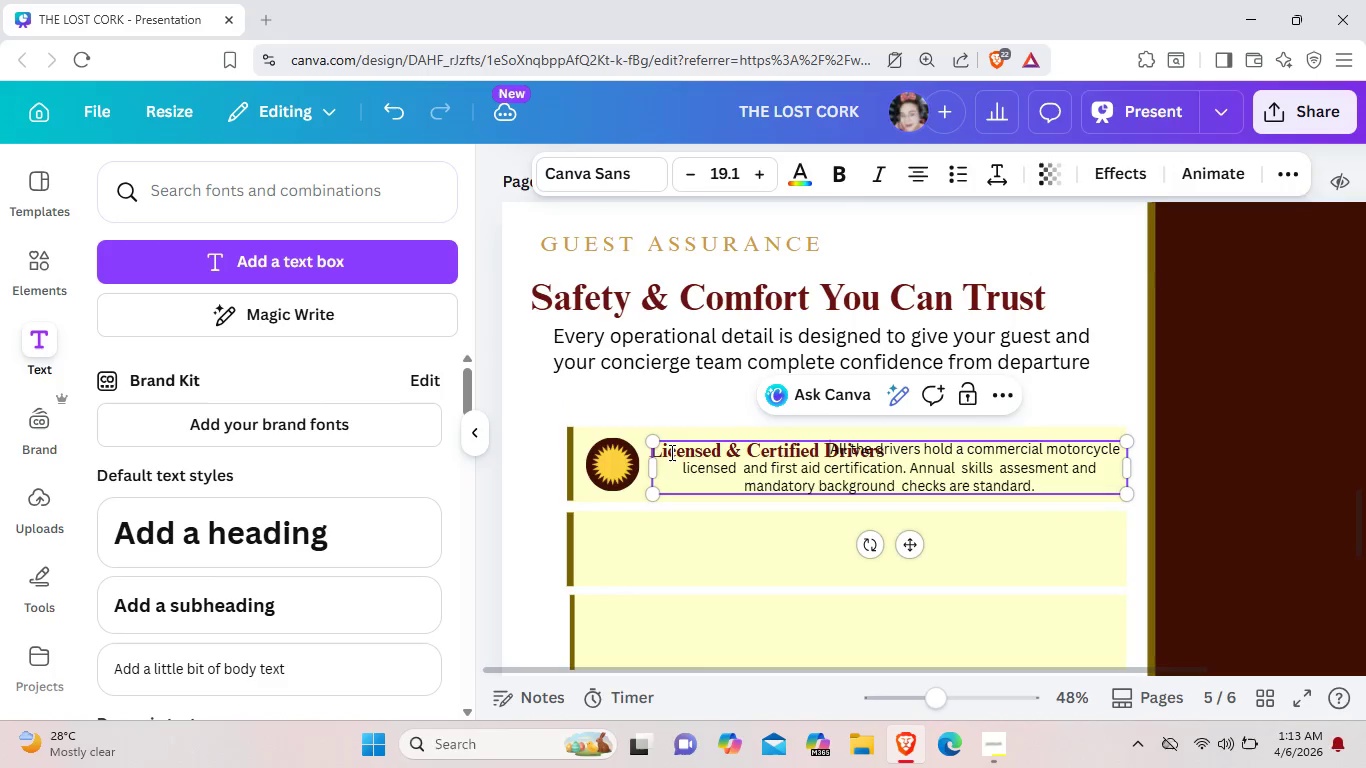 
key(Space)
 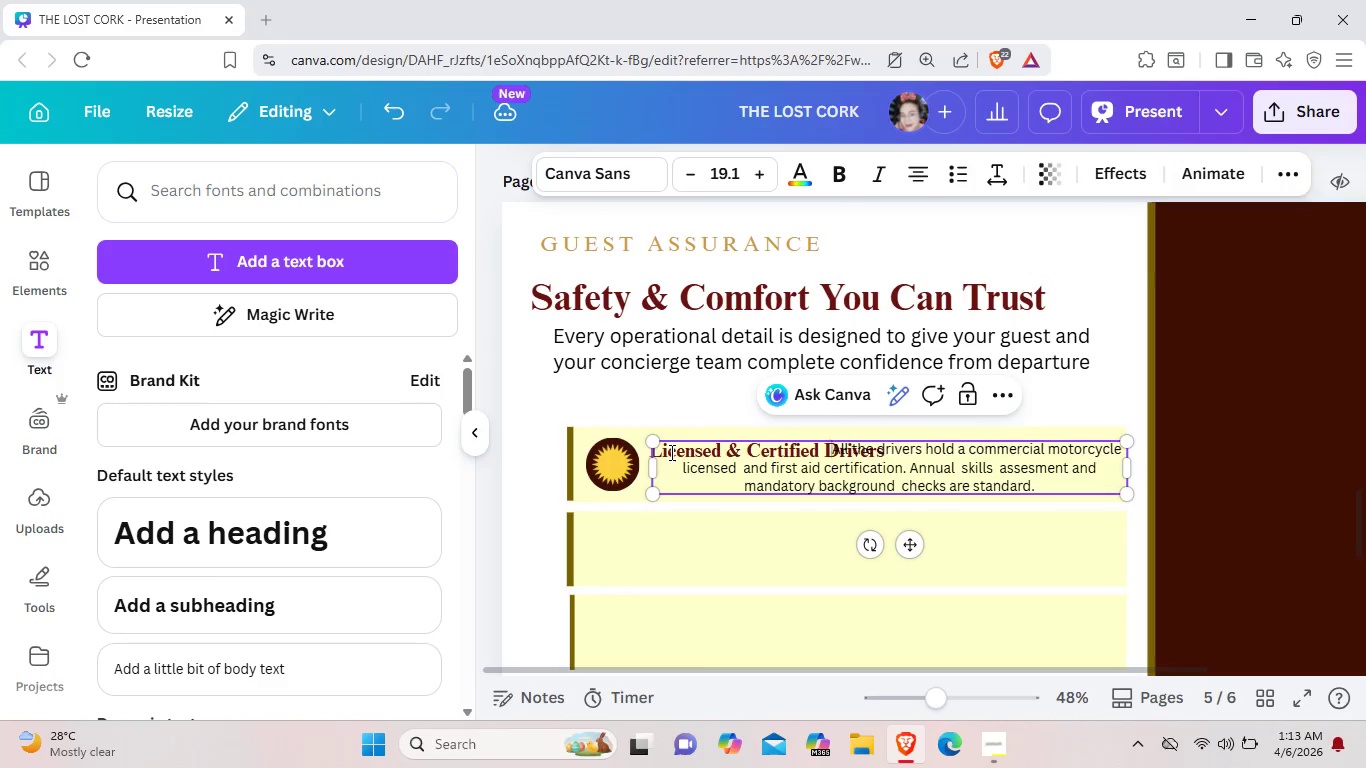 
key(Space)
 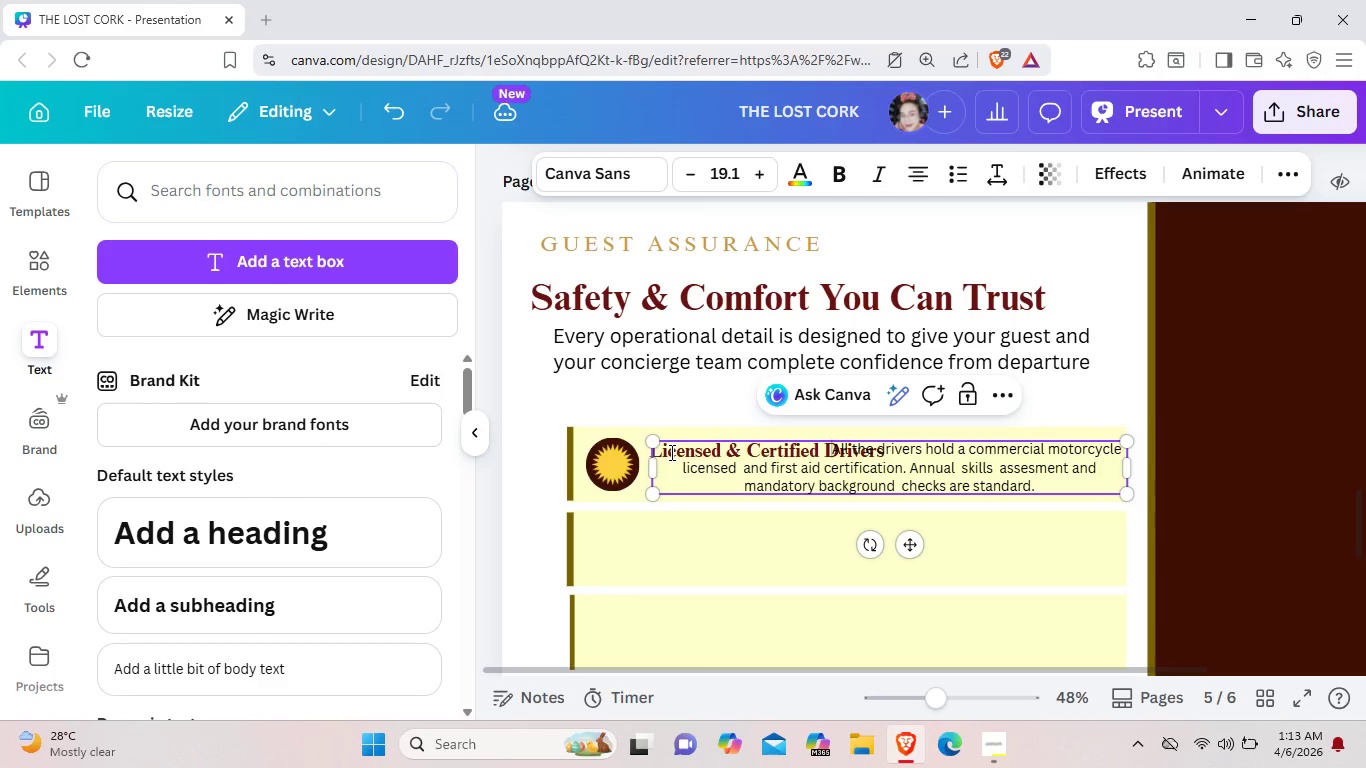 
key(Space)
 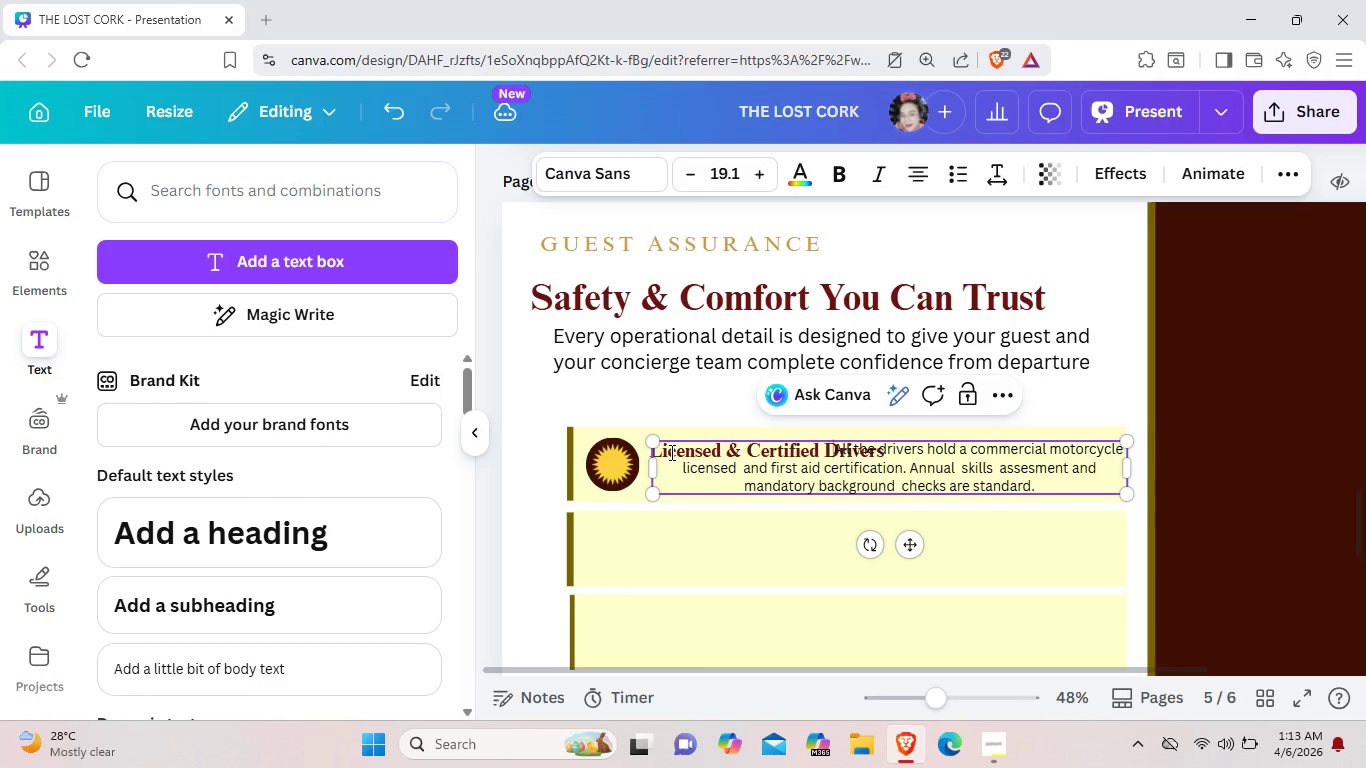 
key(Space)
 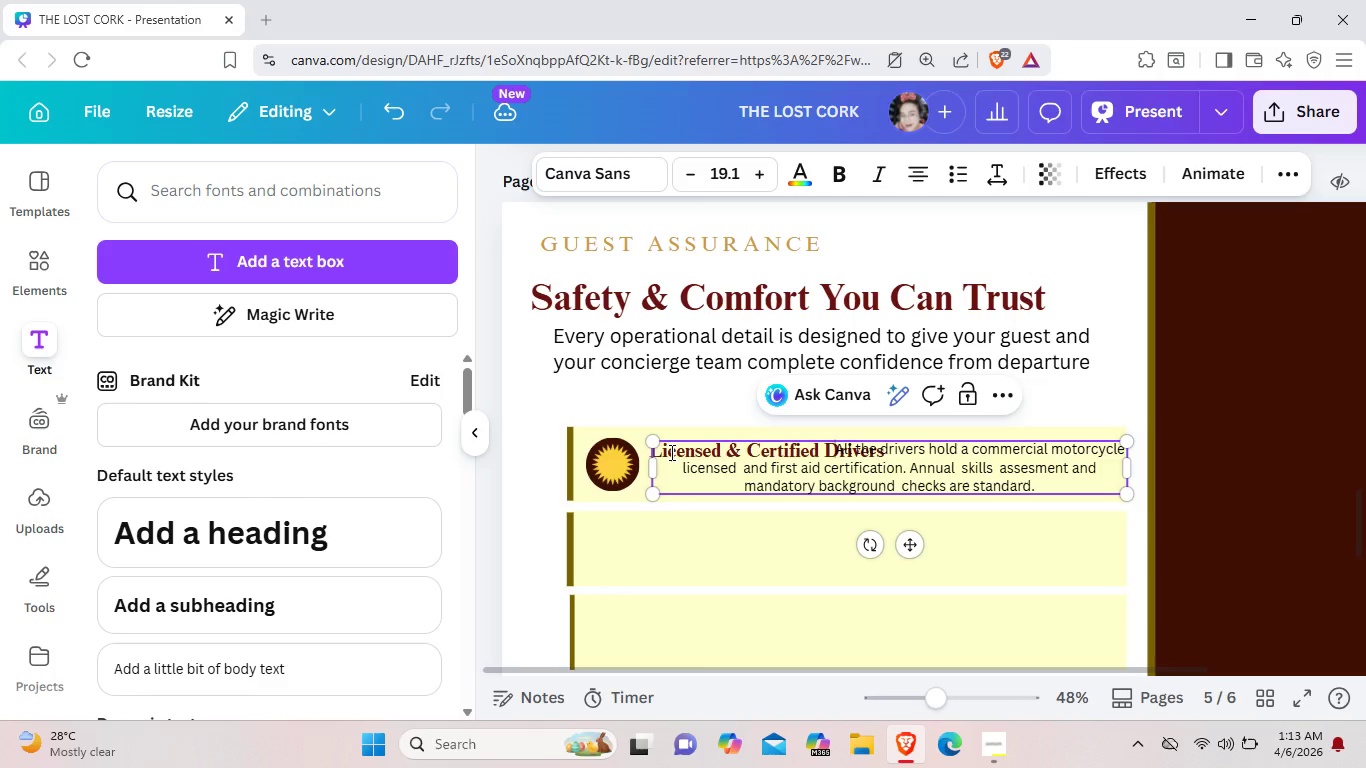 
key(Space)
 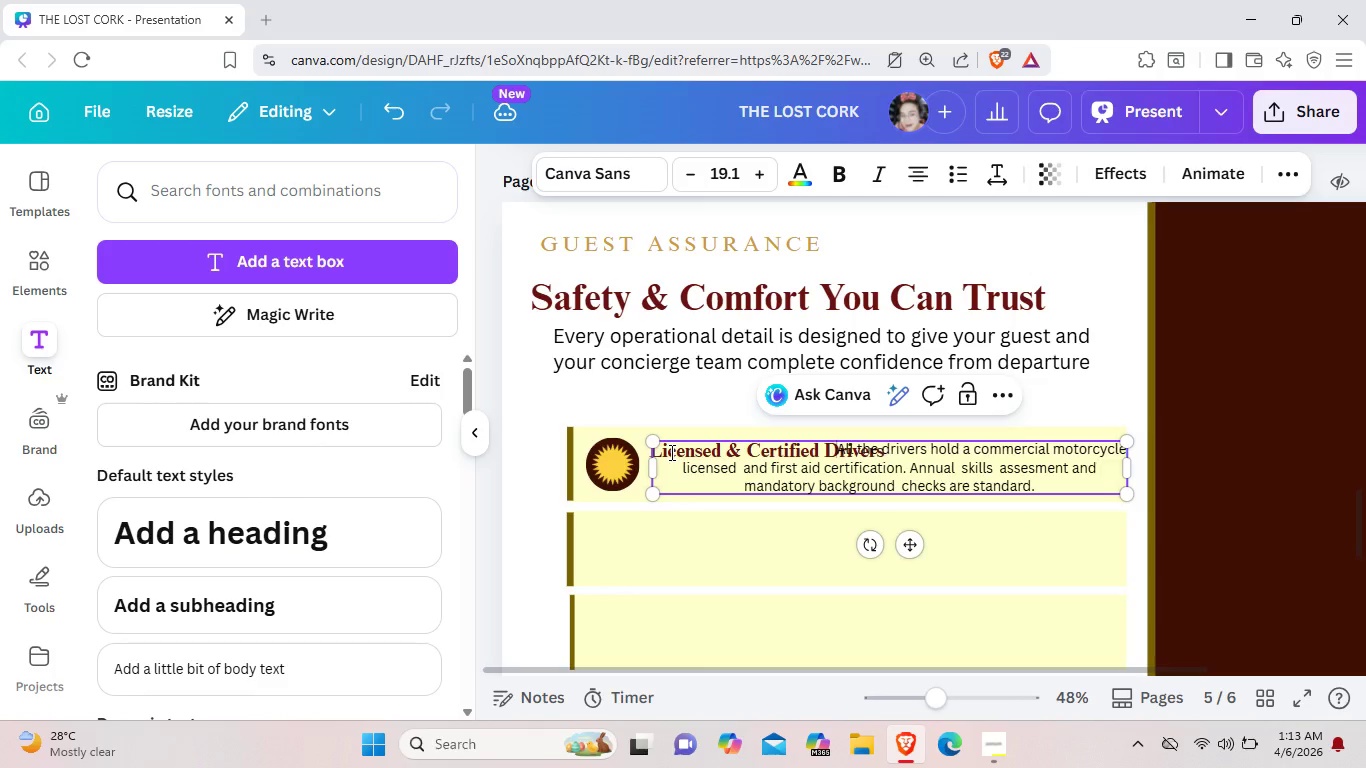 
key(Space)
 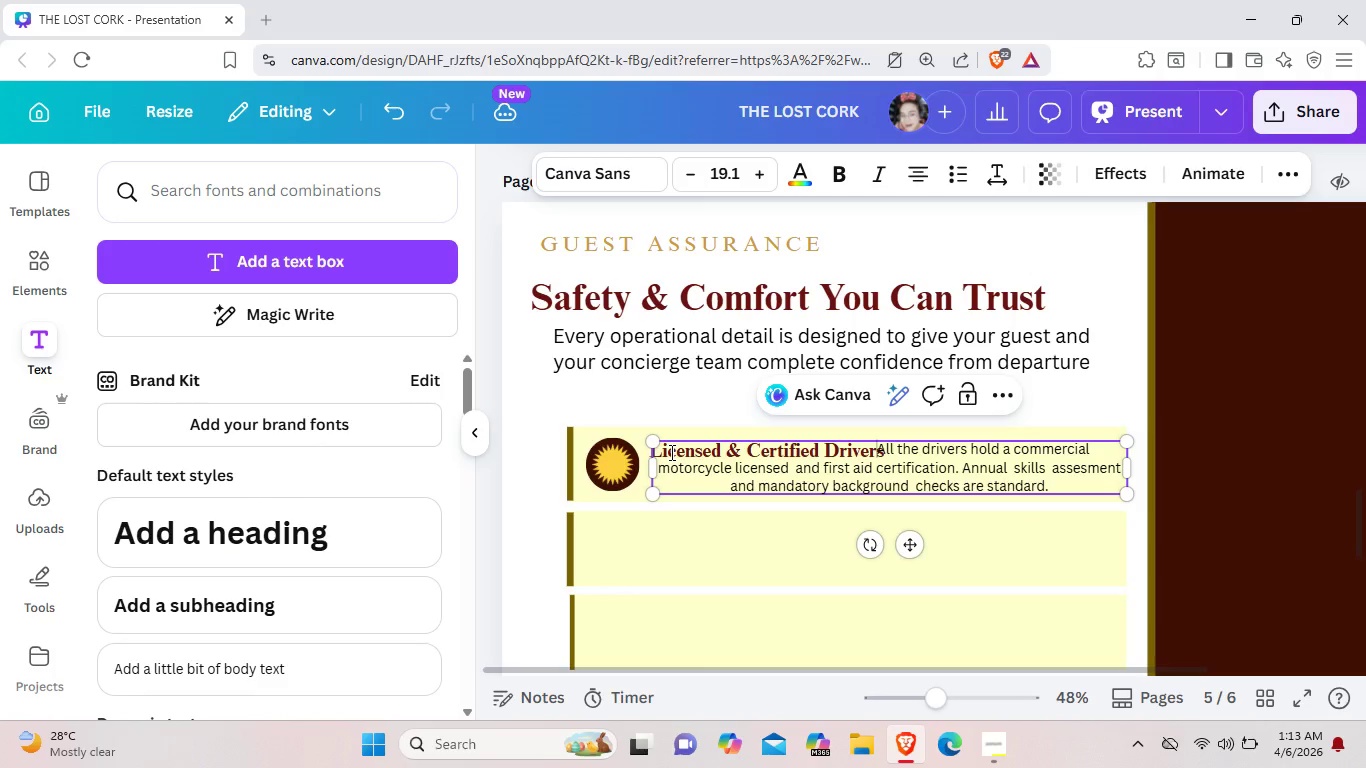 
key(Space)
 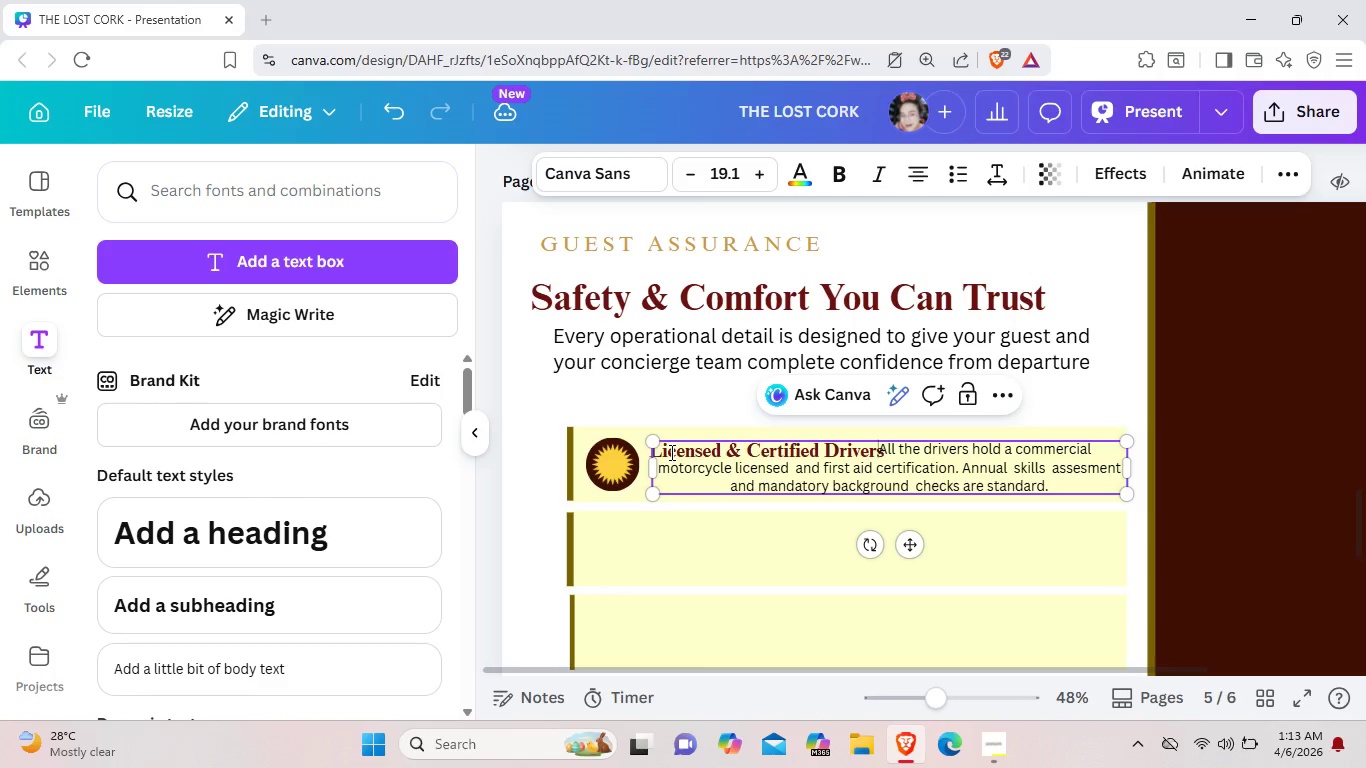 
key(Space)
 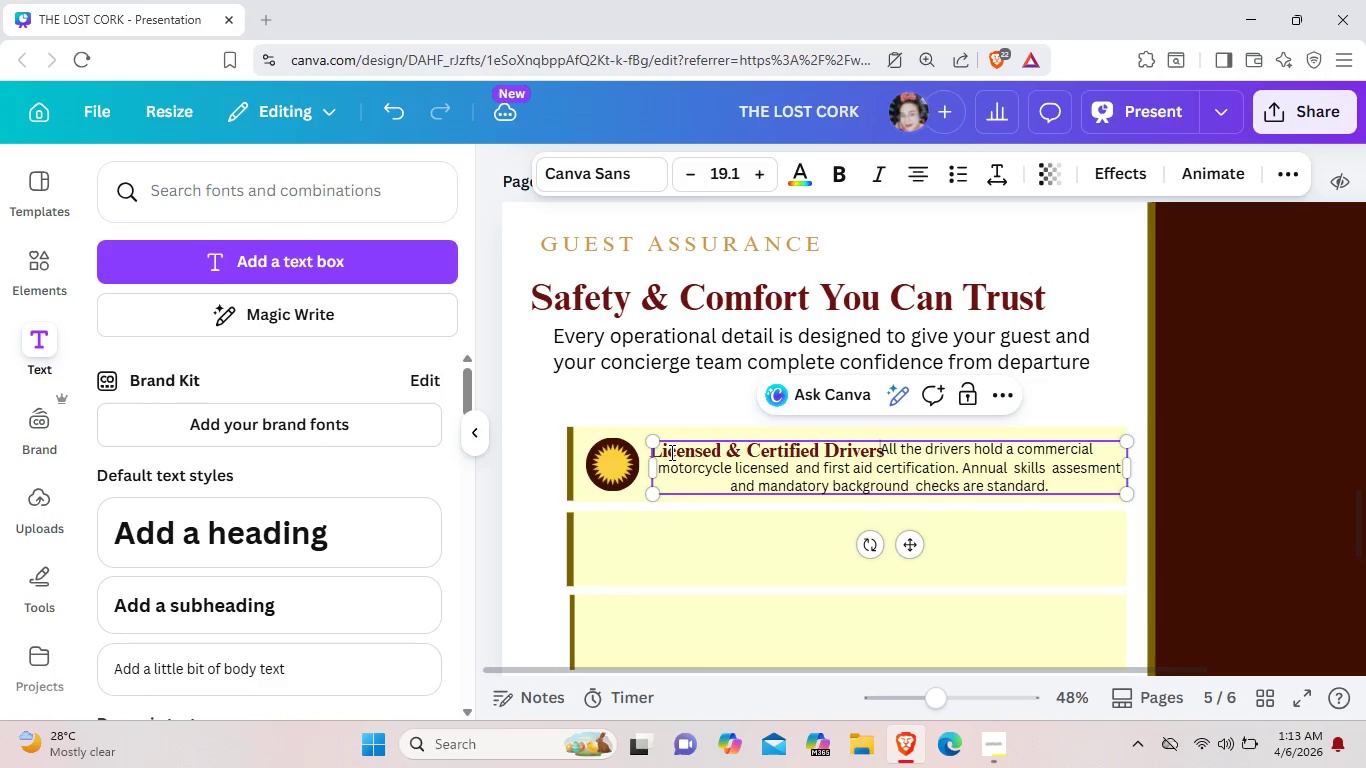 
key(Space)
 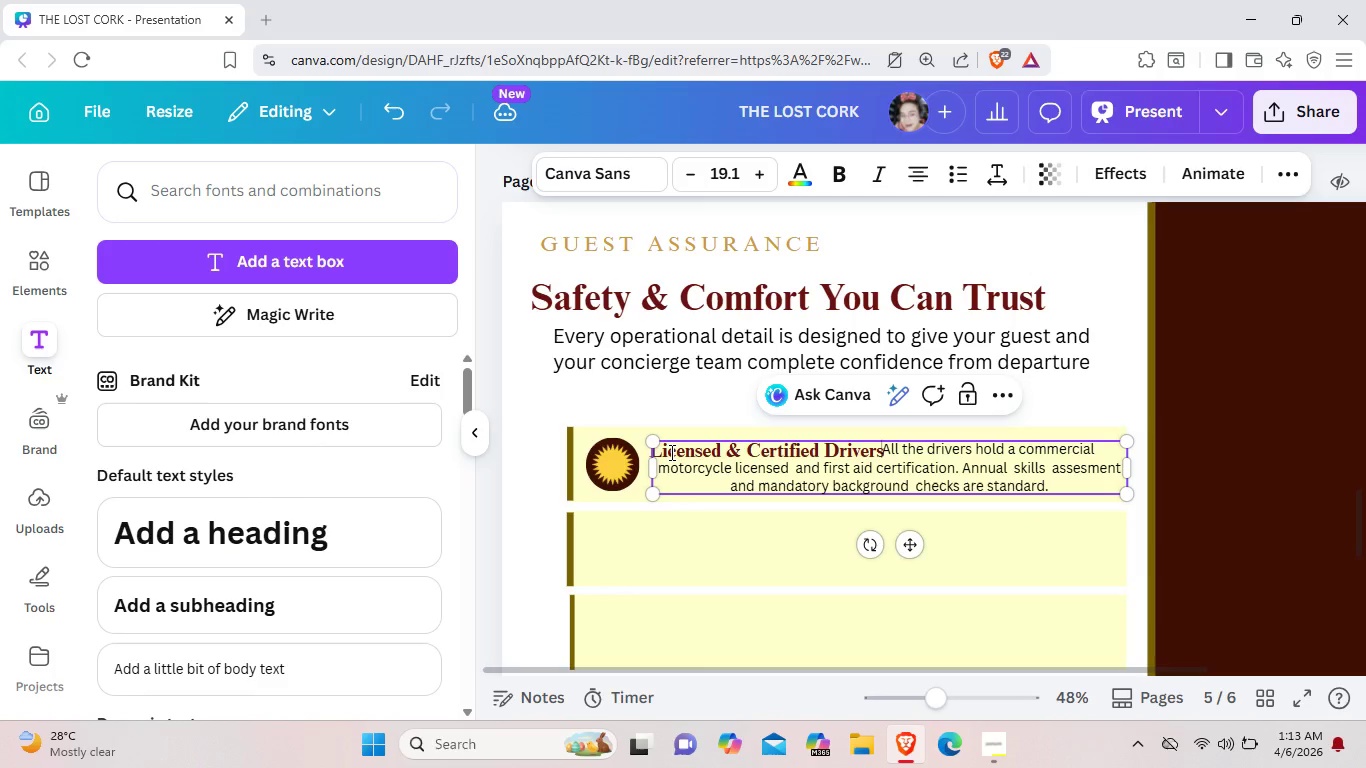 
key(Space)
 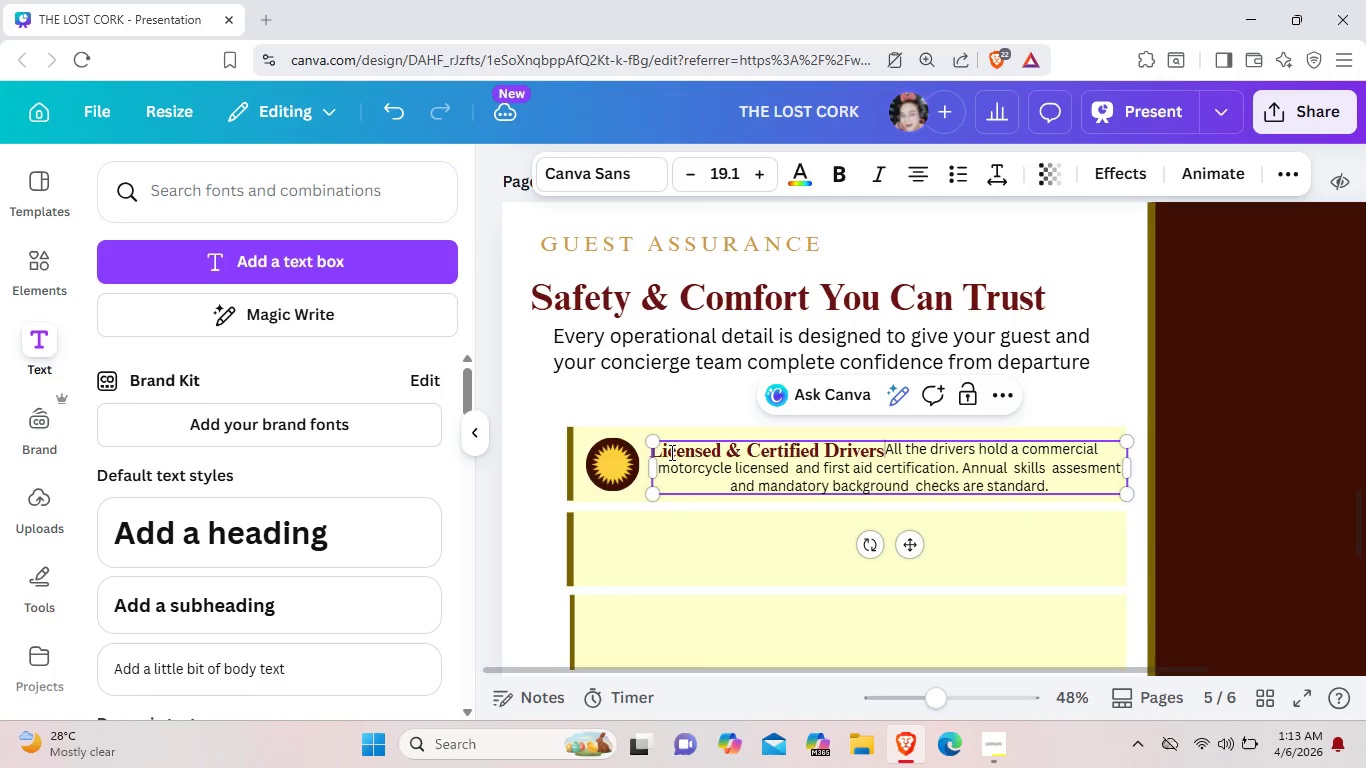 
key(Space)
 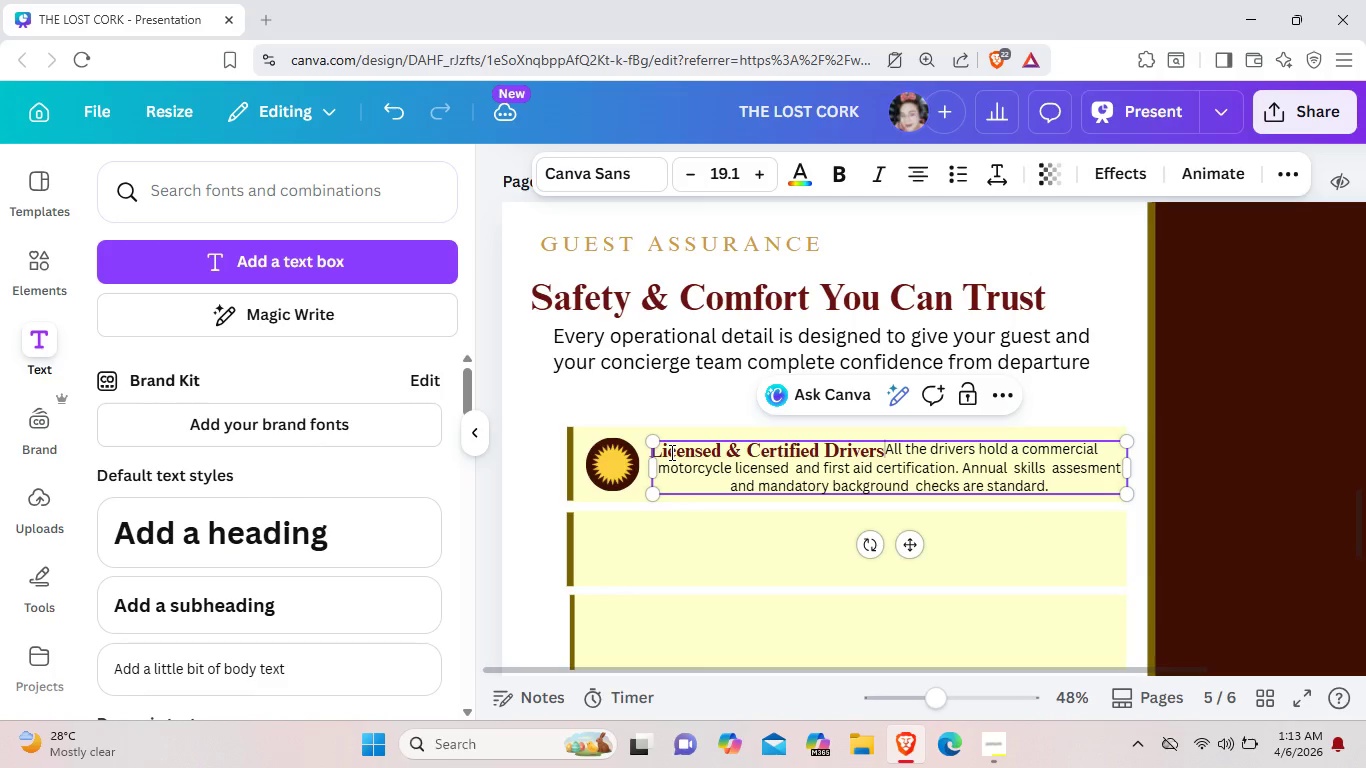 
key(Space)
 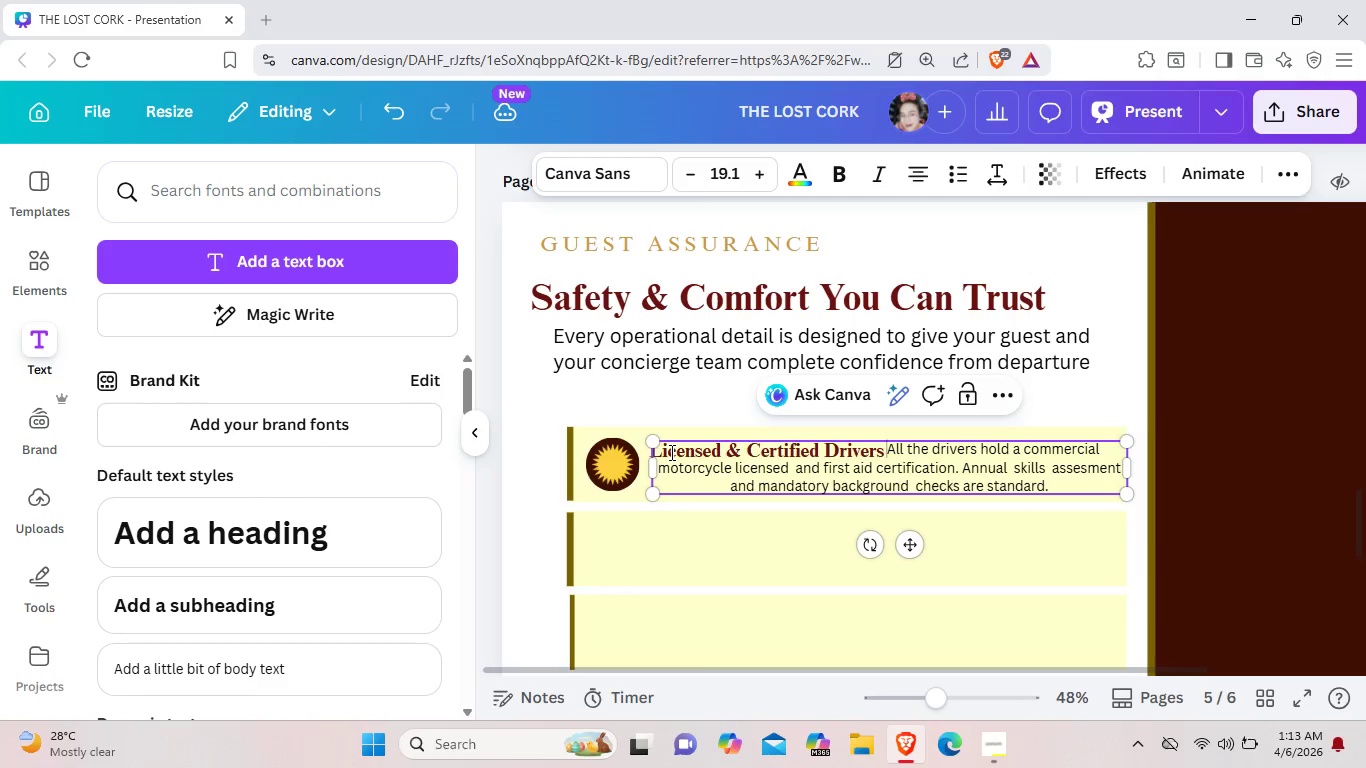 
key(Space)
 